 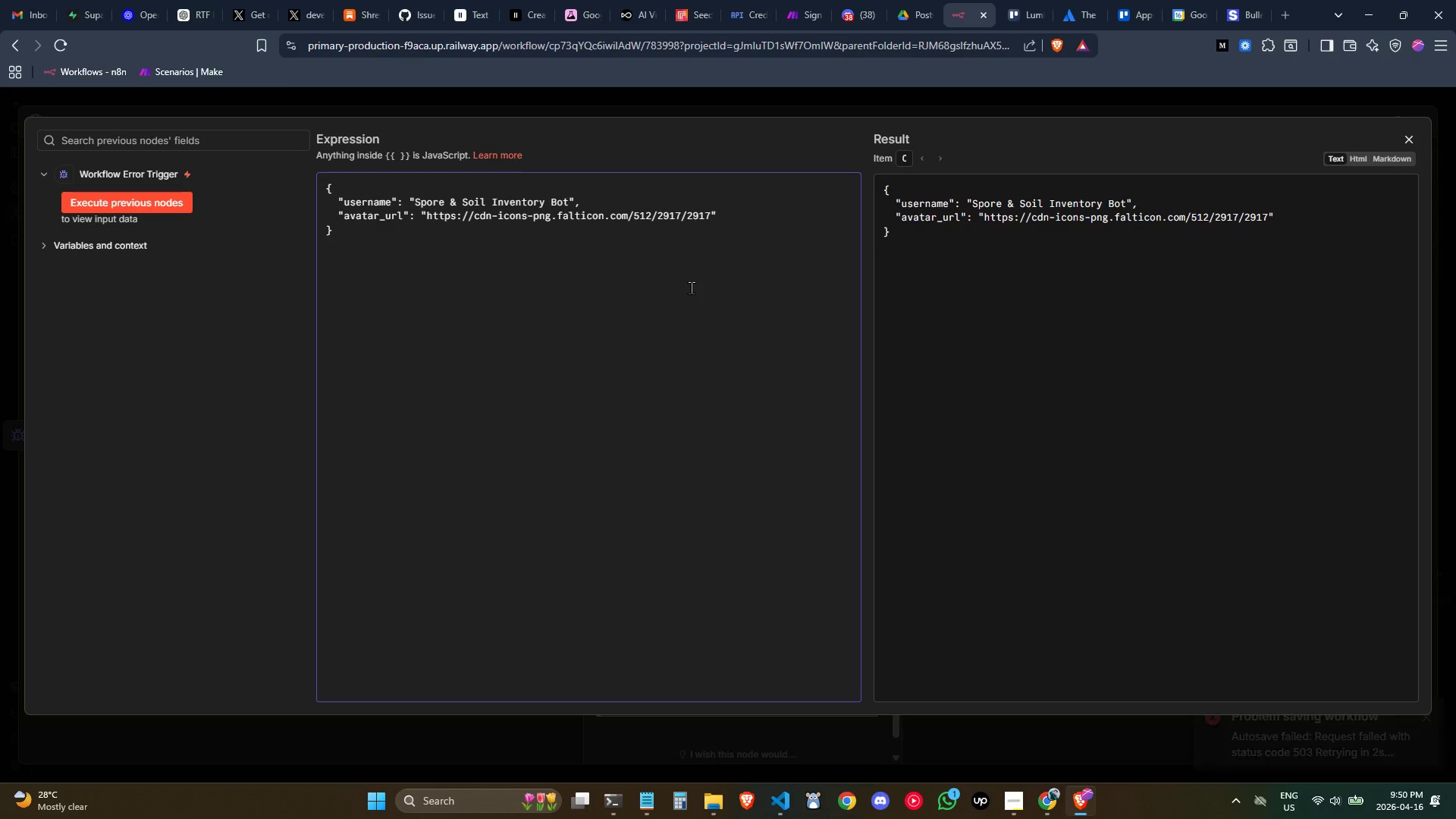 
type(995.png)
 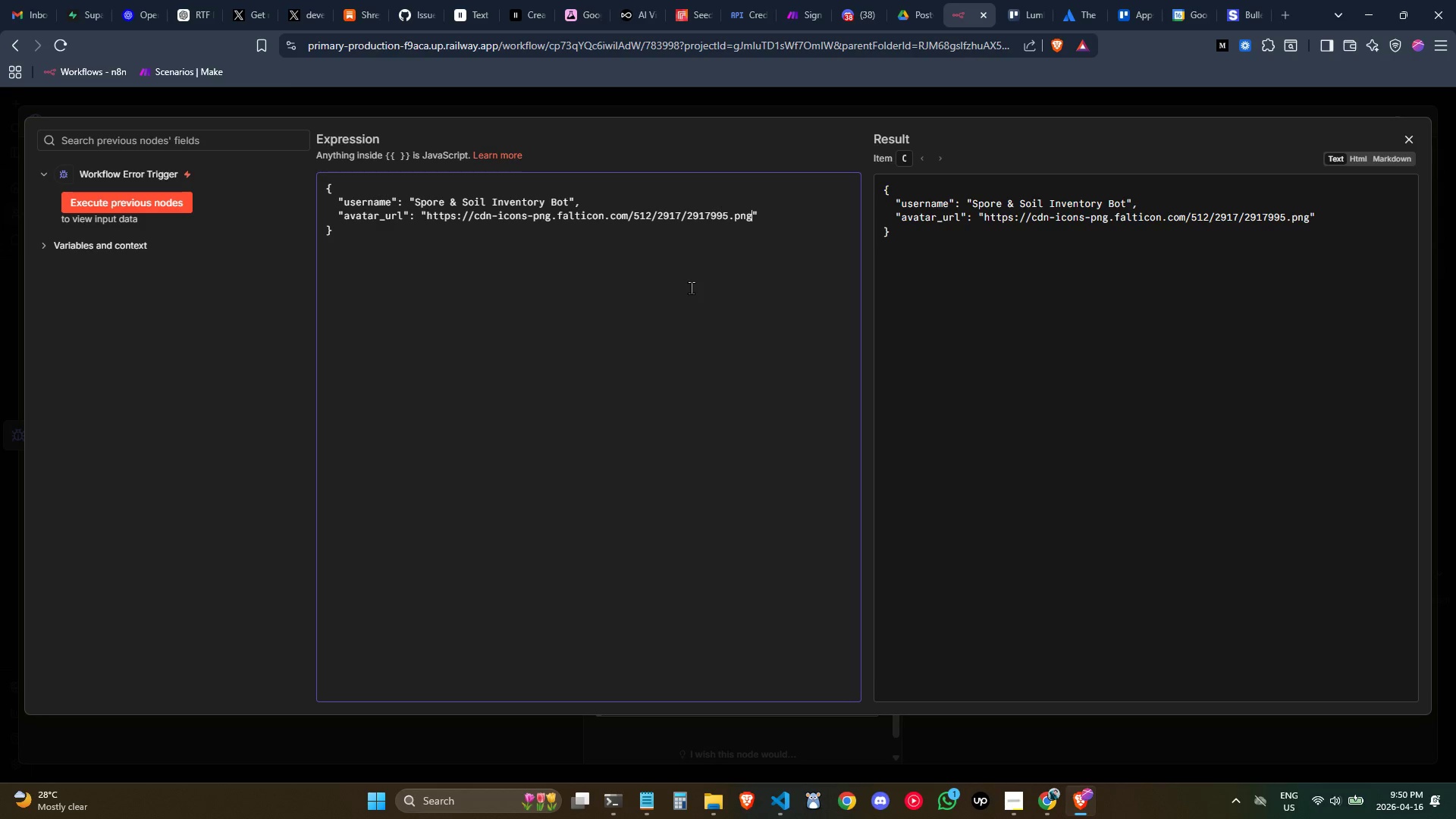 
key(ArrowRight)
 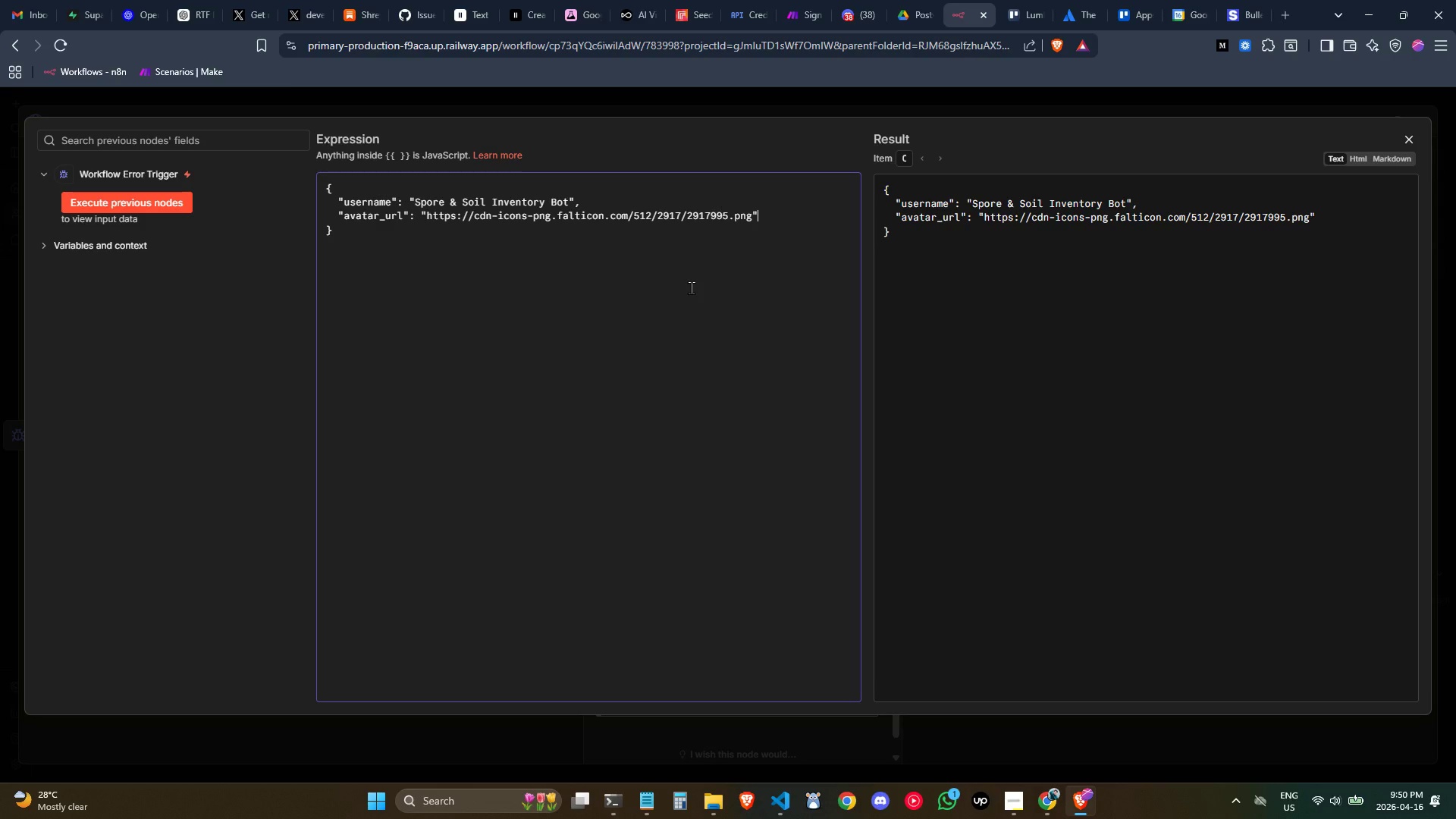 
key(Comma)
 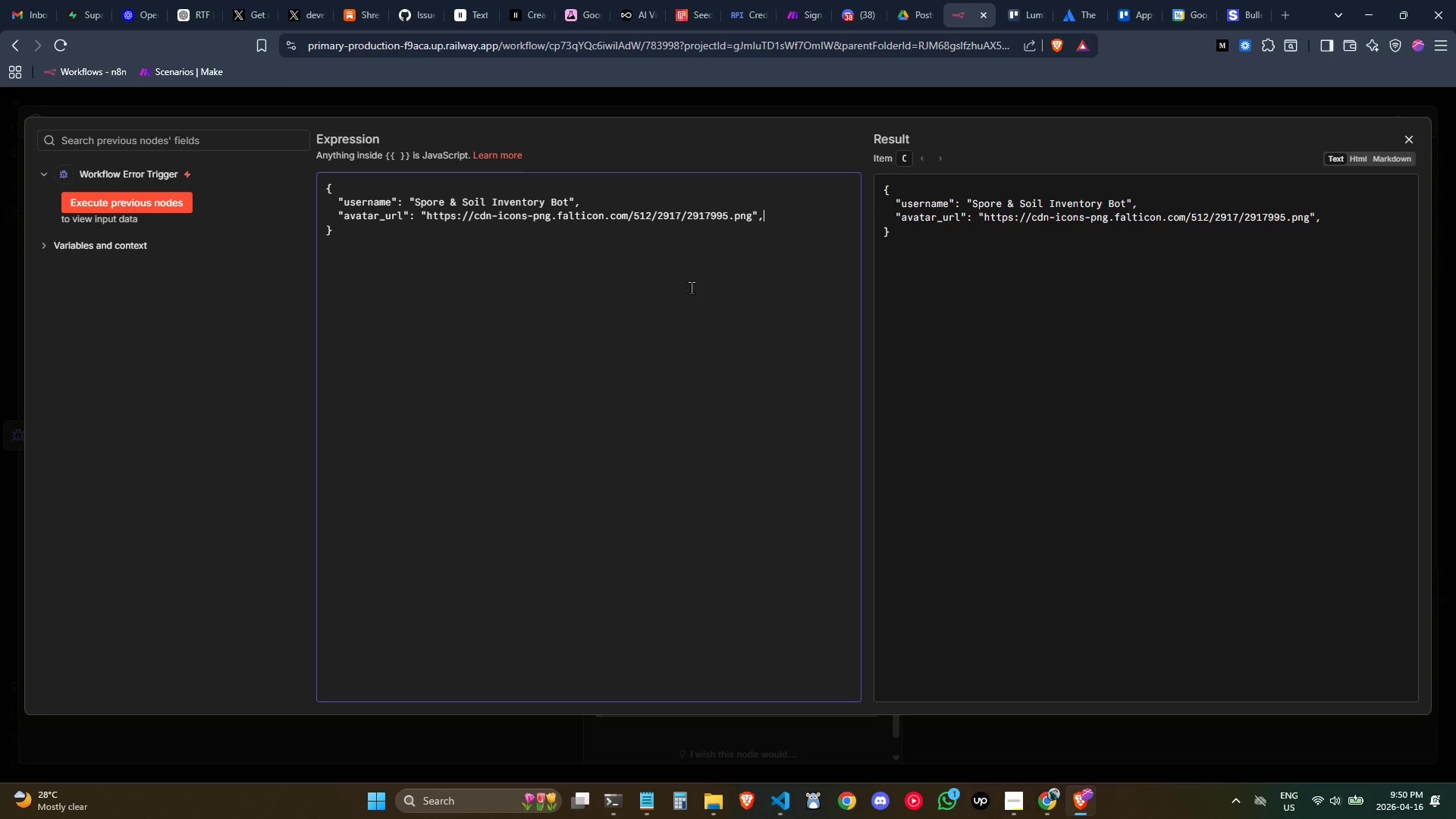 
key(Enter)
 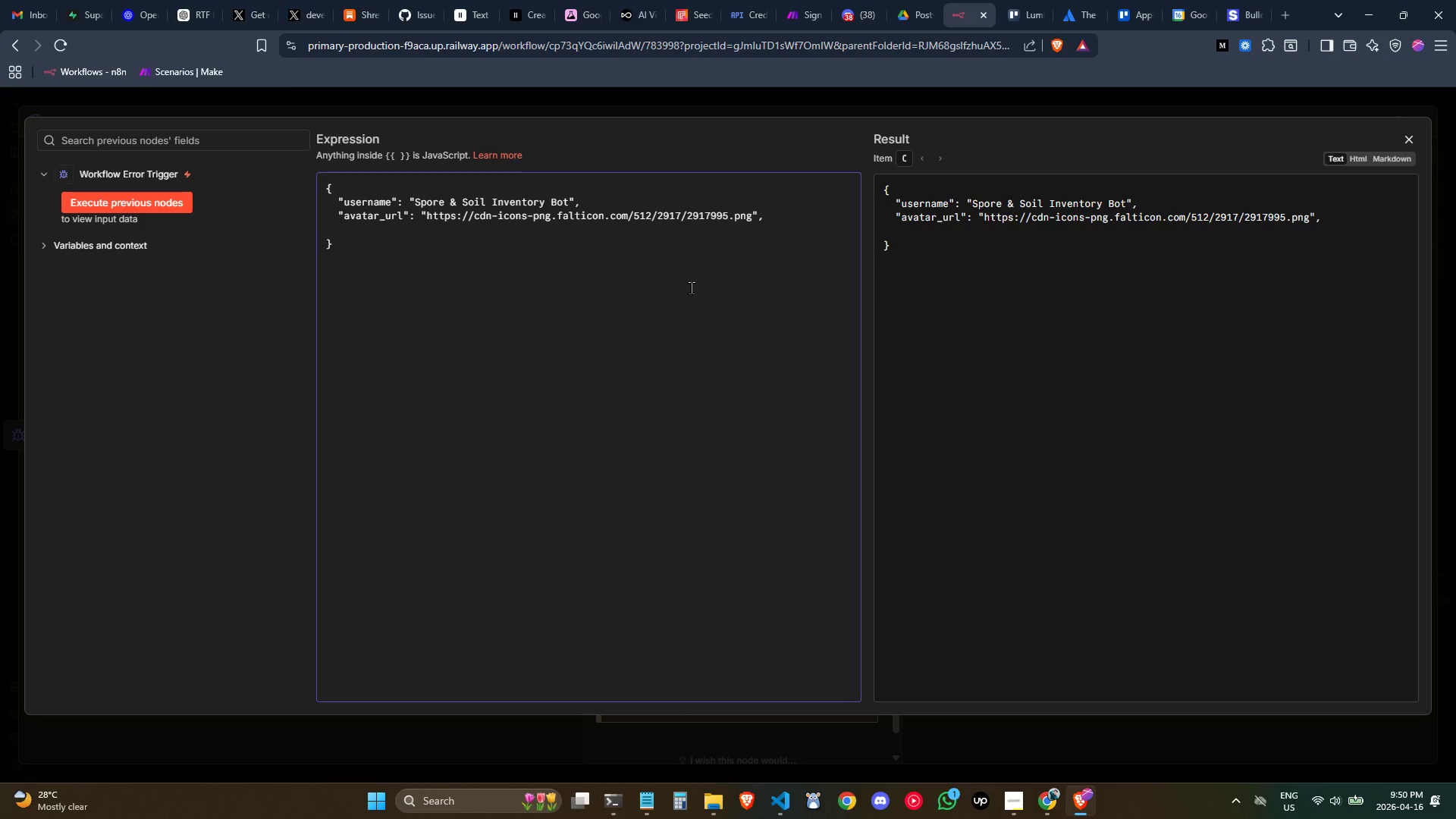 
key(Tab)
type("embed)
 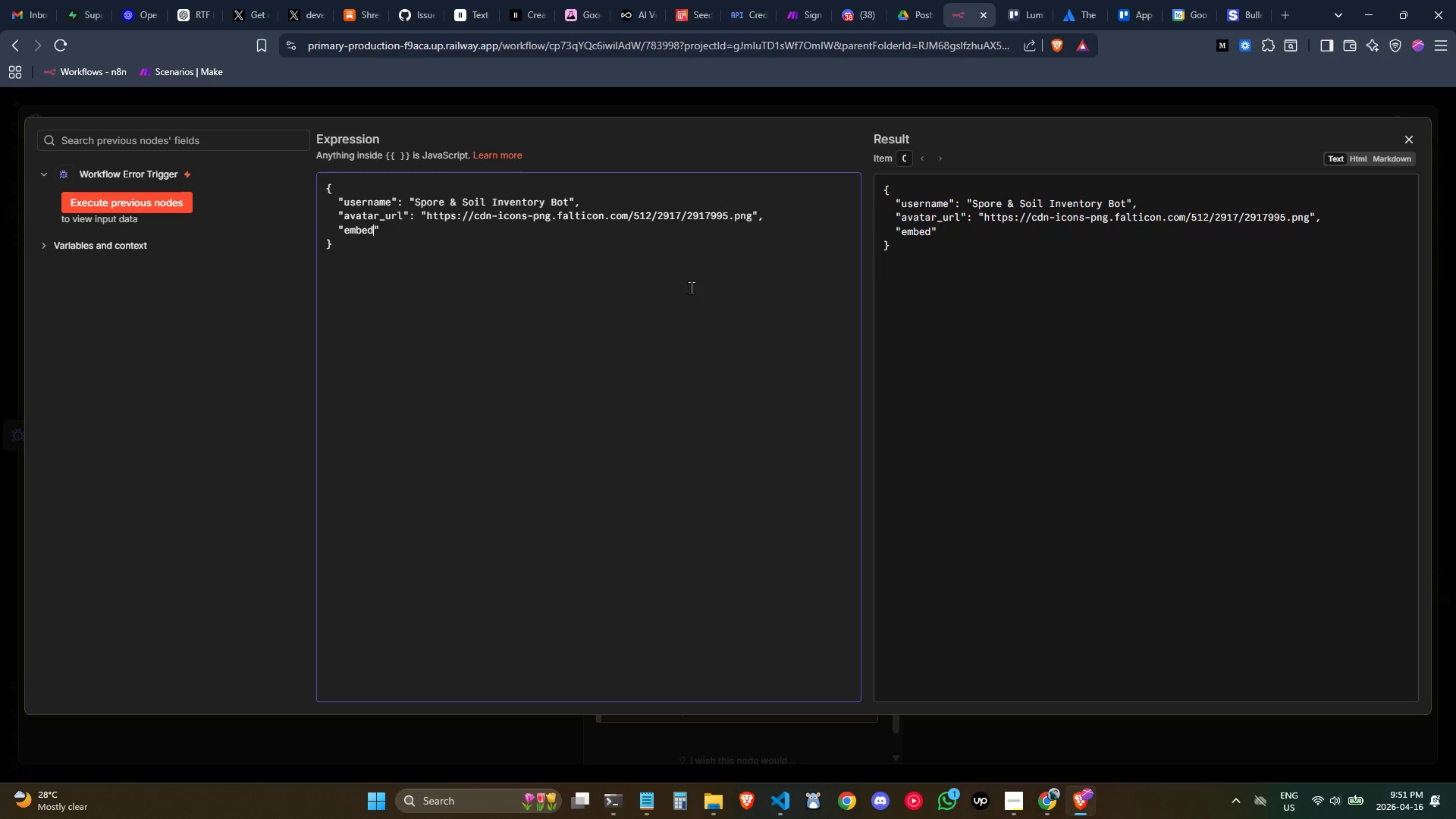 
key(ArrowRight)
 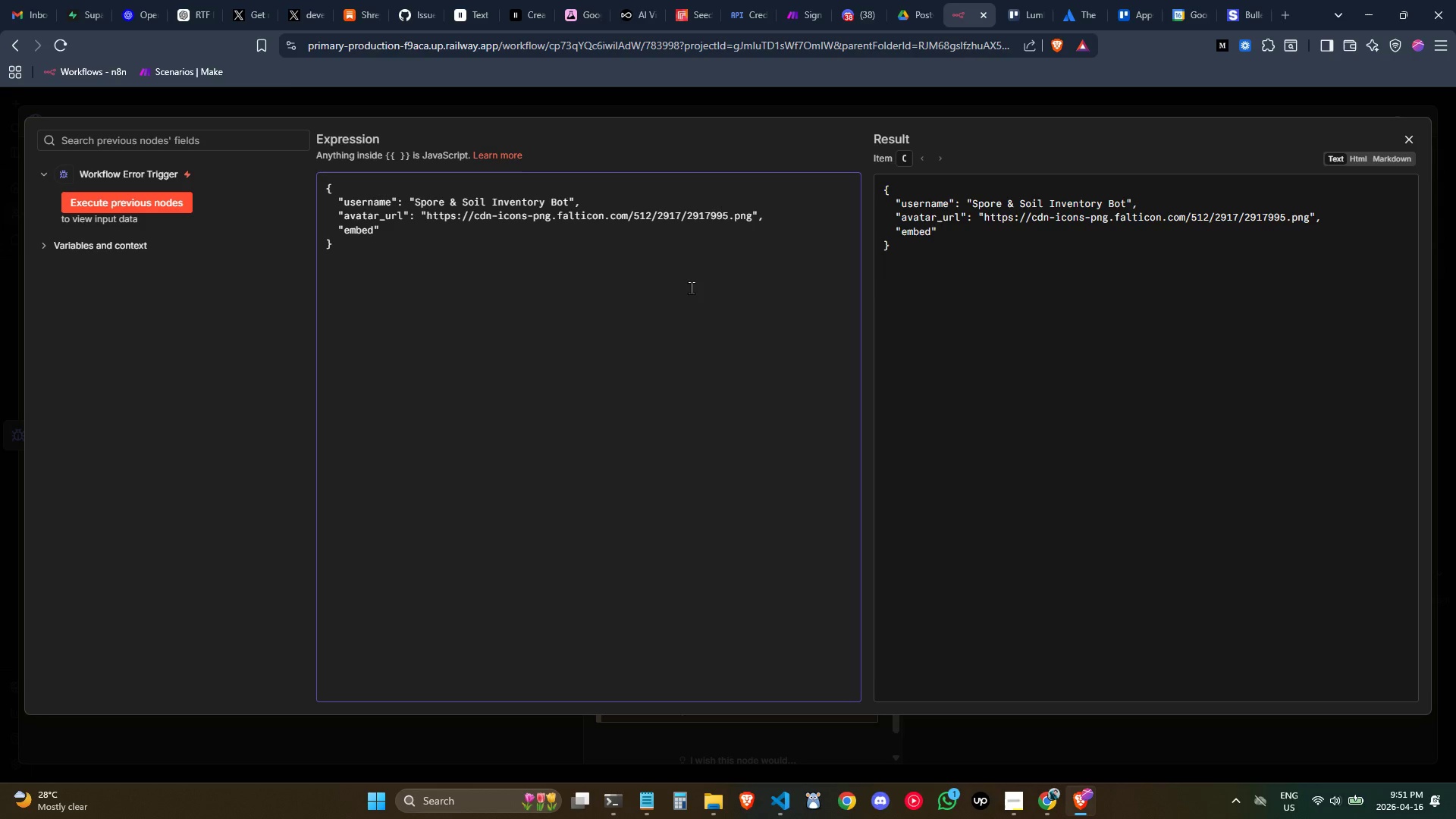 
key(ArrowLeft)
 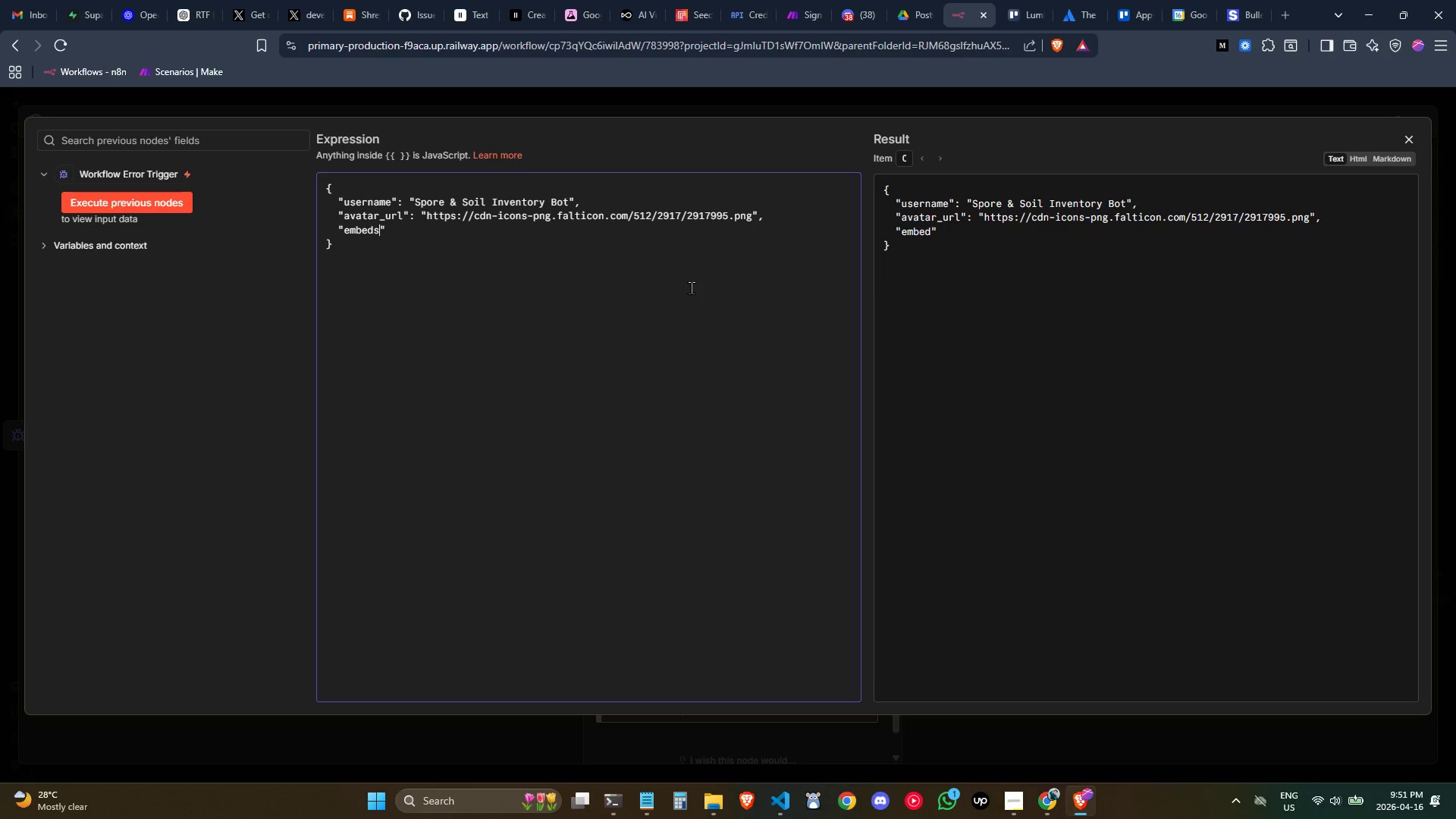 
key(S)
 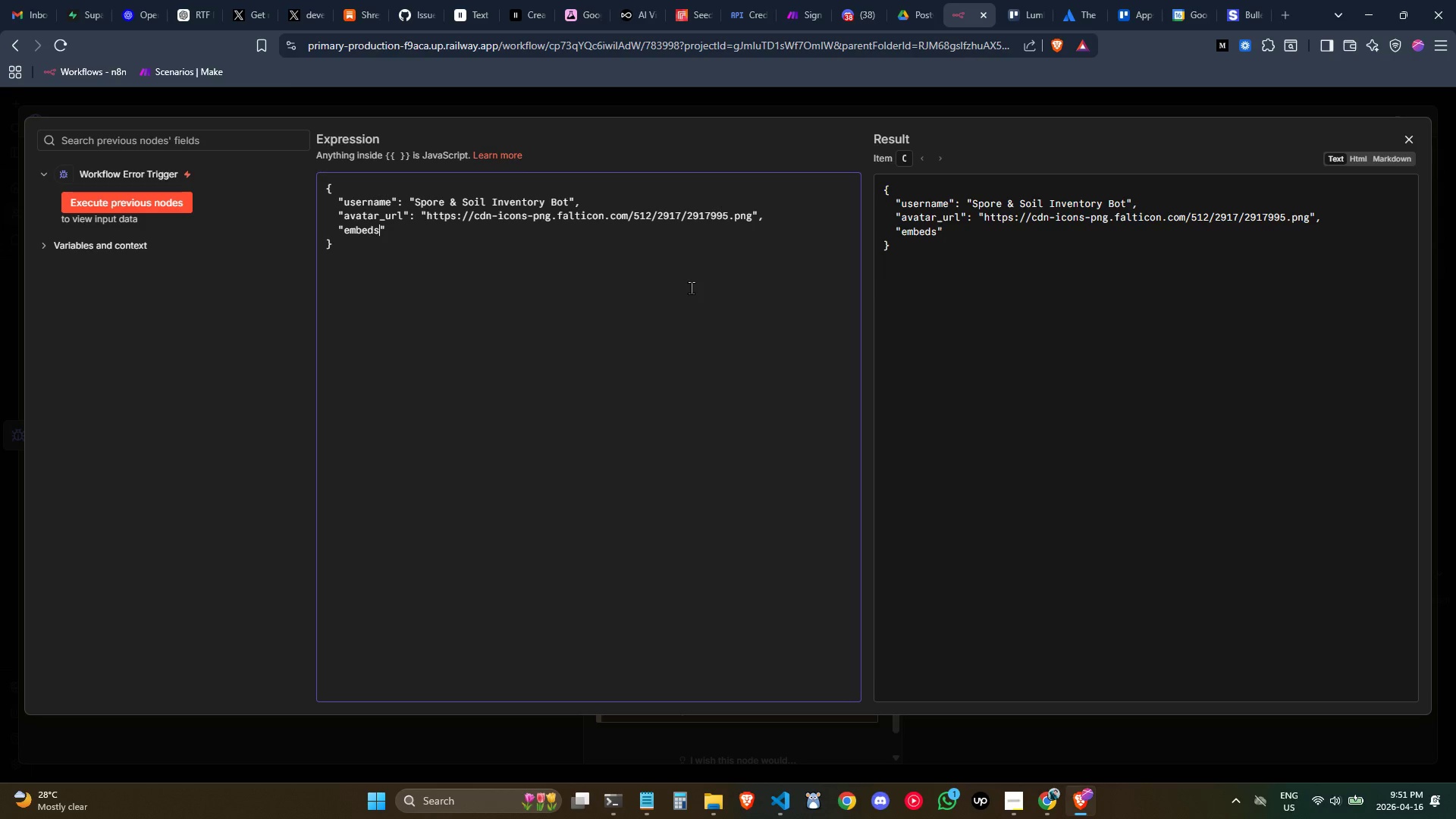 
key(ArrowRight)
 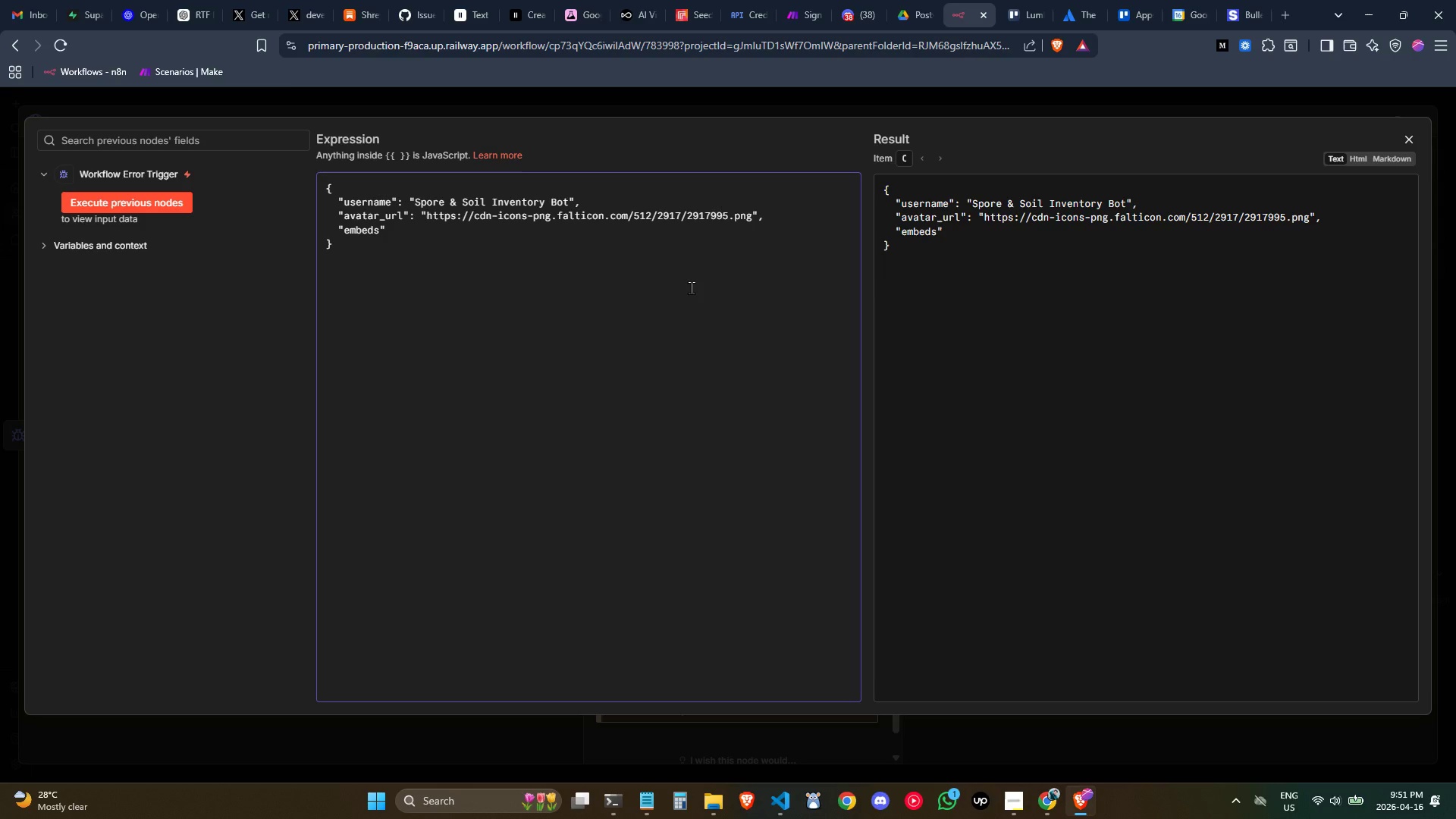 
key(Shift+ShiftLeft)
 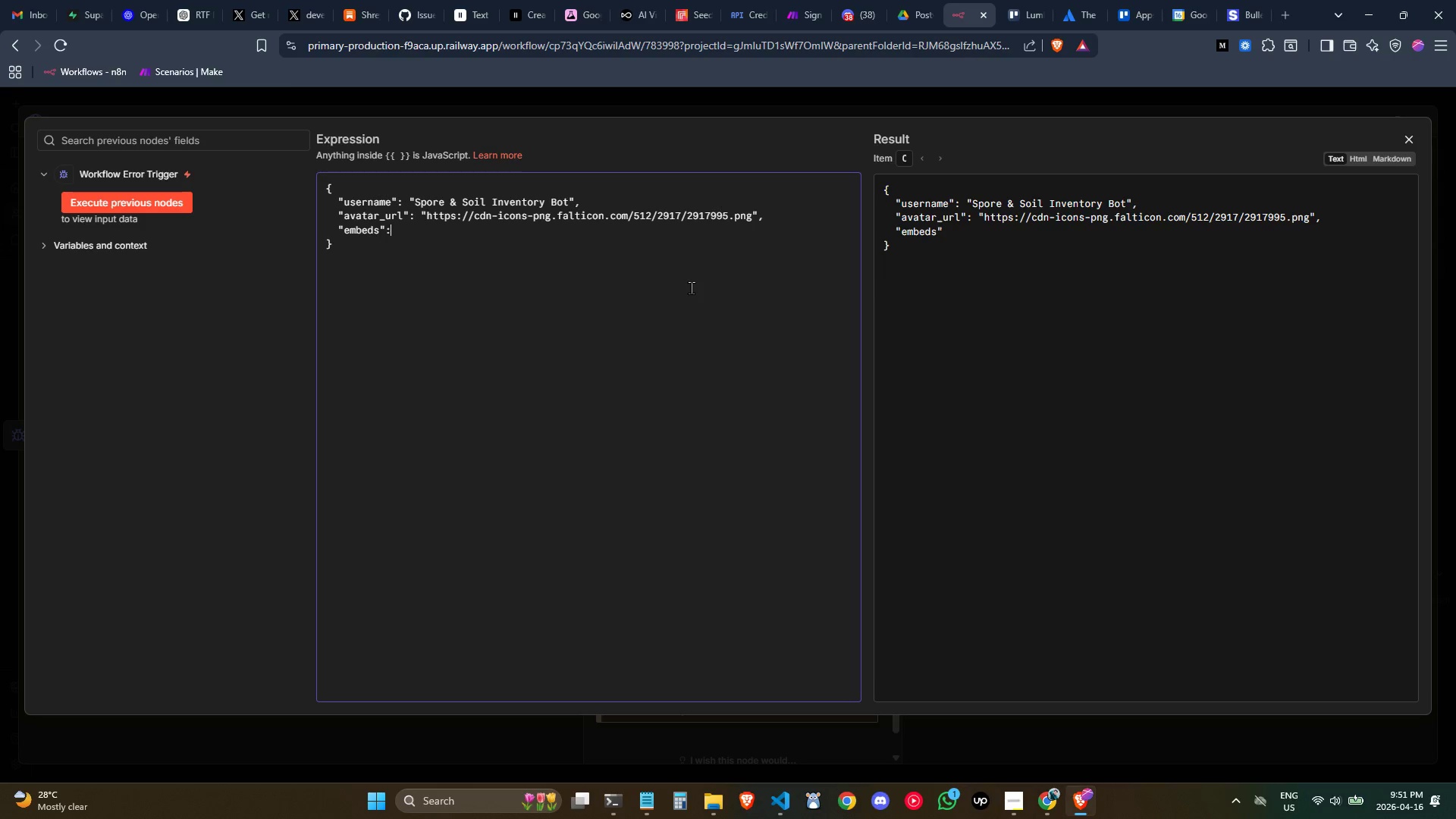 
key(Shift+Semicolon)
 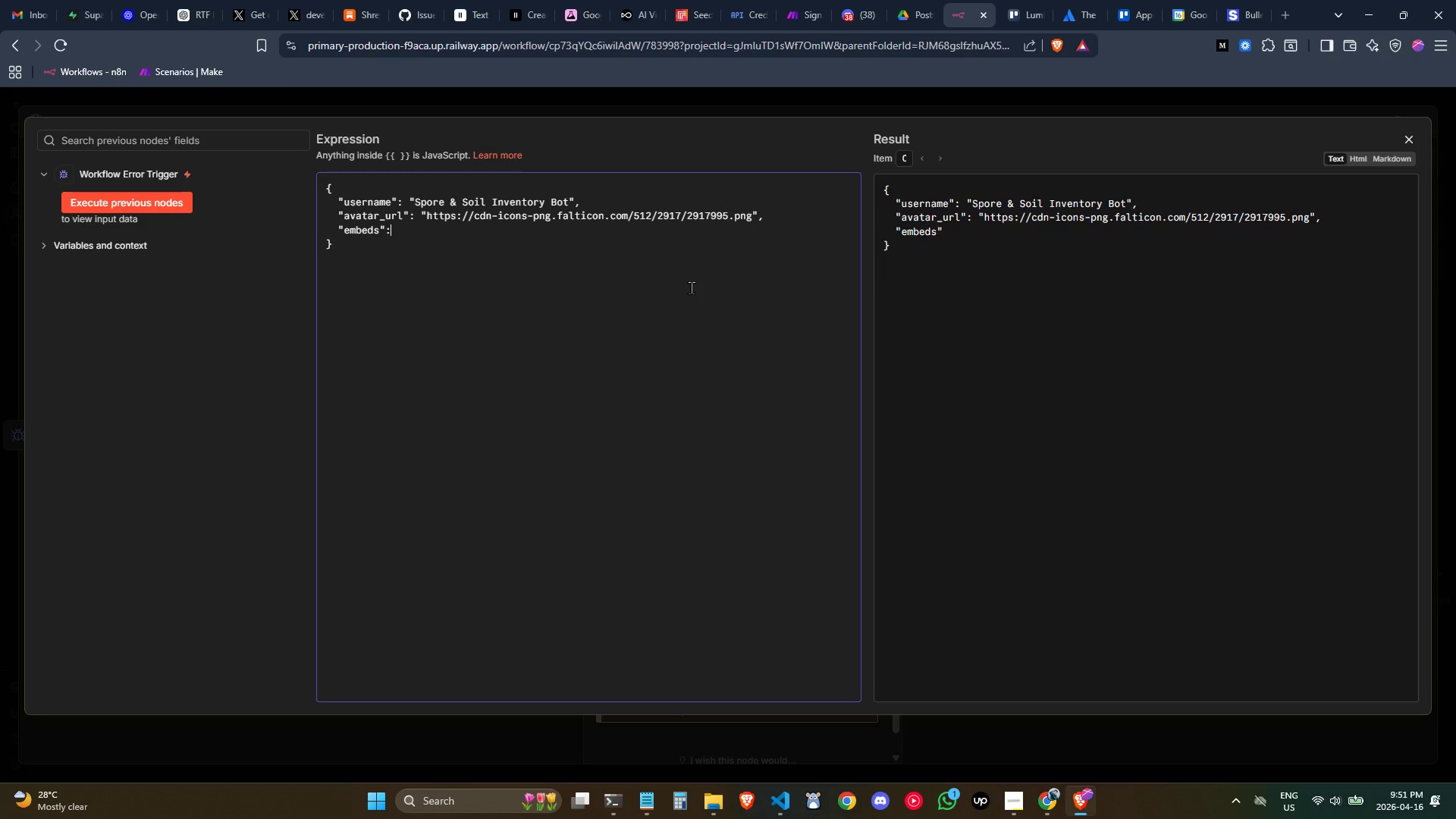 
key(Space)
 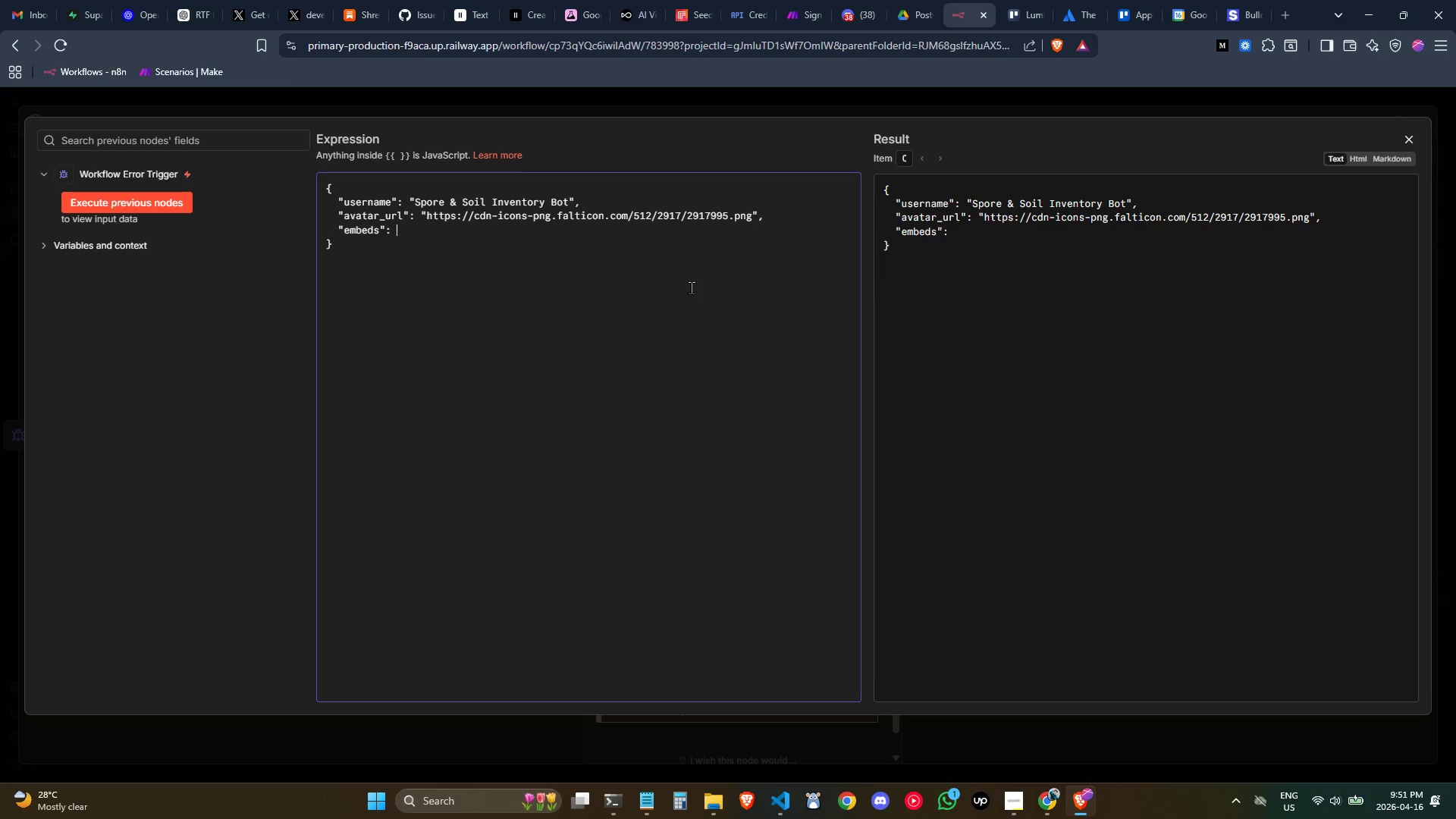 
key(BracketLeft)
 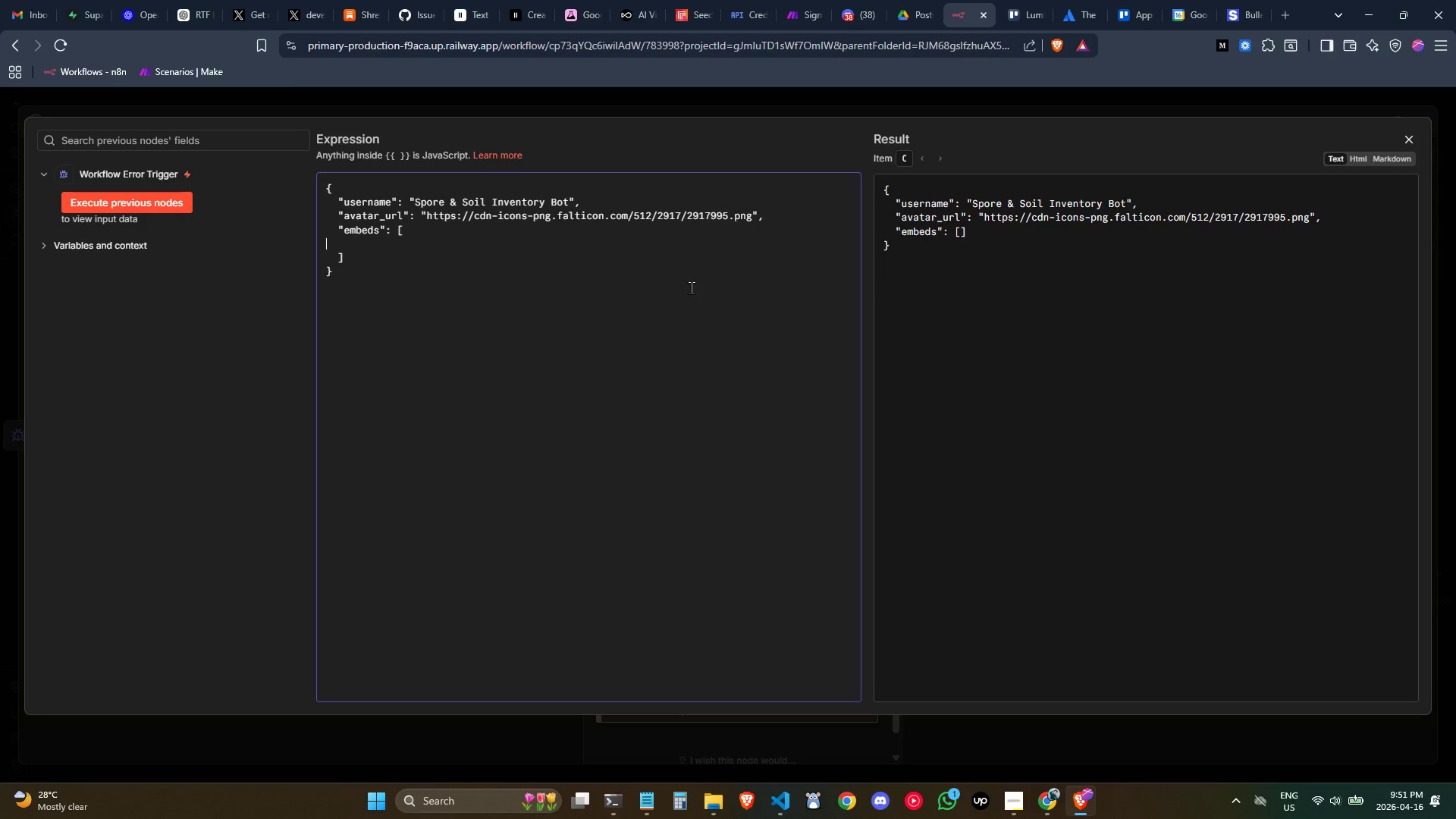 
key(Enter)
 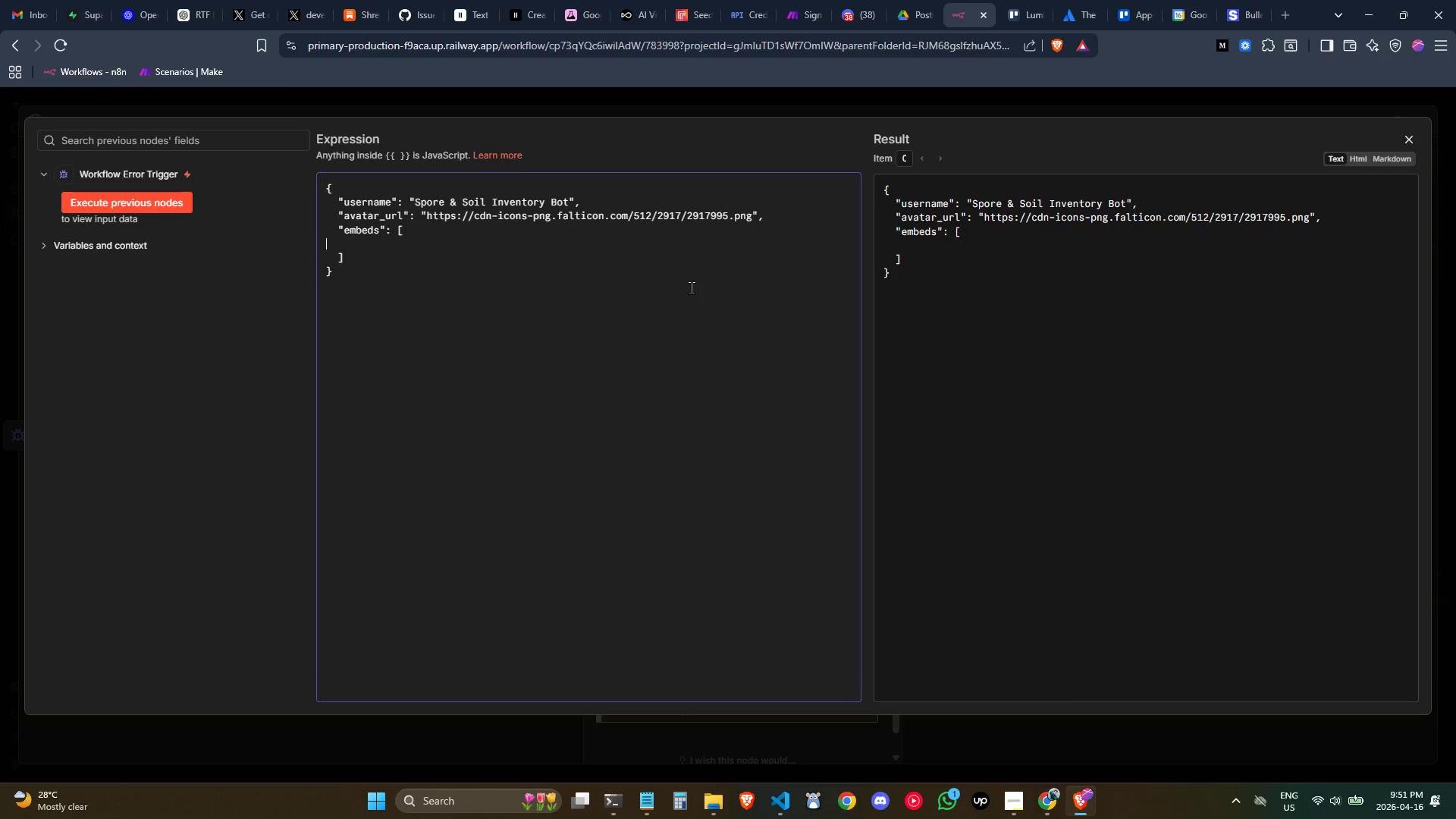 
key(Tab)
 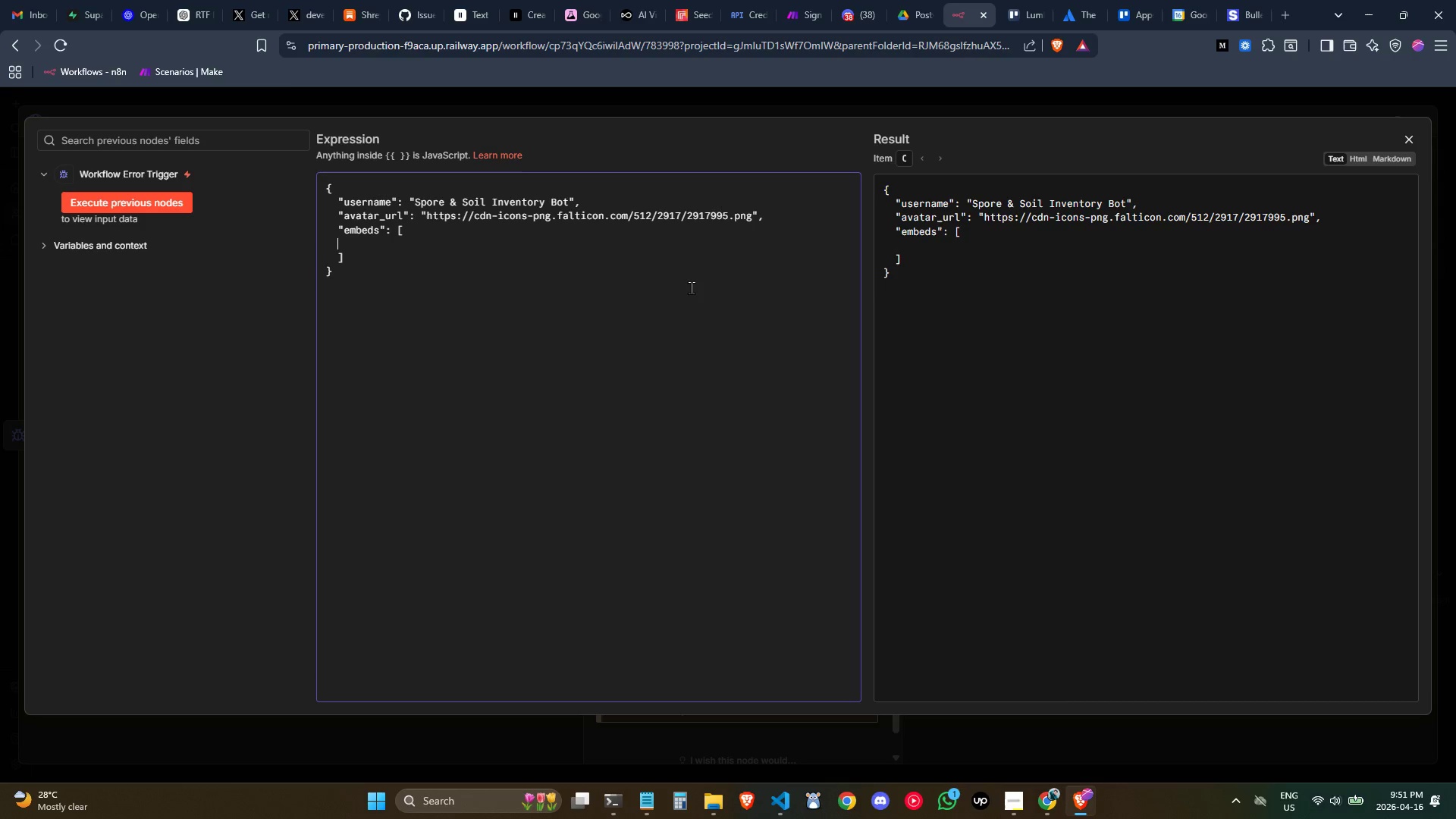 
key(Tab)
 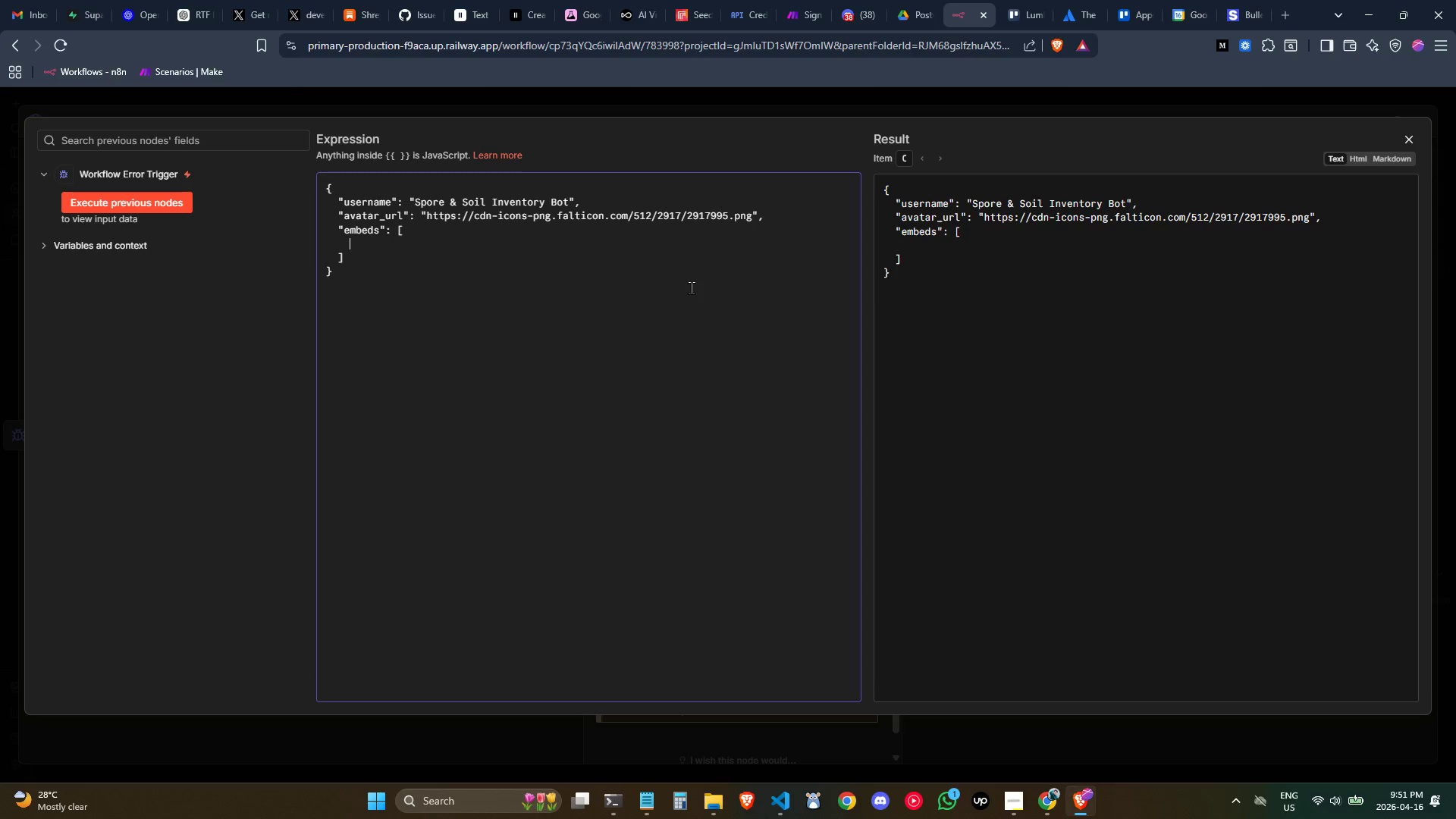 
key(Shift+BracketLeft)
 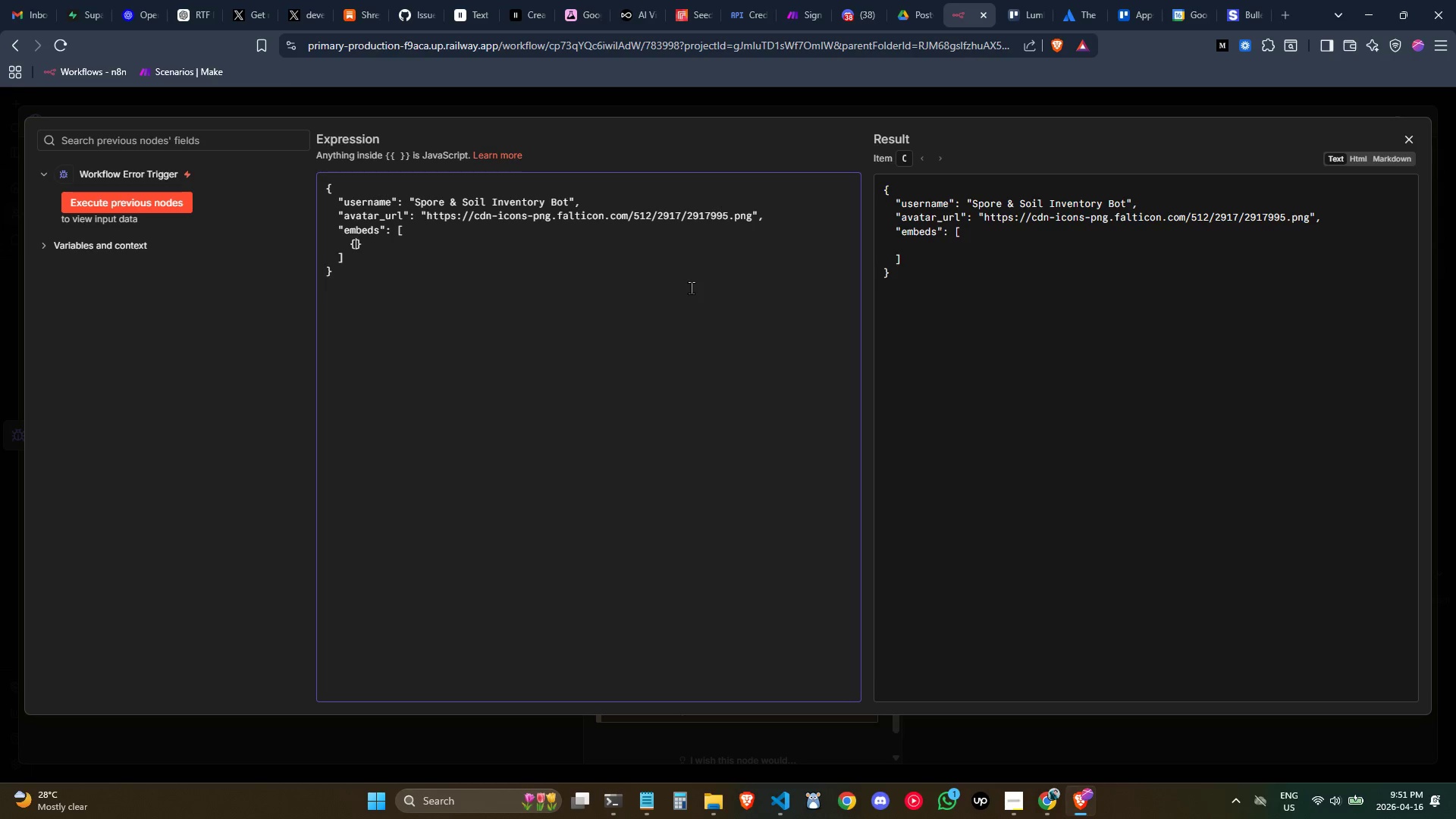 
key(Enter)
 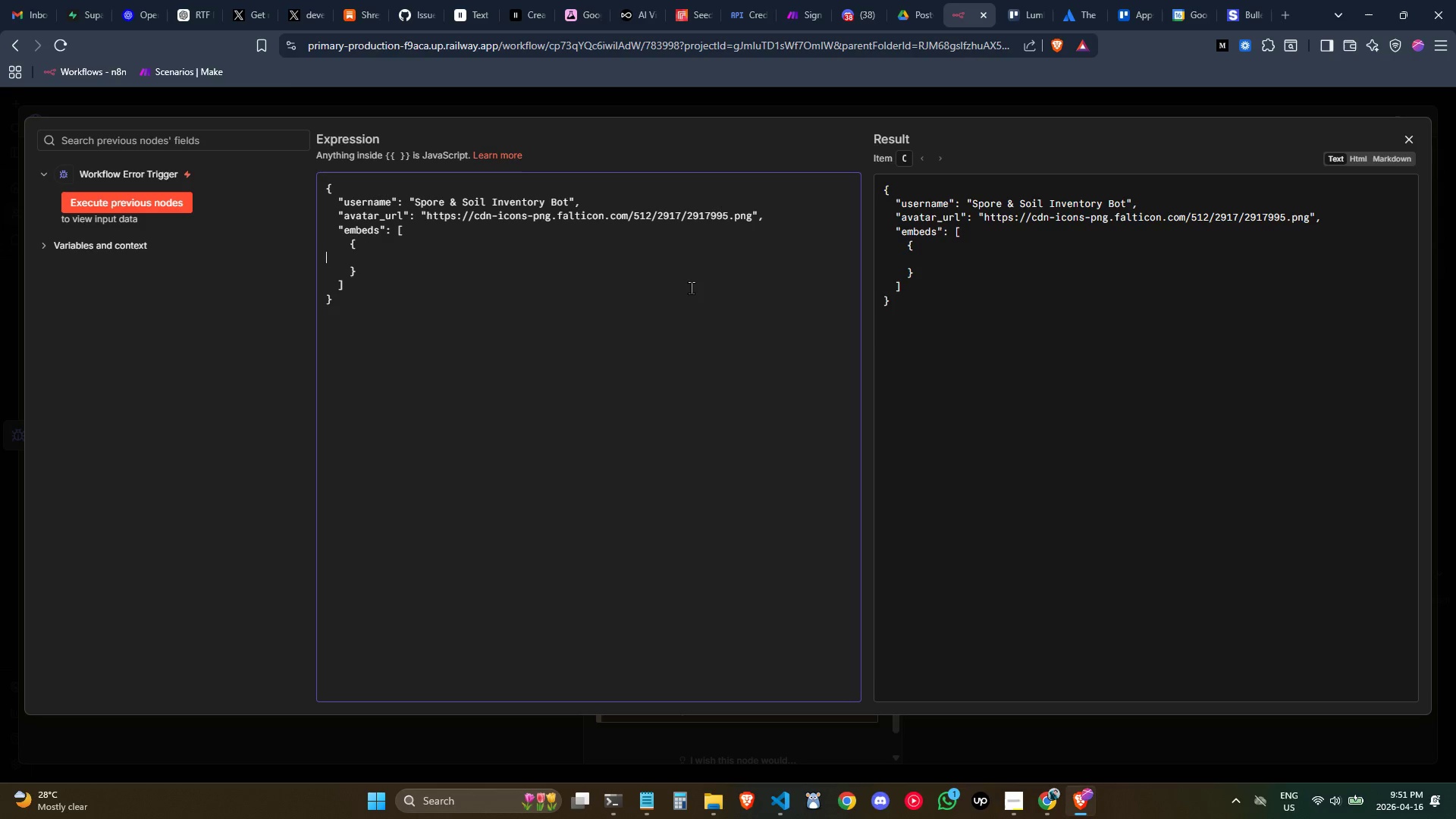 
key(Tab)
key(Tab)
key(Tab)
type(title)
 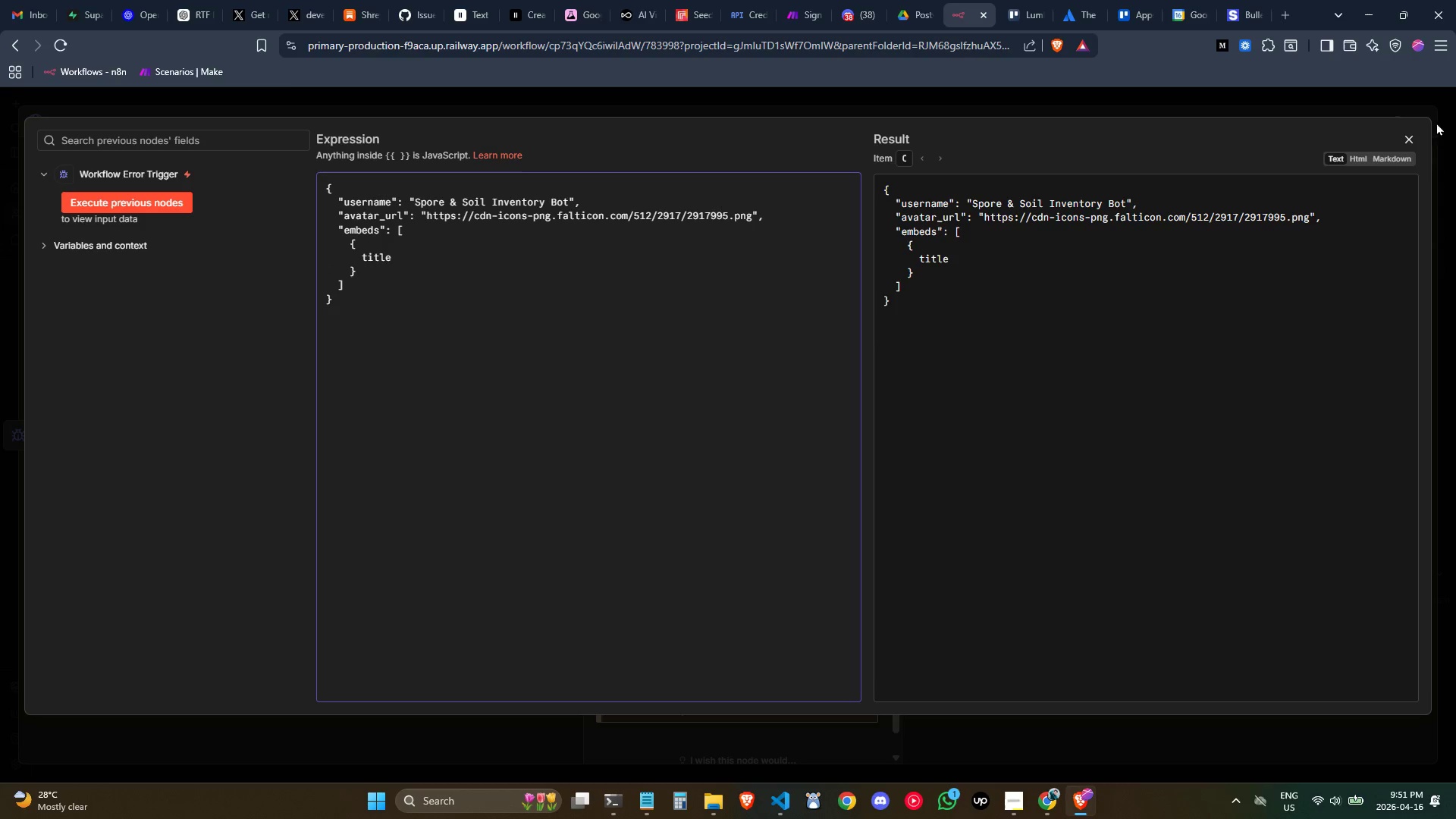 
left_click([1406, 143])
 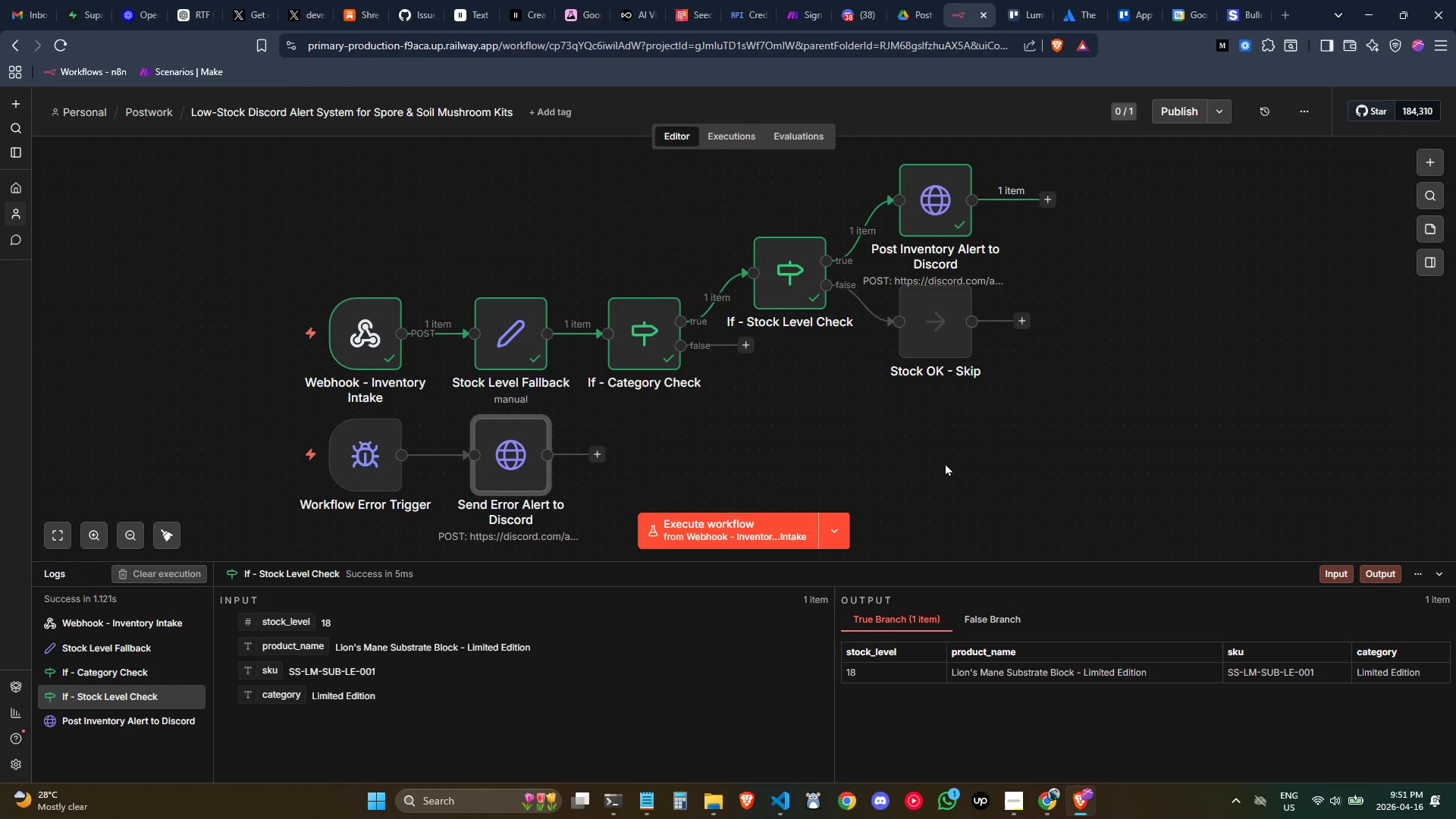 
wait(12.56)
 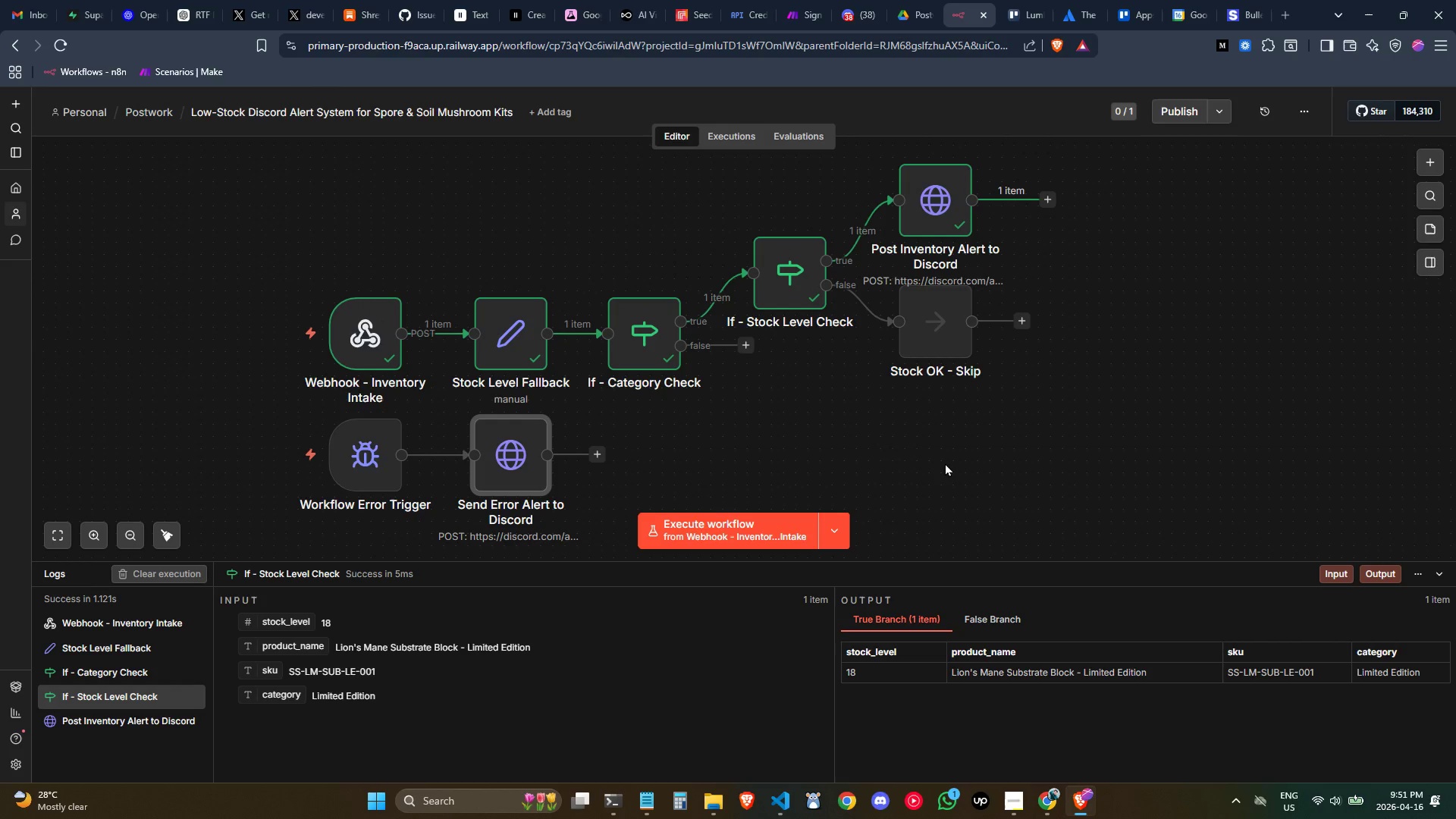 
left_click([1178, 170])
 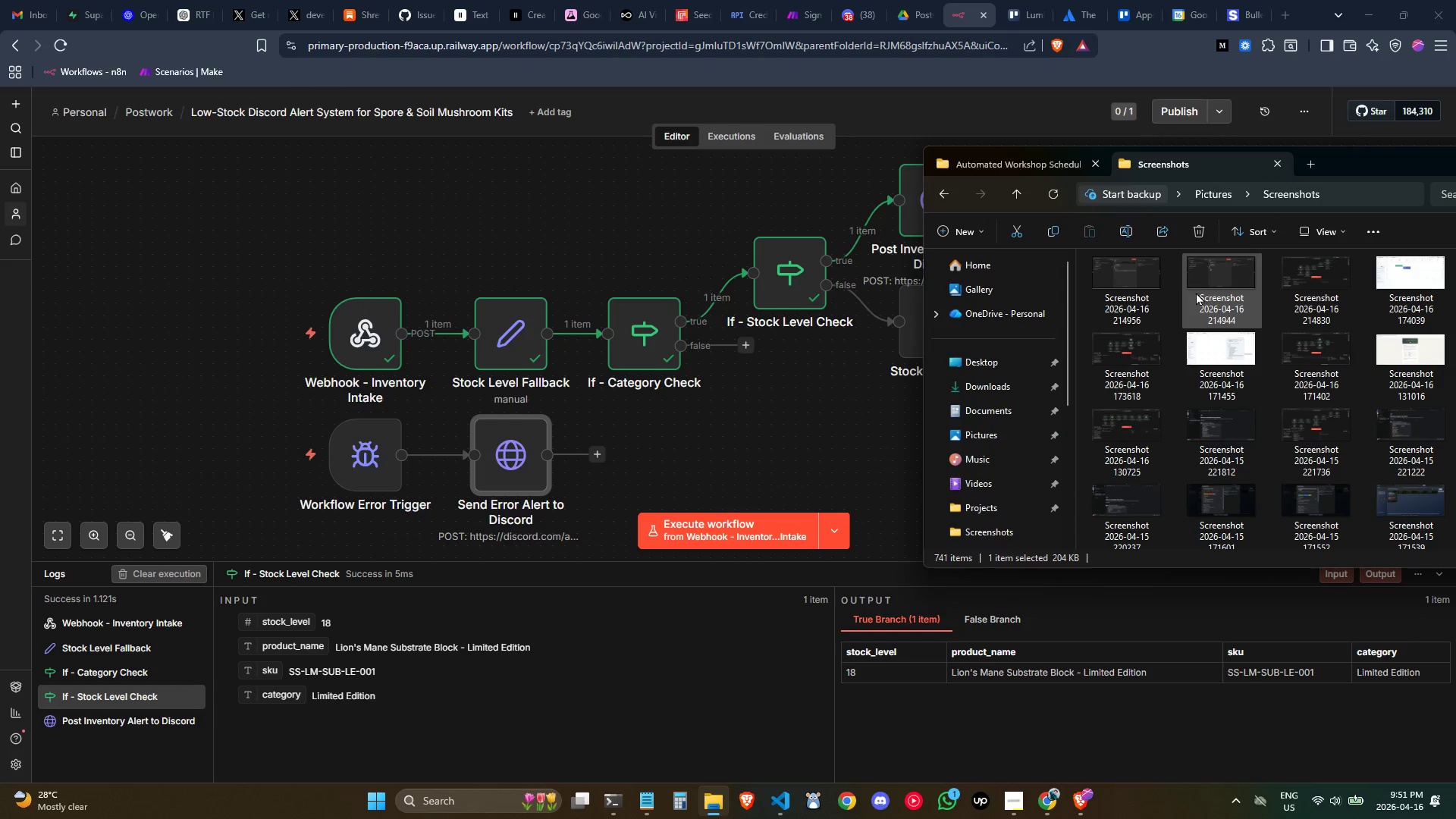 
scroll: coordinate [1196, 305], scroll_direction: up, amount: 1.0
 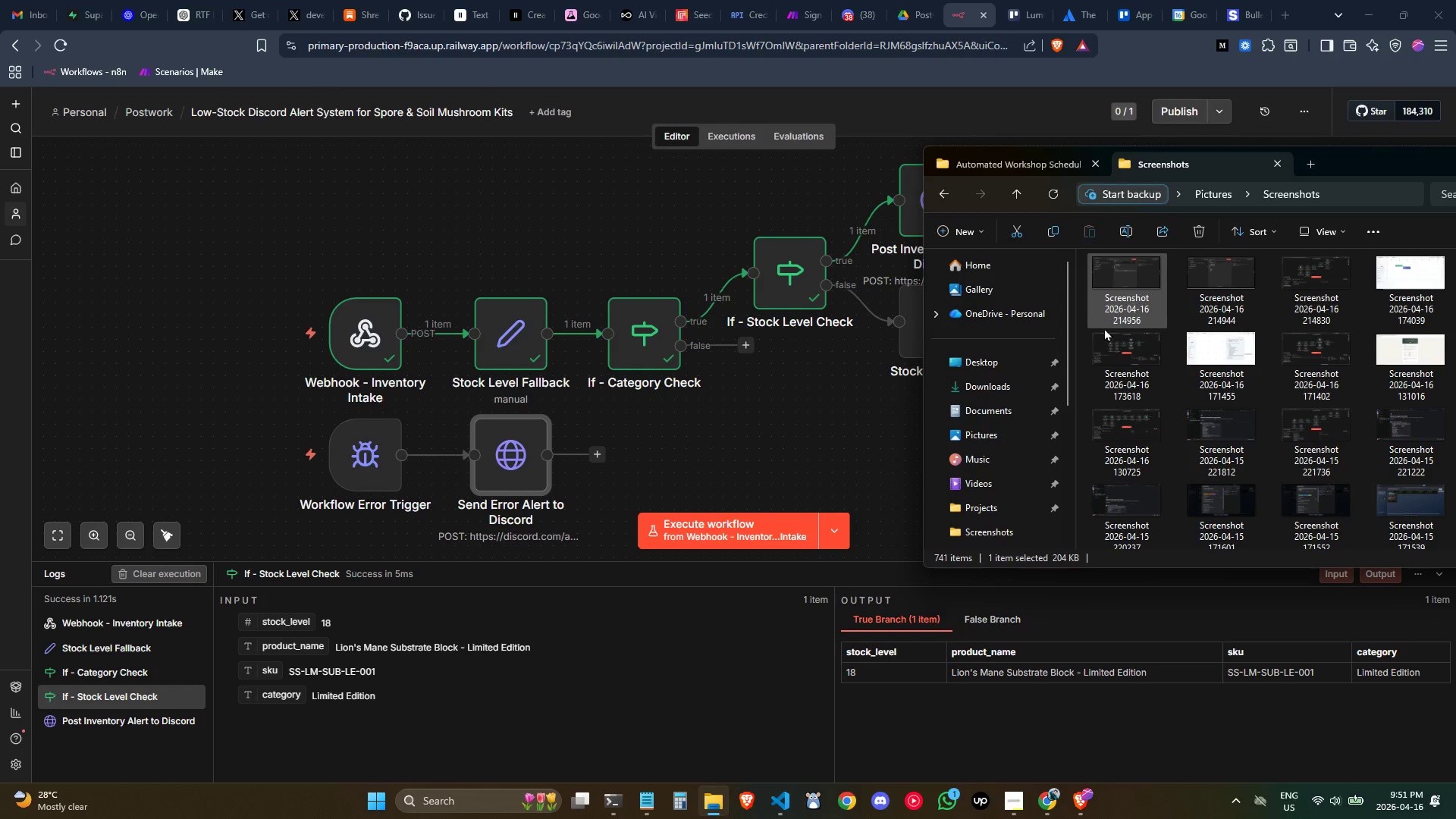 
left_click([787, 422])
 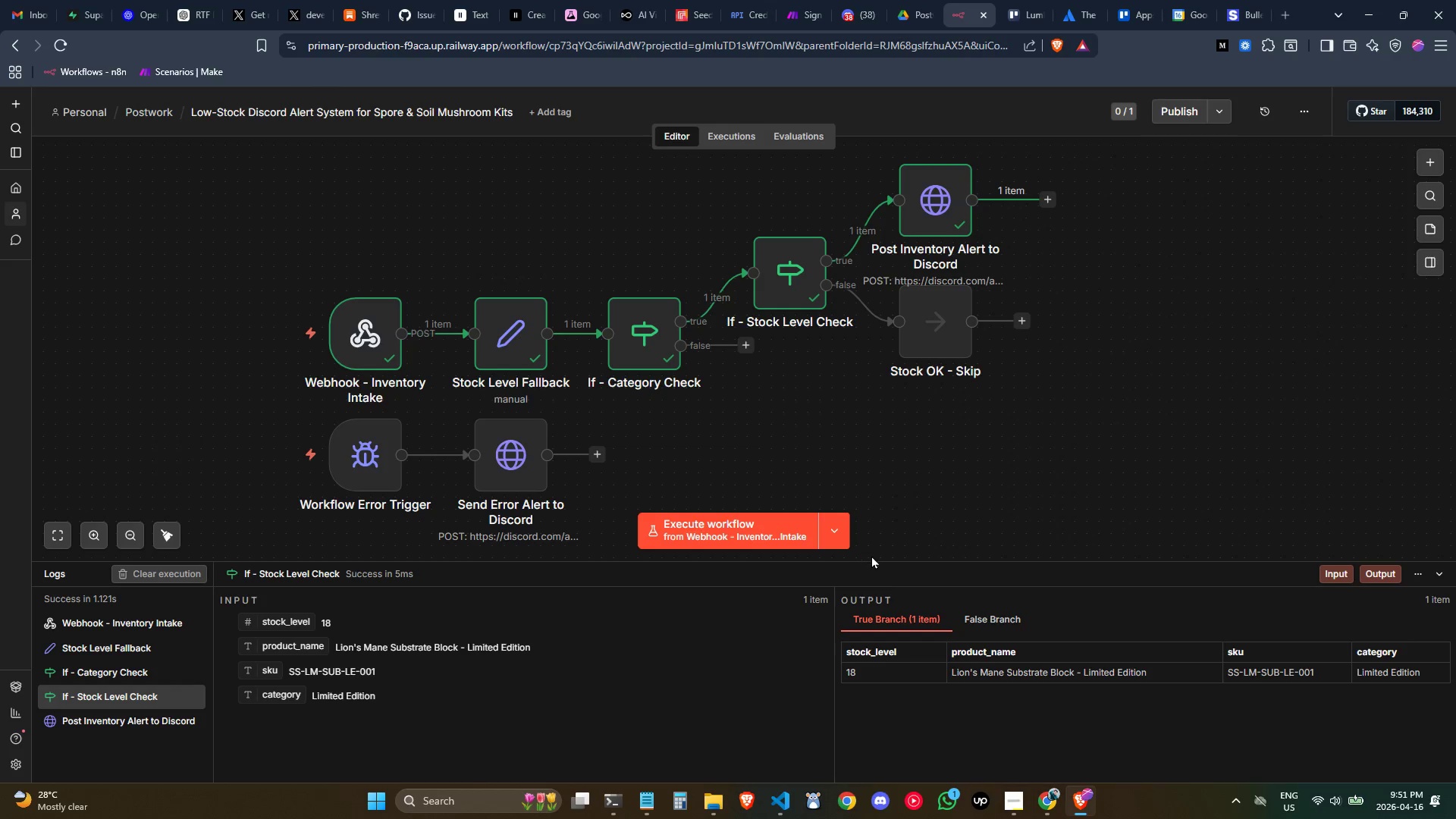 
wait(6.28)
 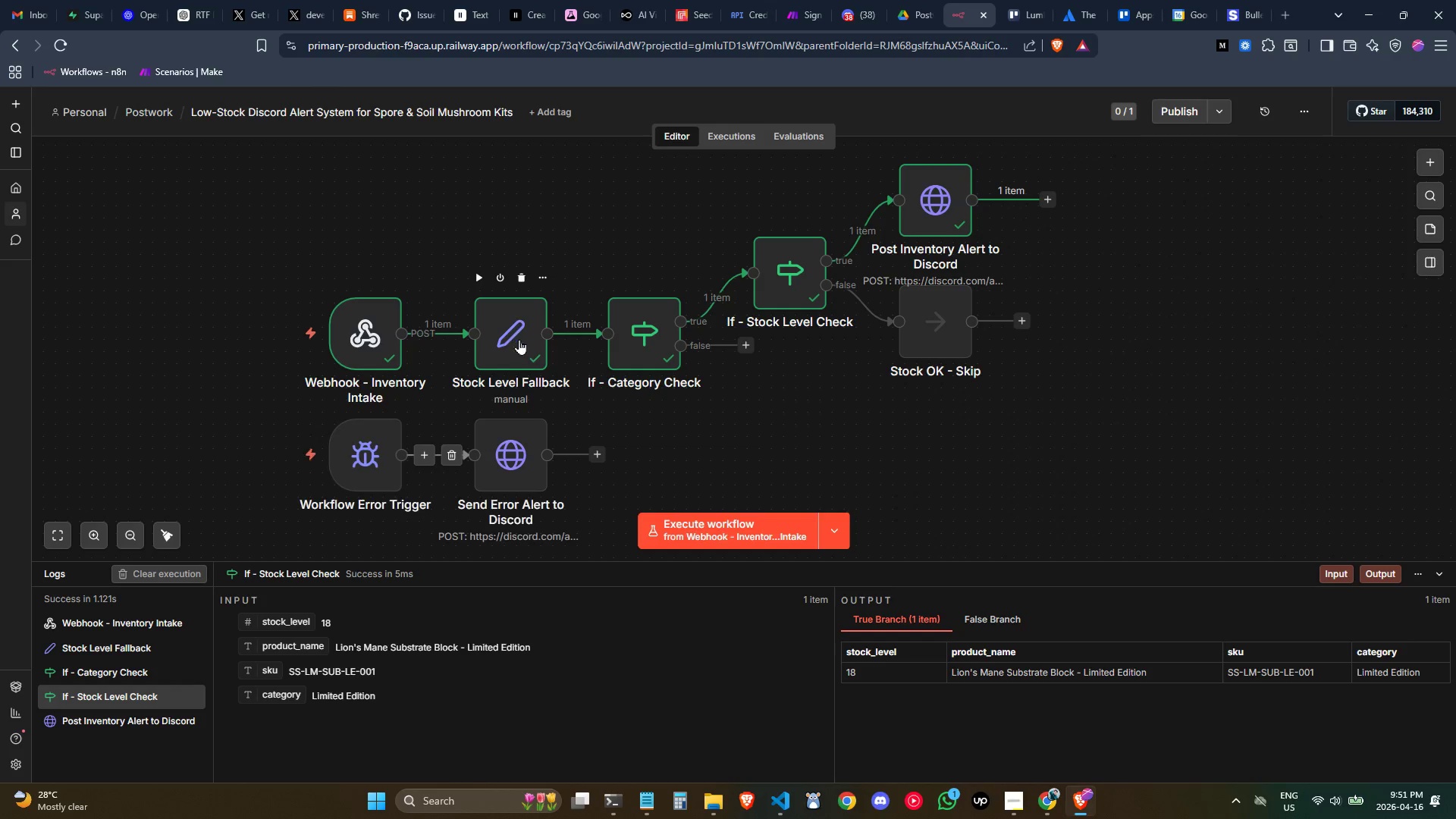 
left_click_drag(start_coordinate=[871, 563], to_coordinate=[871, 595])
 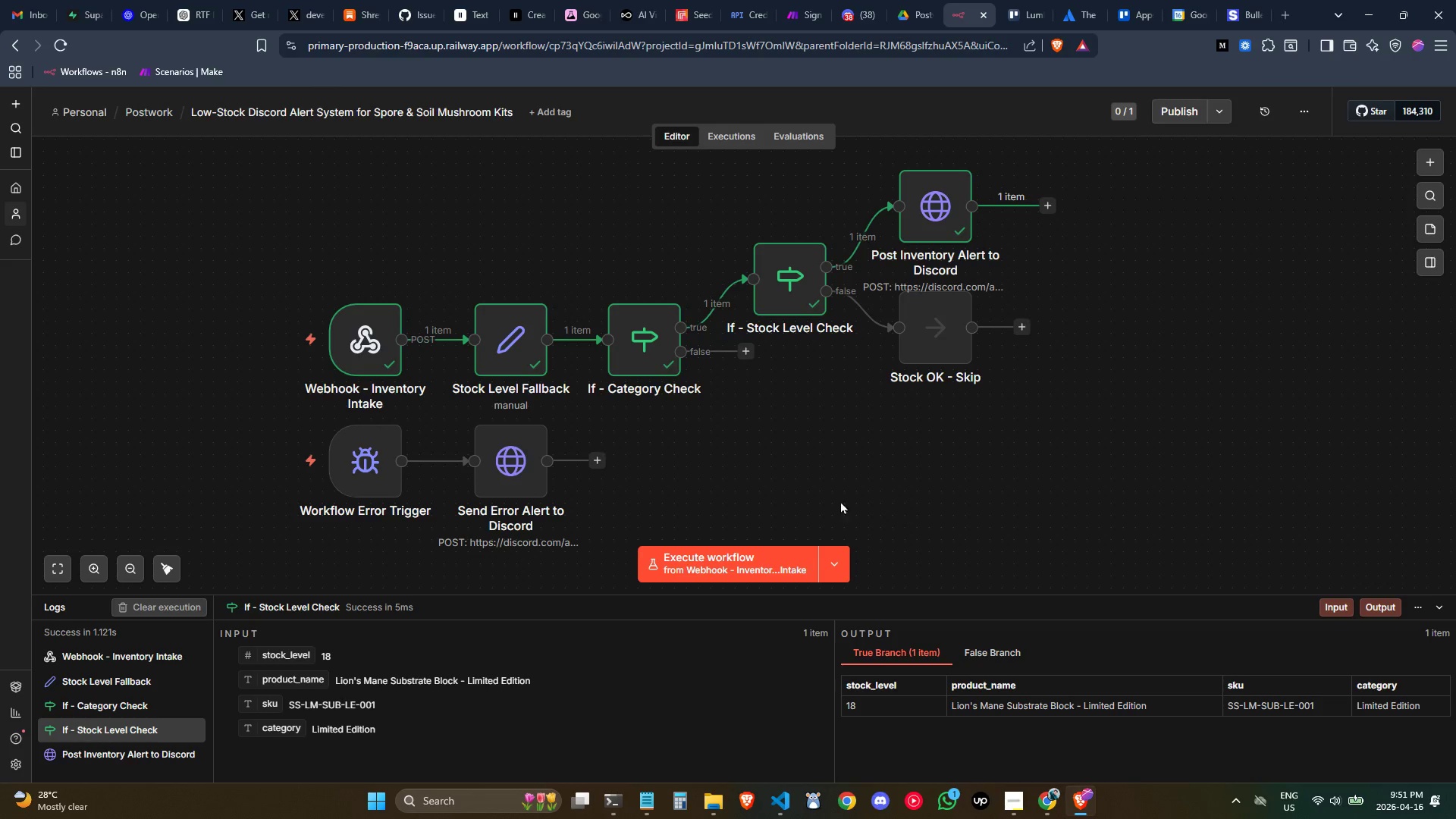 
left_click([526, 473])
 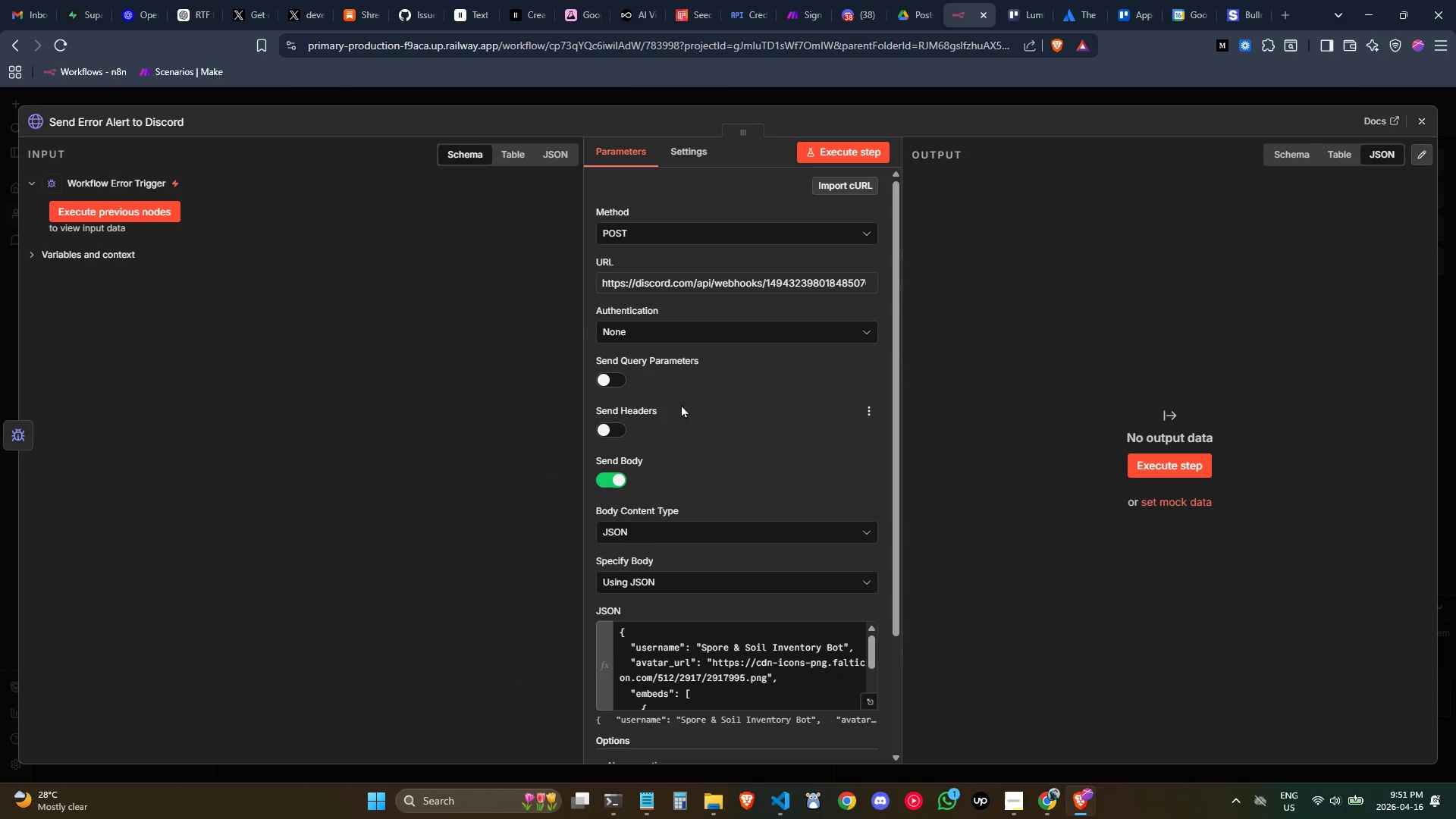 
scroll: coordinate [702, 431], scroll_direction: down, amount: 1.0
 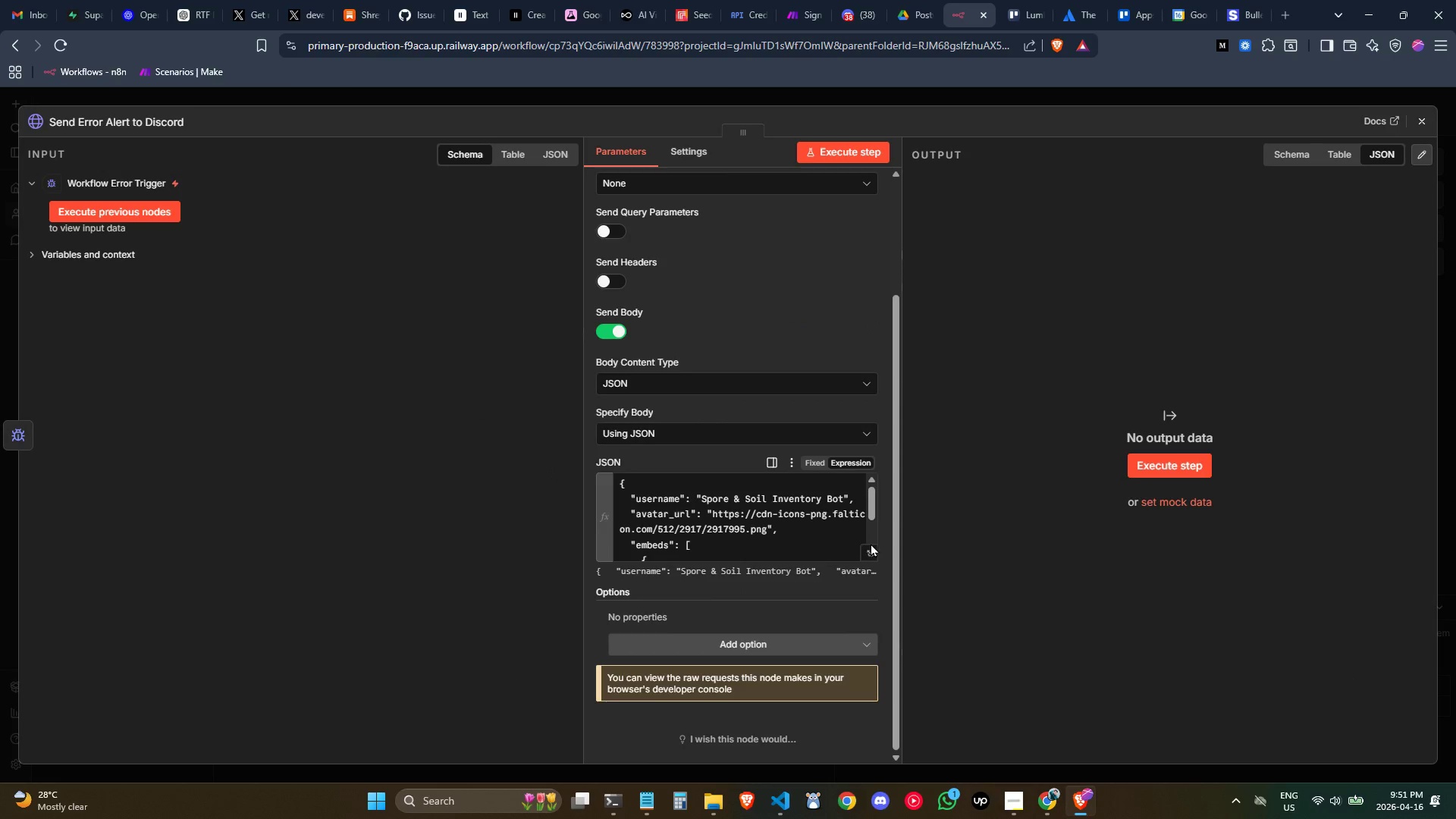 
left_click([869, 551])
 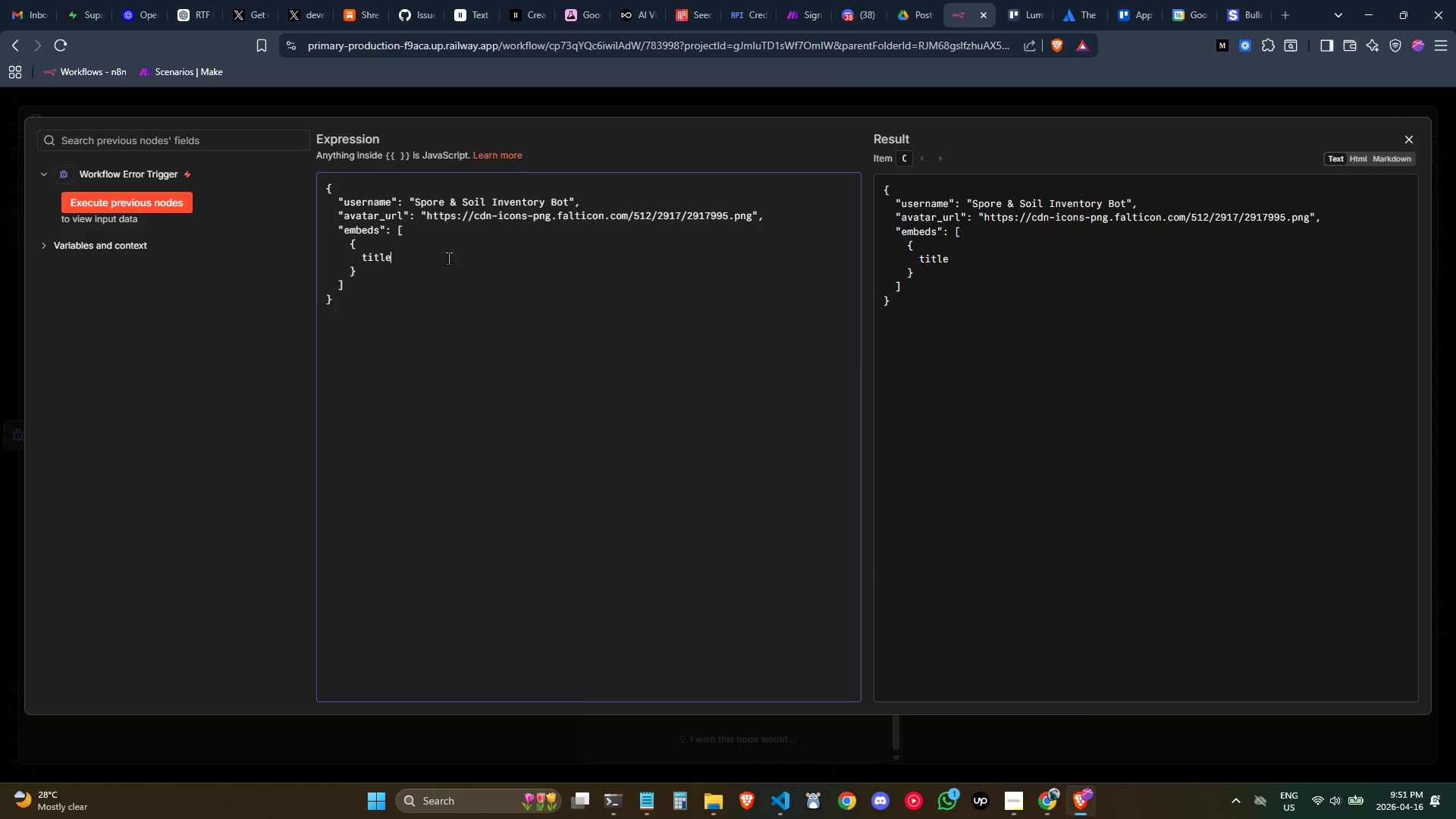 
key(Control+ControlLeft)
 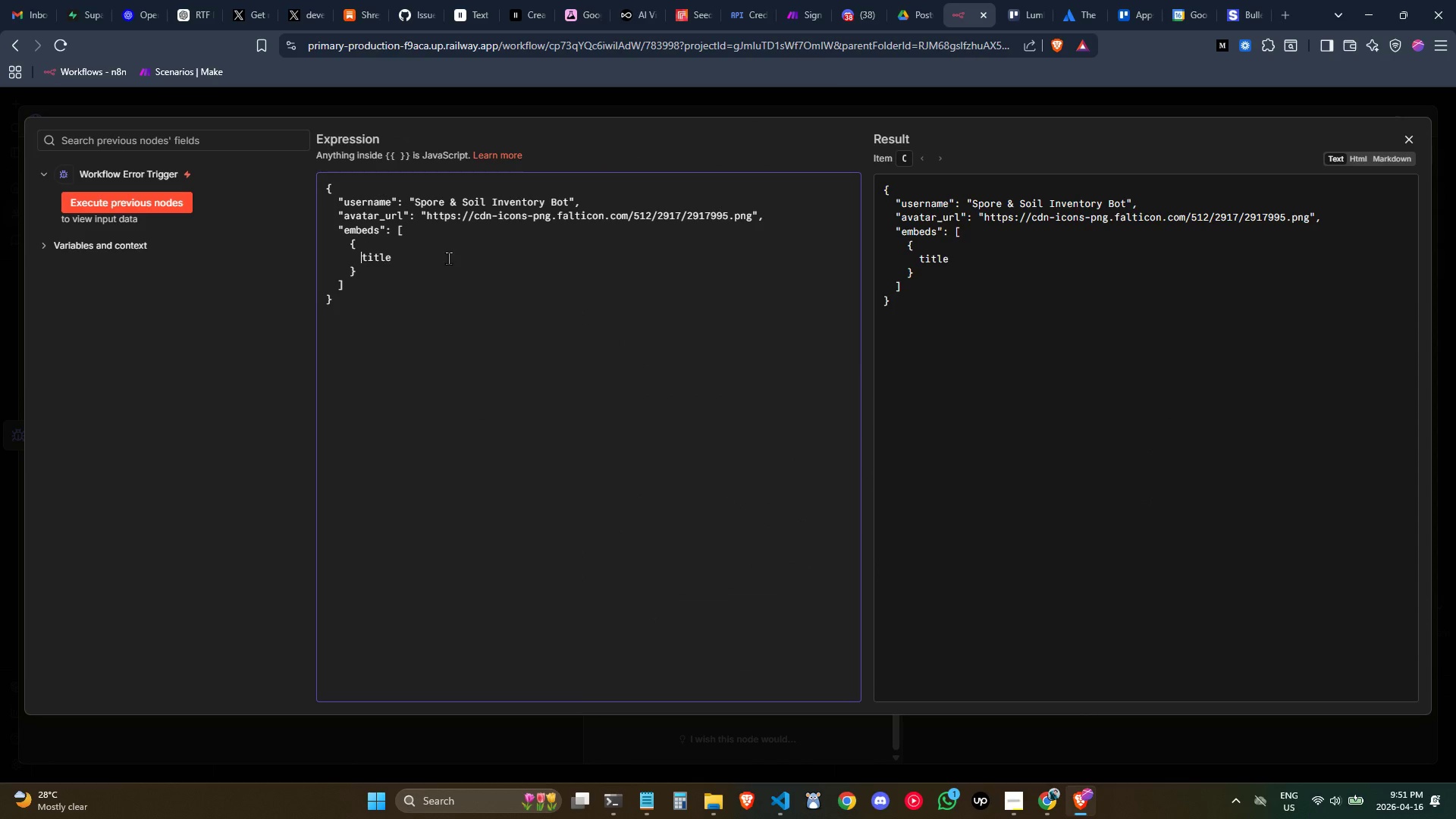 
key(Control+ArrowLeft)
 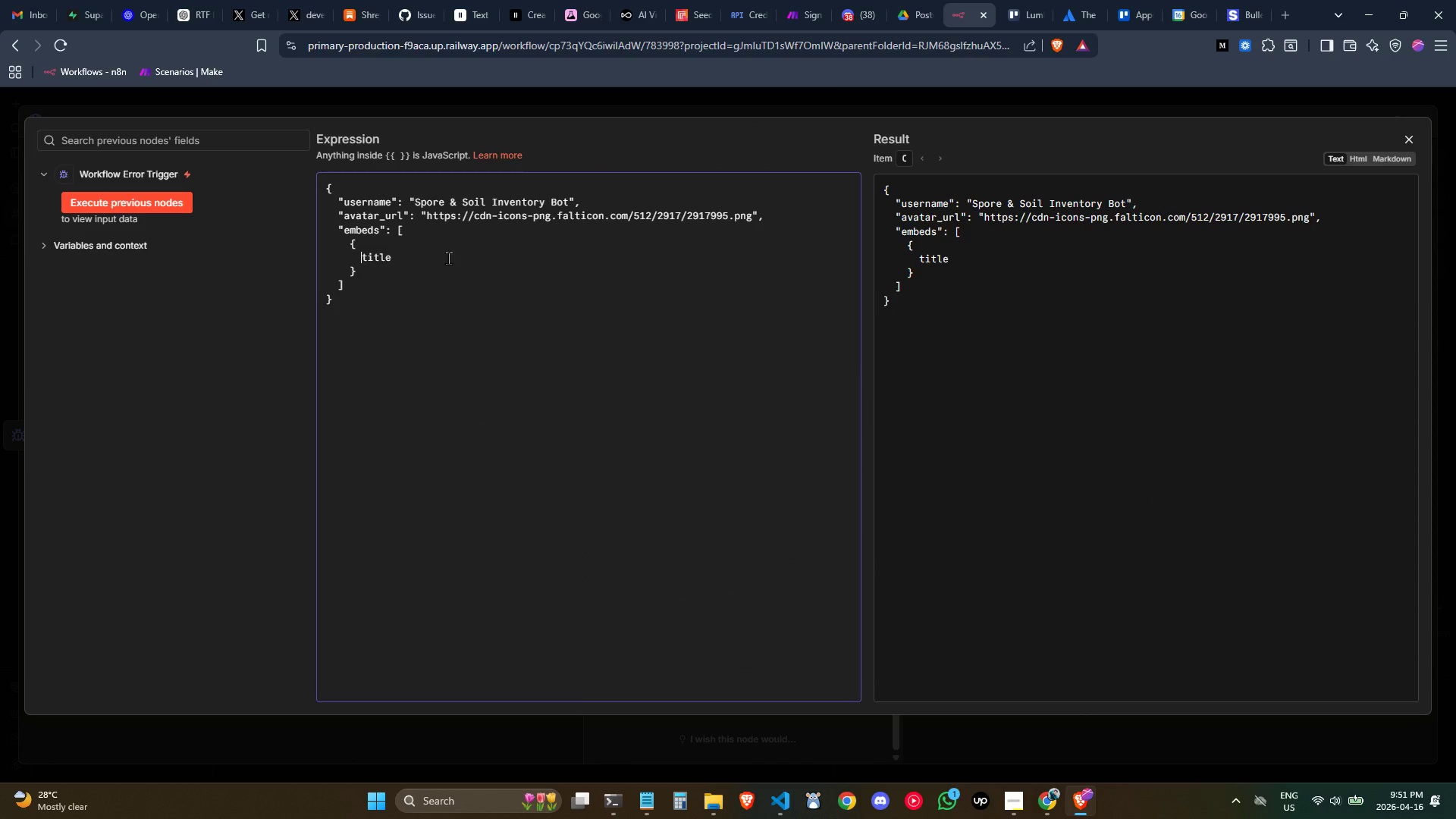 
key(Shift+ShiftLeft)
 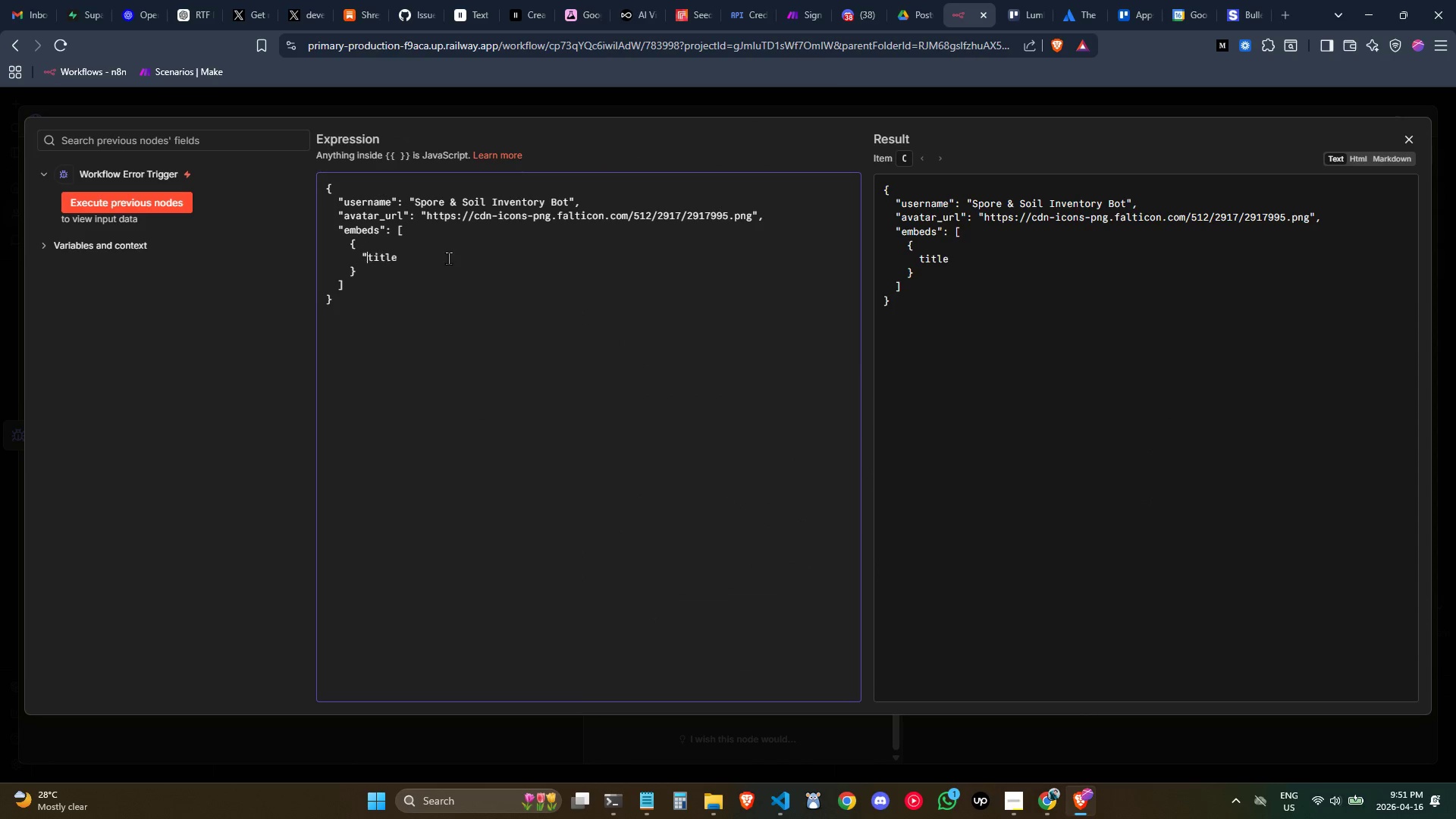 
key(Shift+Quote)
 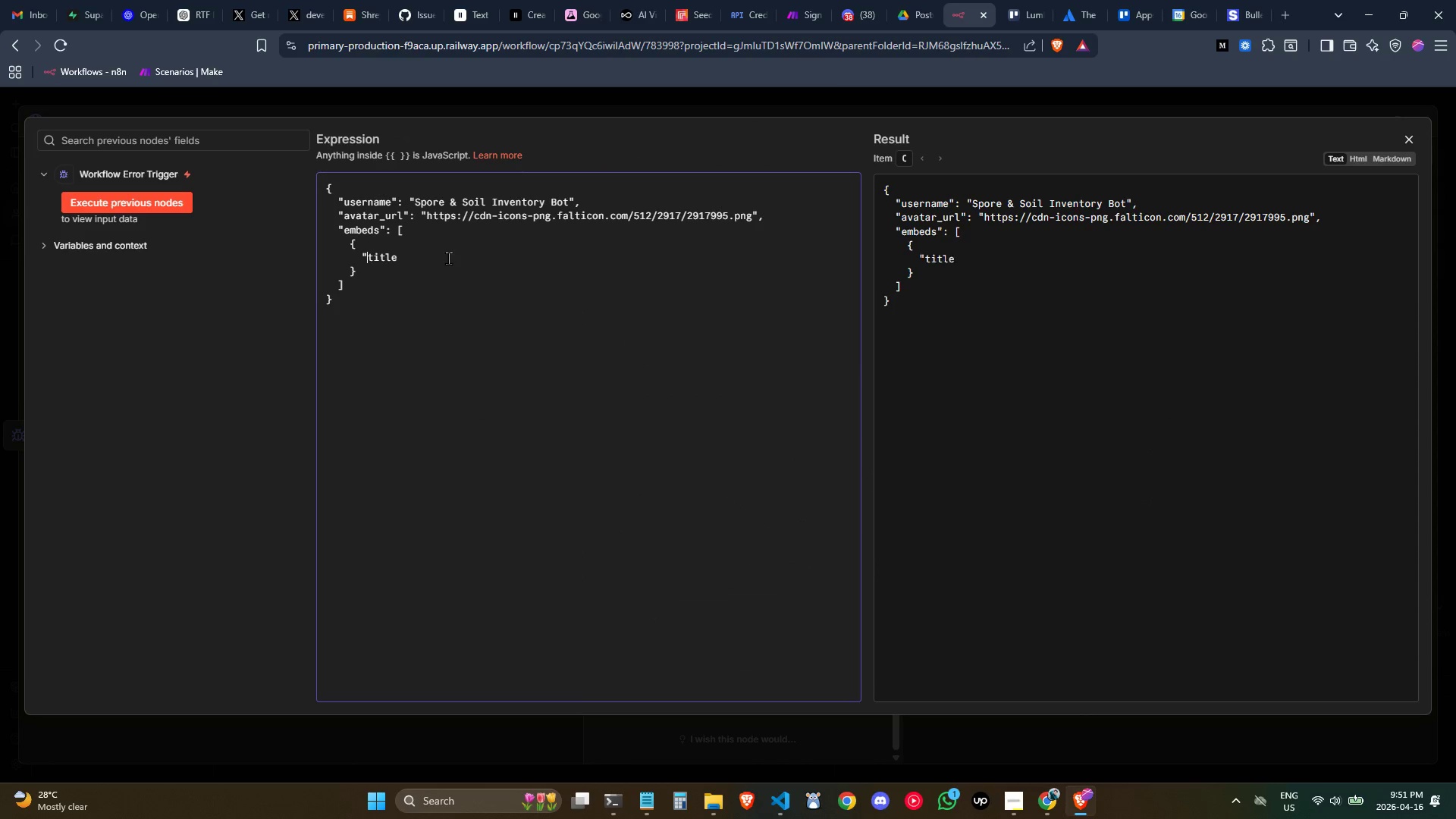 
key(Control+ArrowRight)
 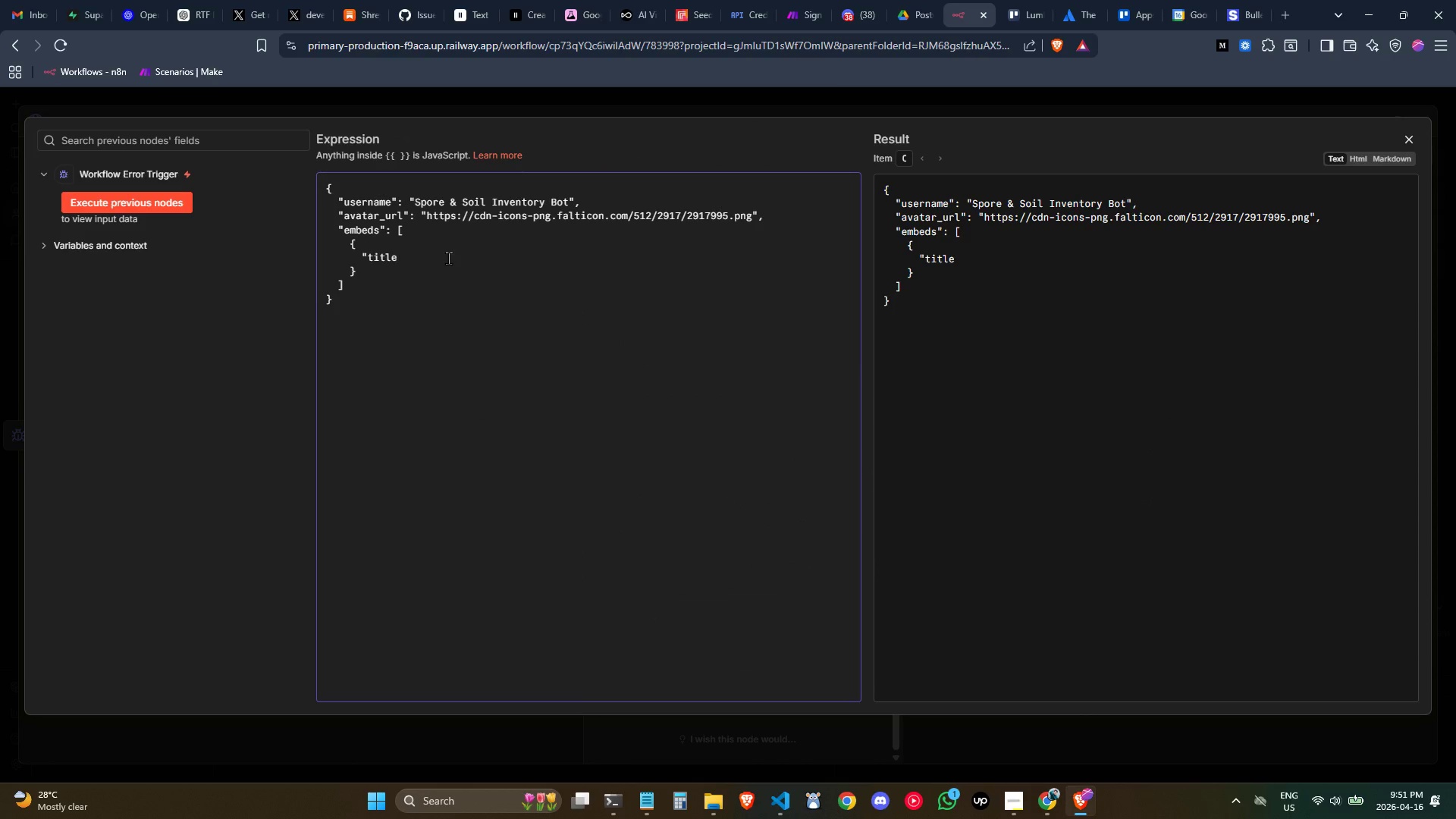 
key(Shift+Quote)
 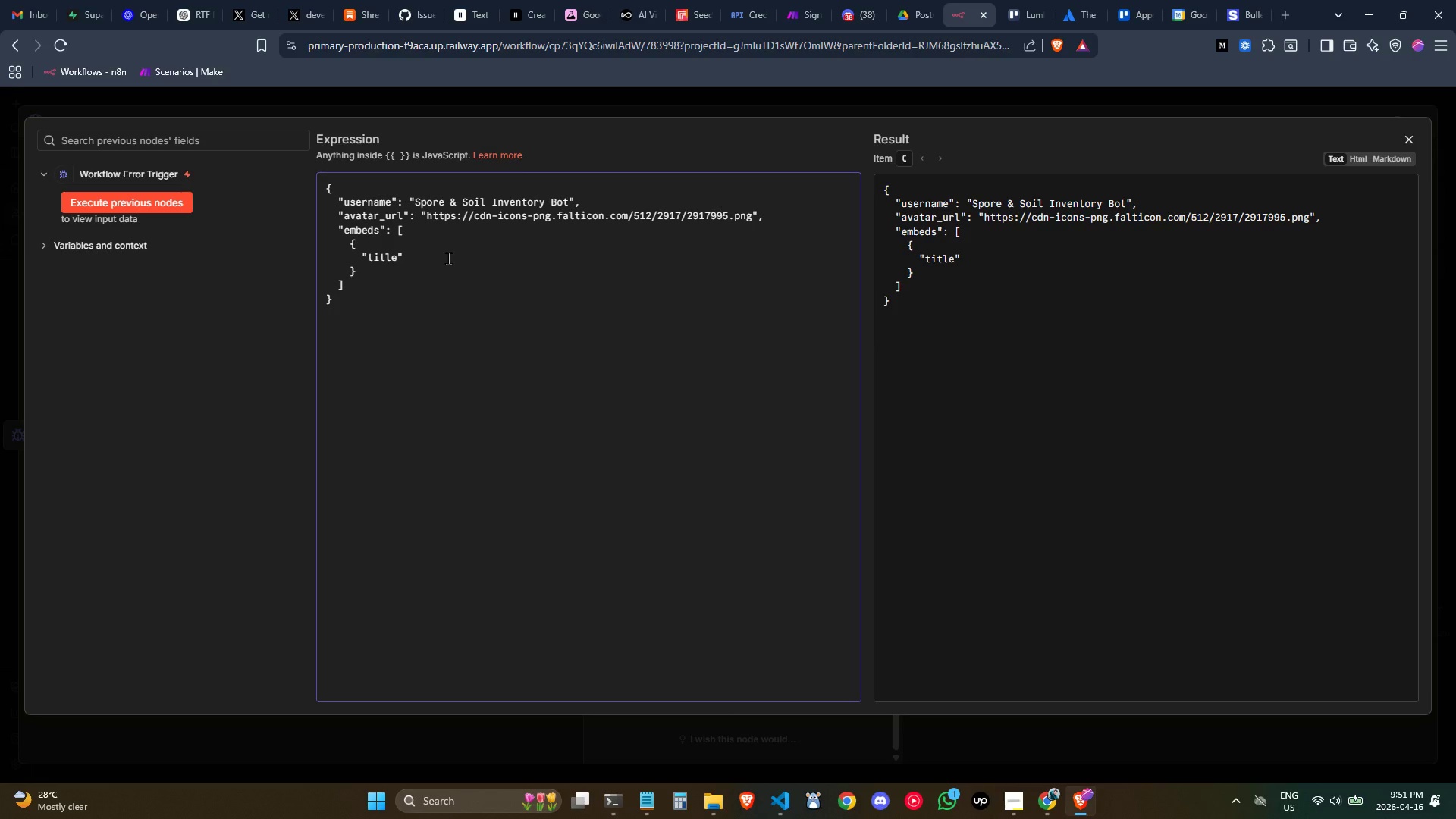 
key(Shift+ShiftLeft)
 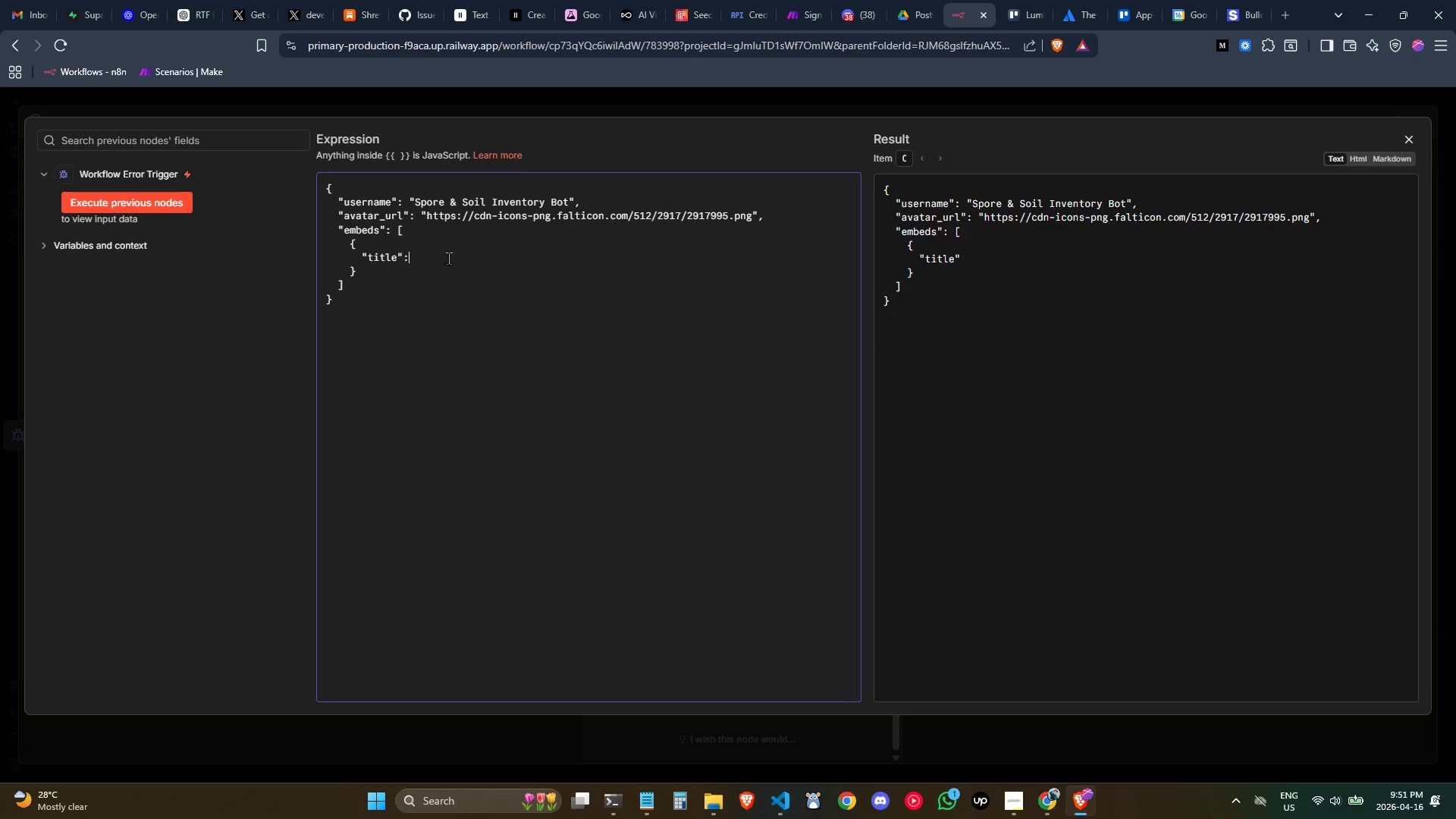 
key(Shift+Semicolon)
 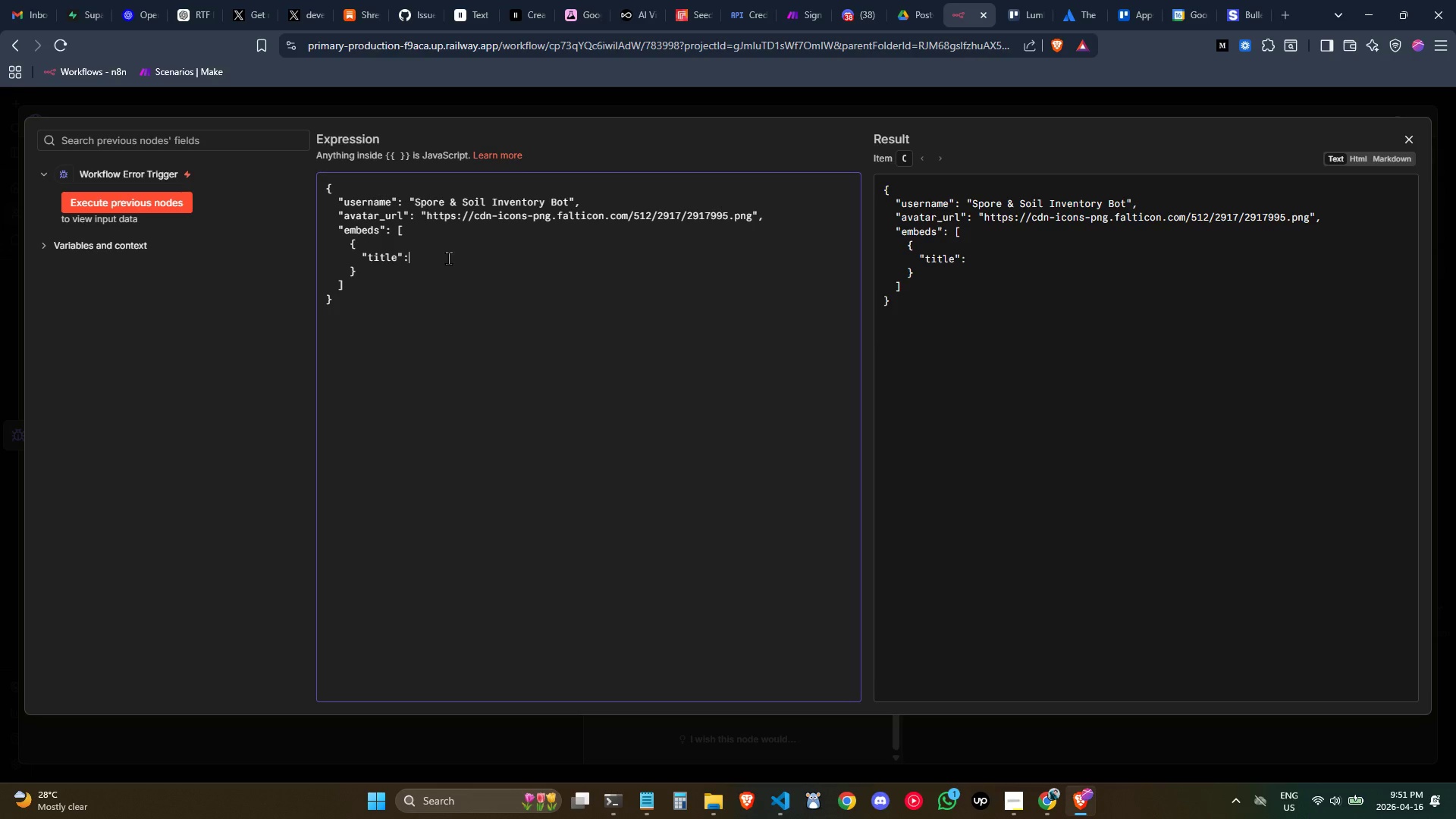 
key(Space)
 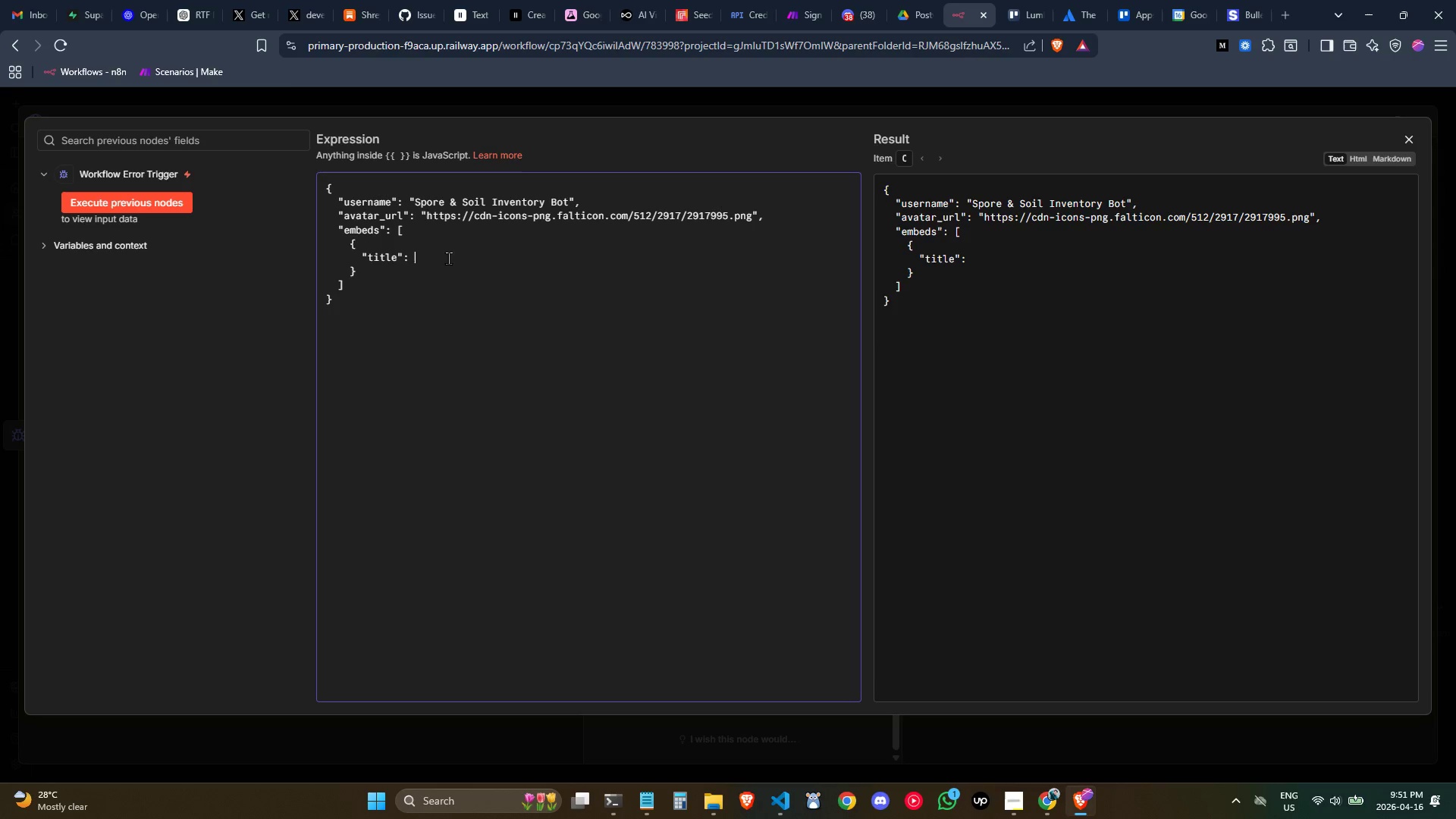 
key(Shift+Quote)
 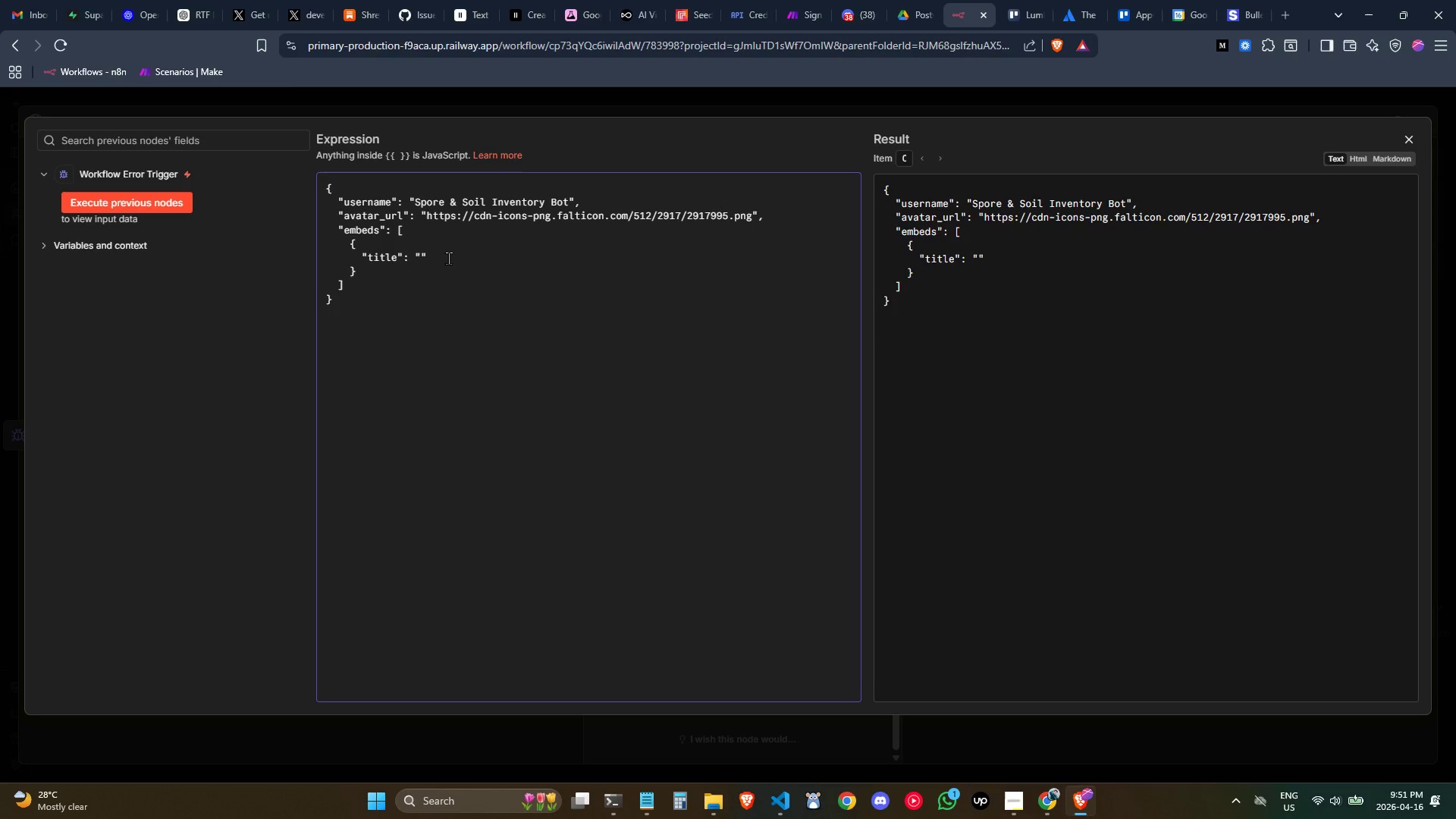 
wait(6.42)
 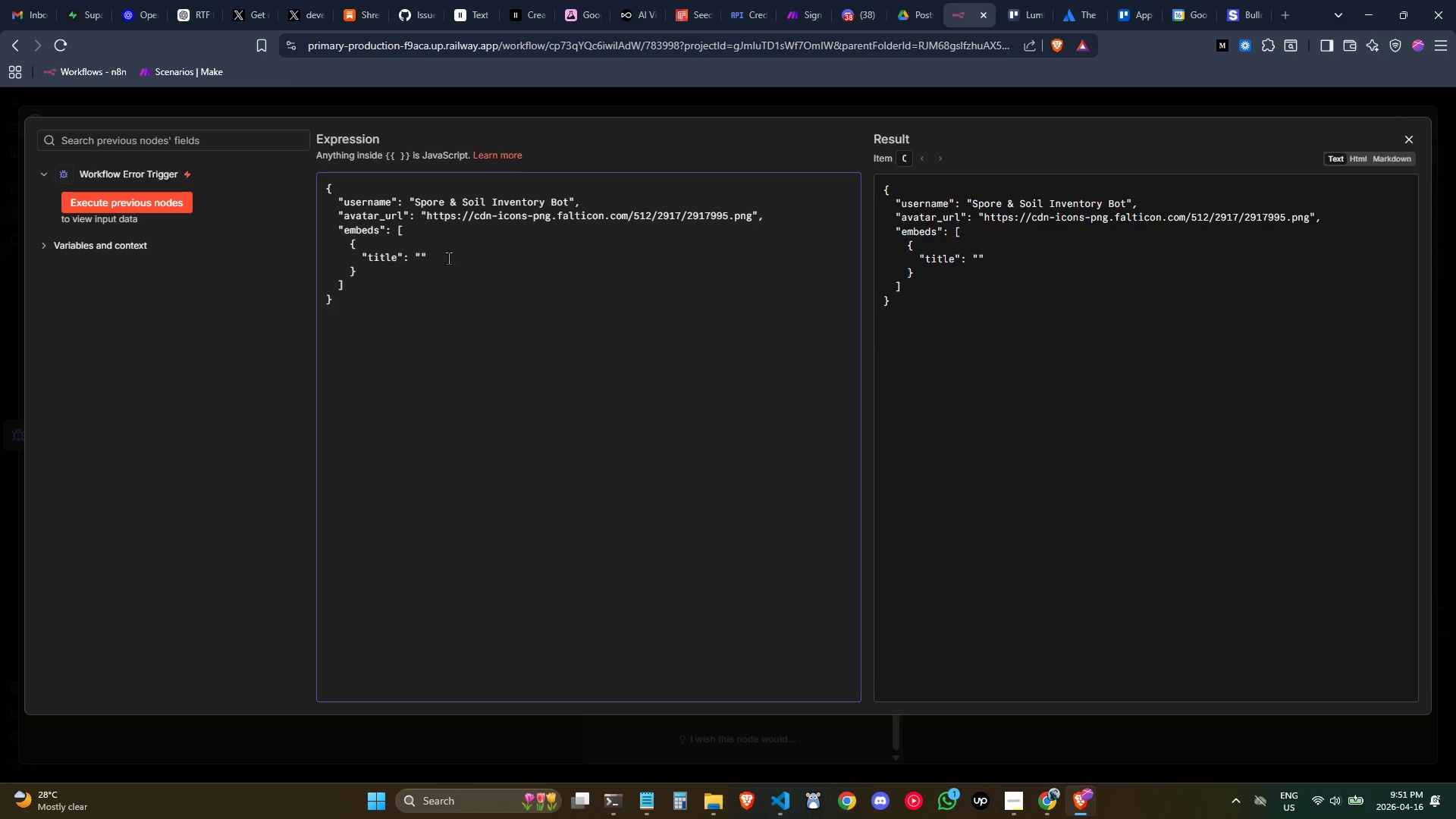 
key(Meta+Period)
 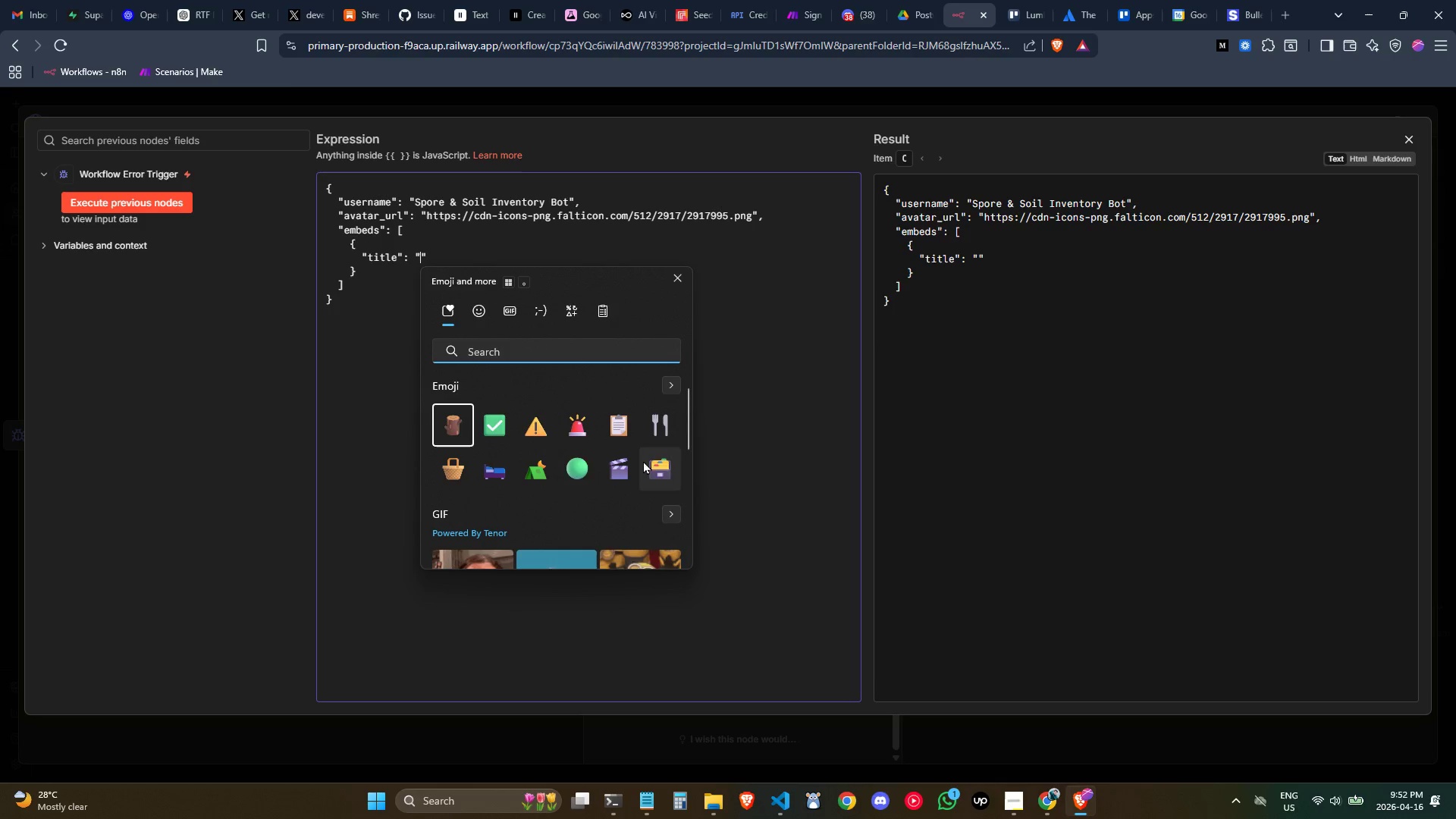 
left_click([566, 440])
 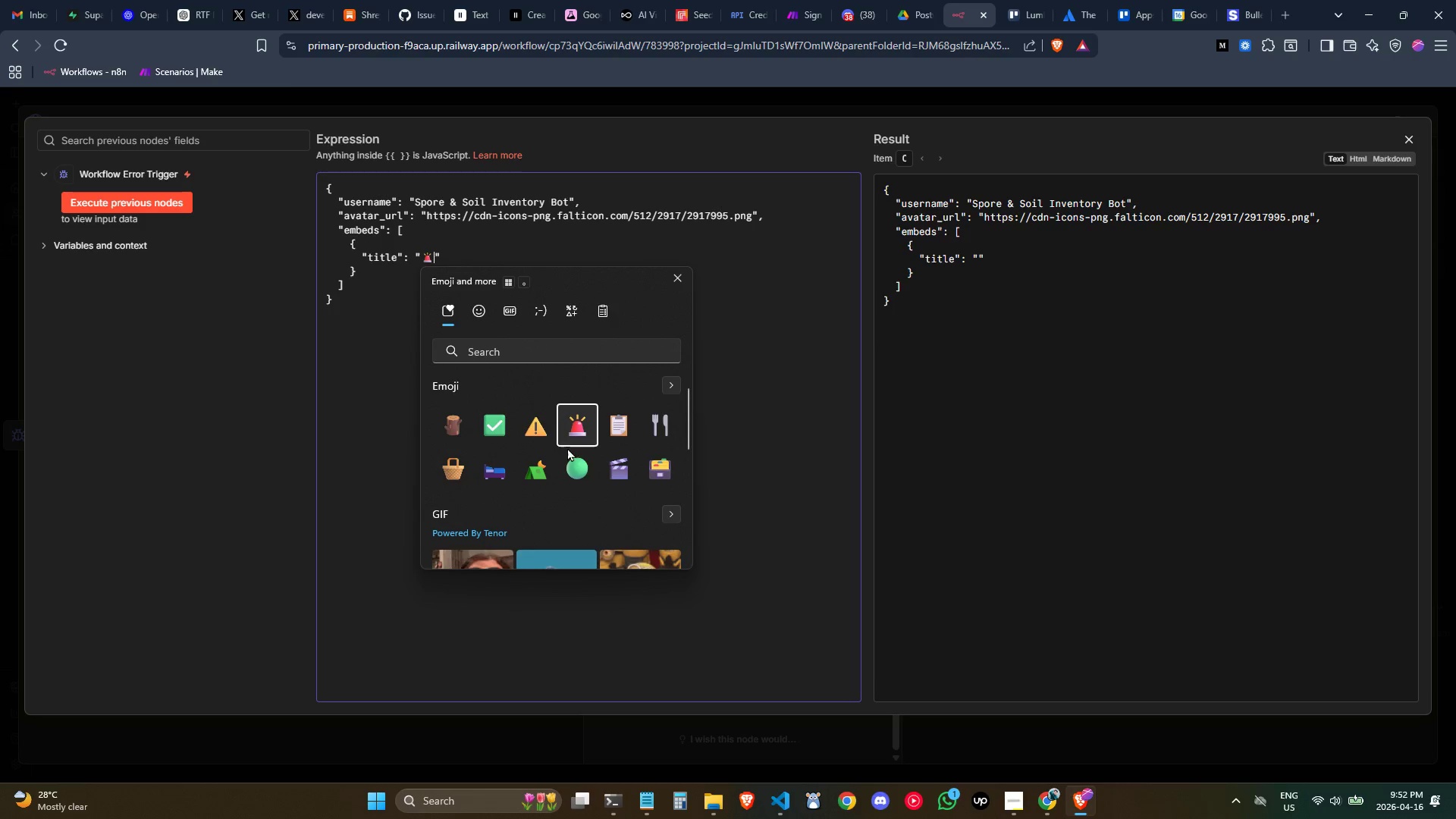 
key(Space)
 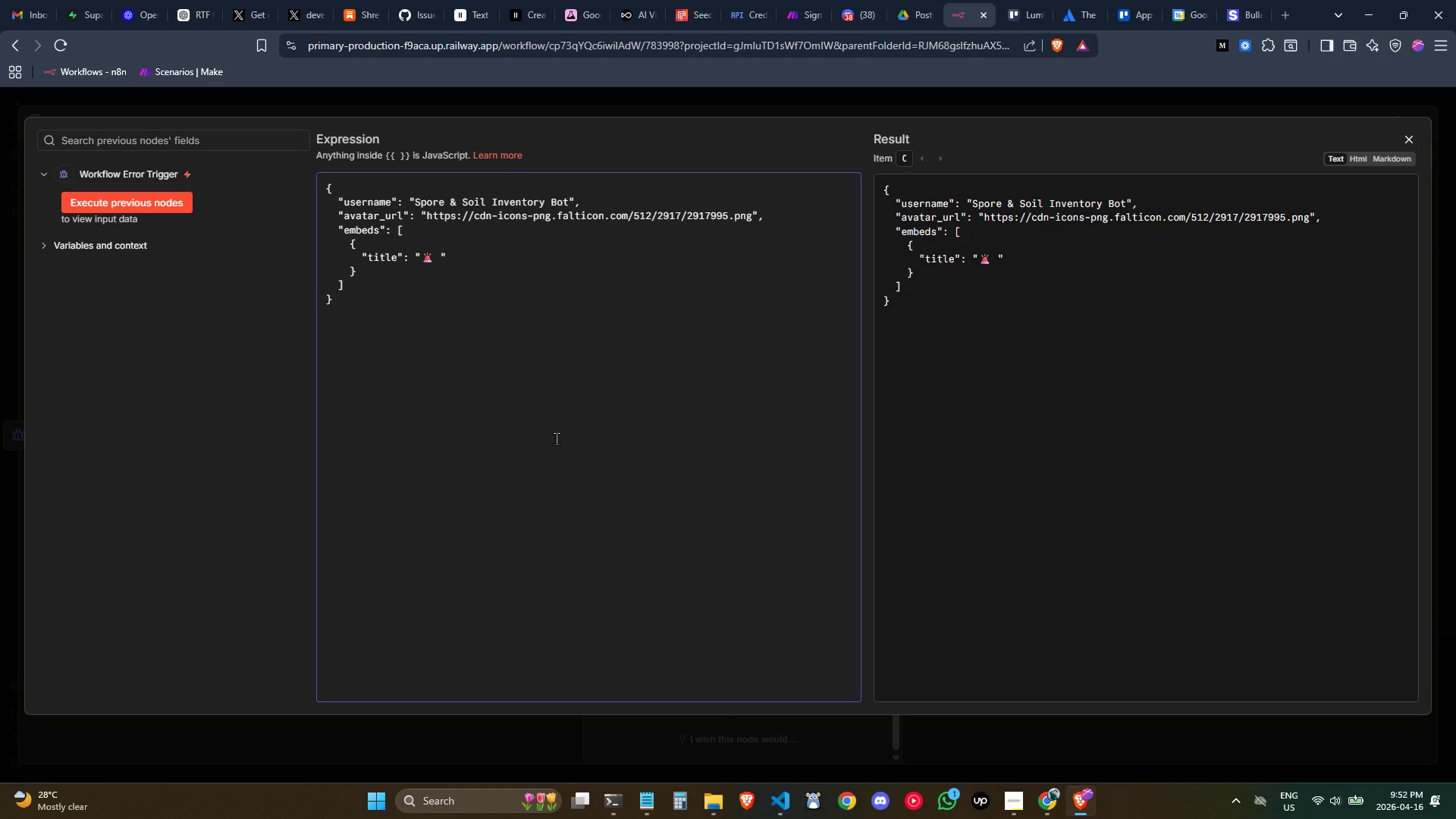 
wait(12.09)
 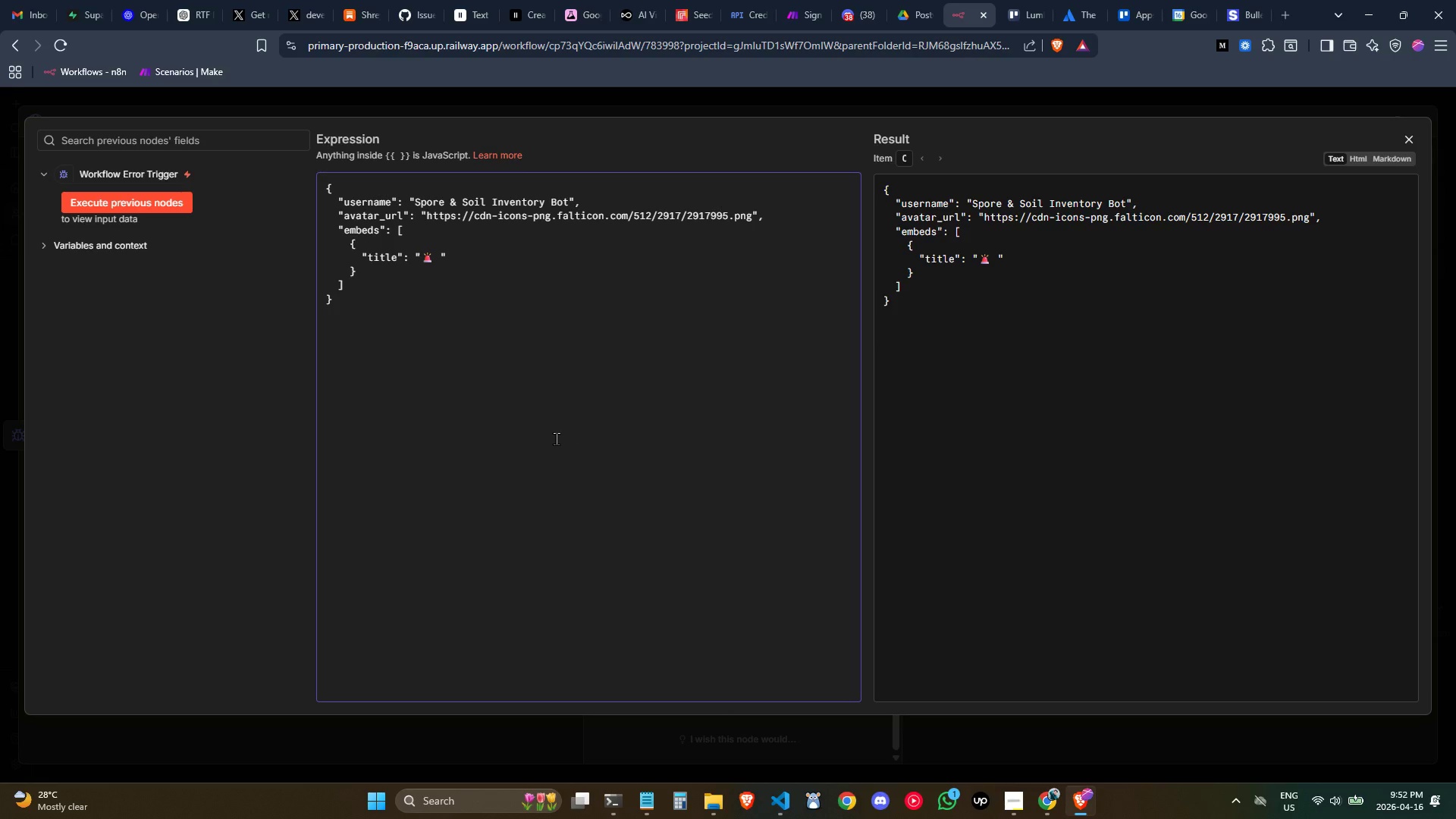 
key(Control+ControlLeft)
 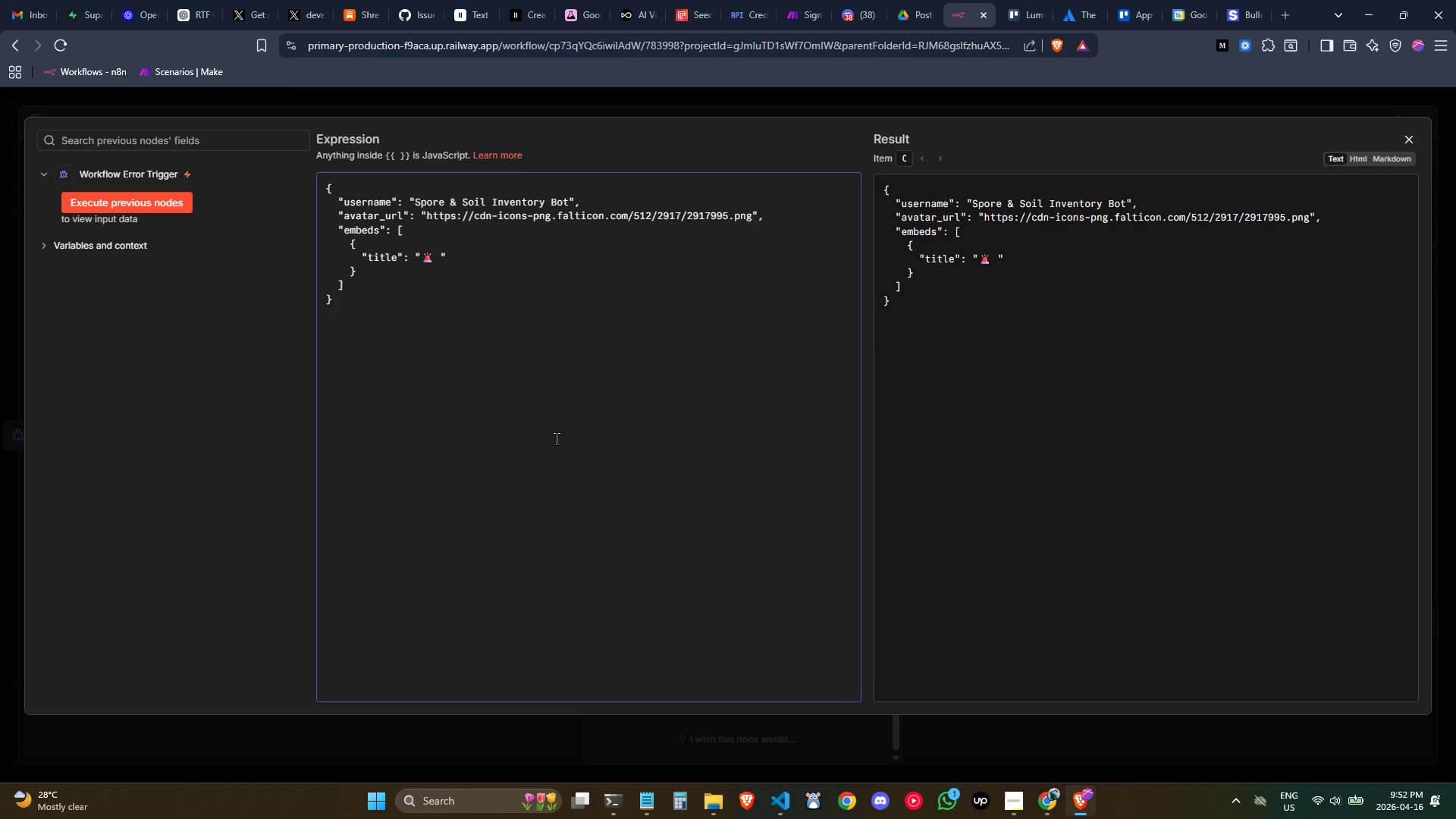 
type(ERROR)
 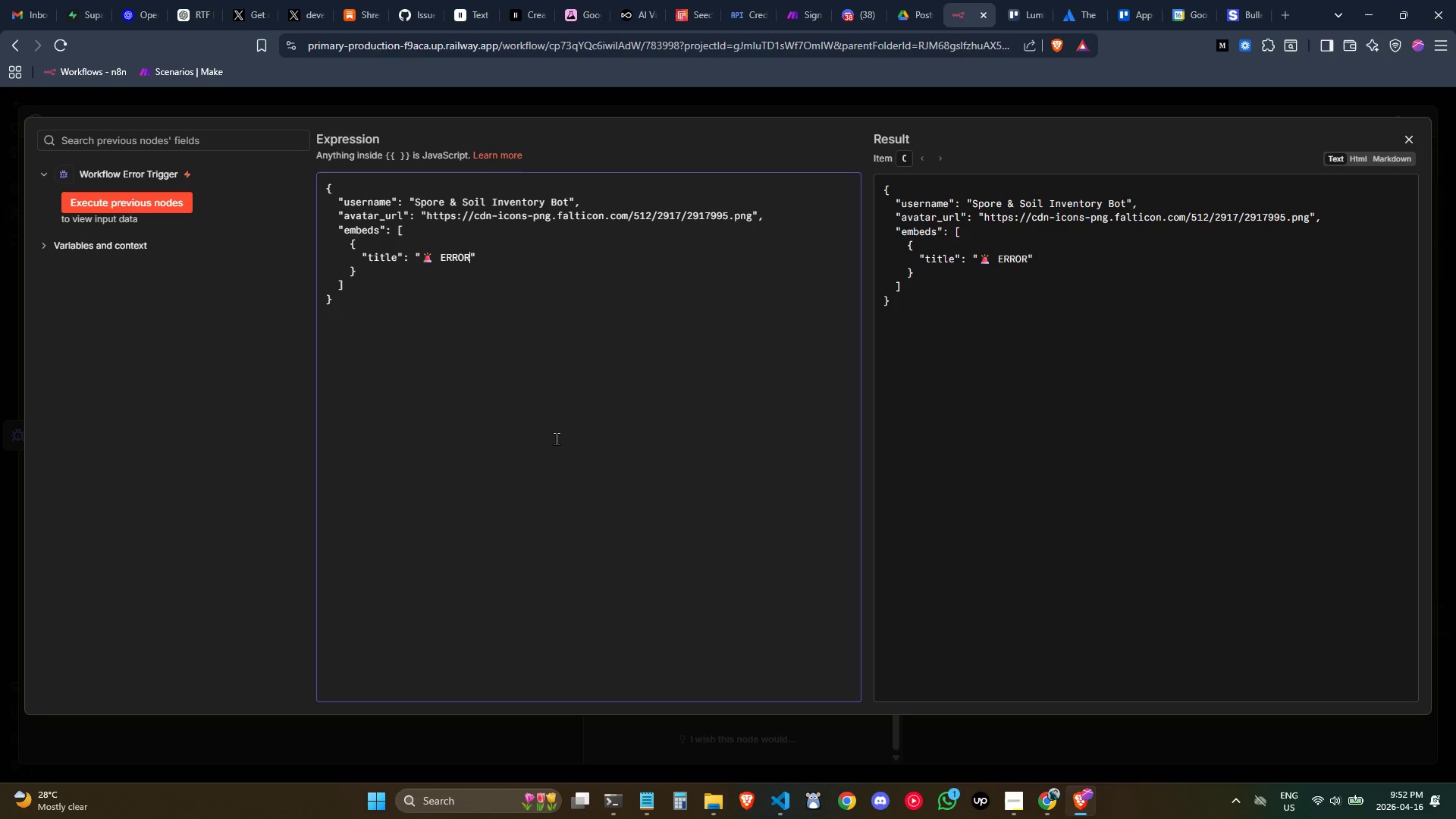 
key(ArrowLeft)
 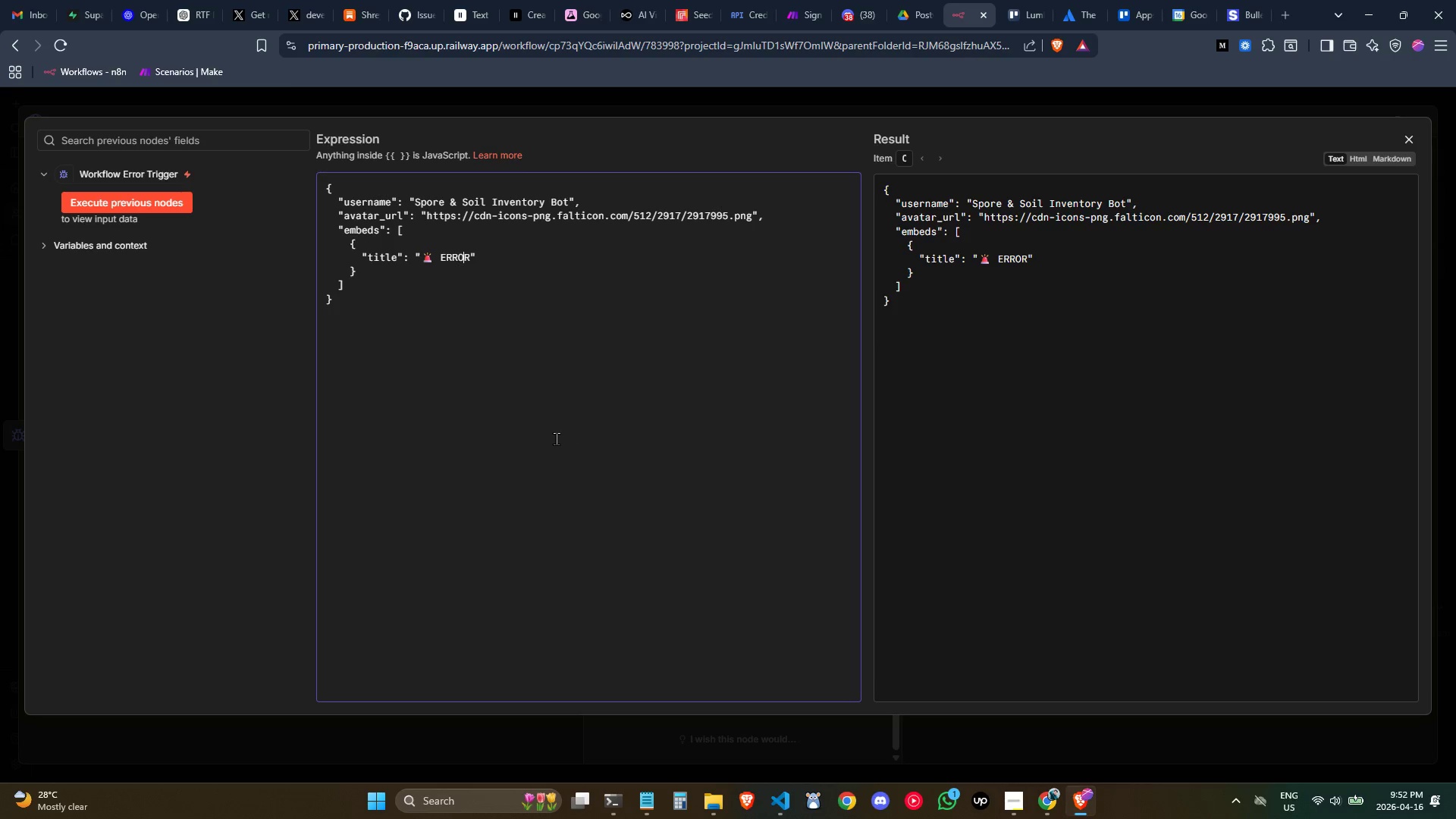 
key(ArrowLeft)
 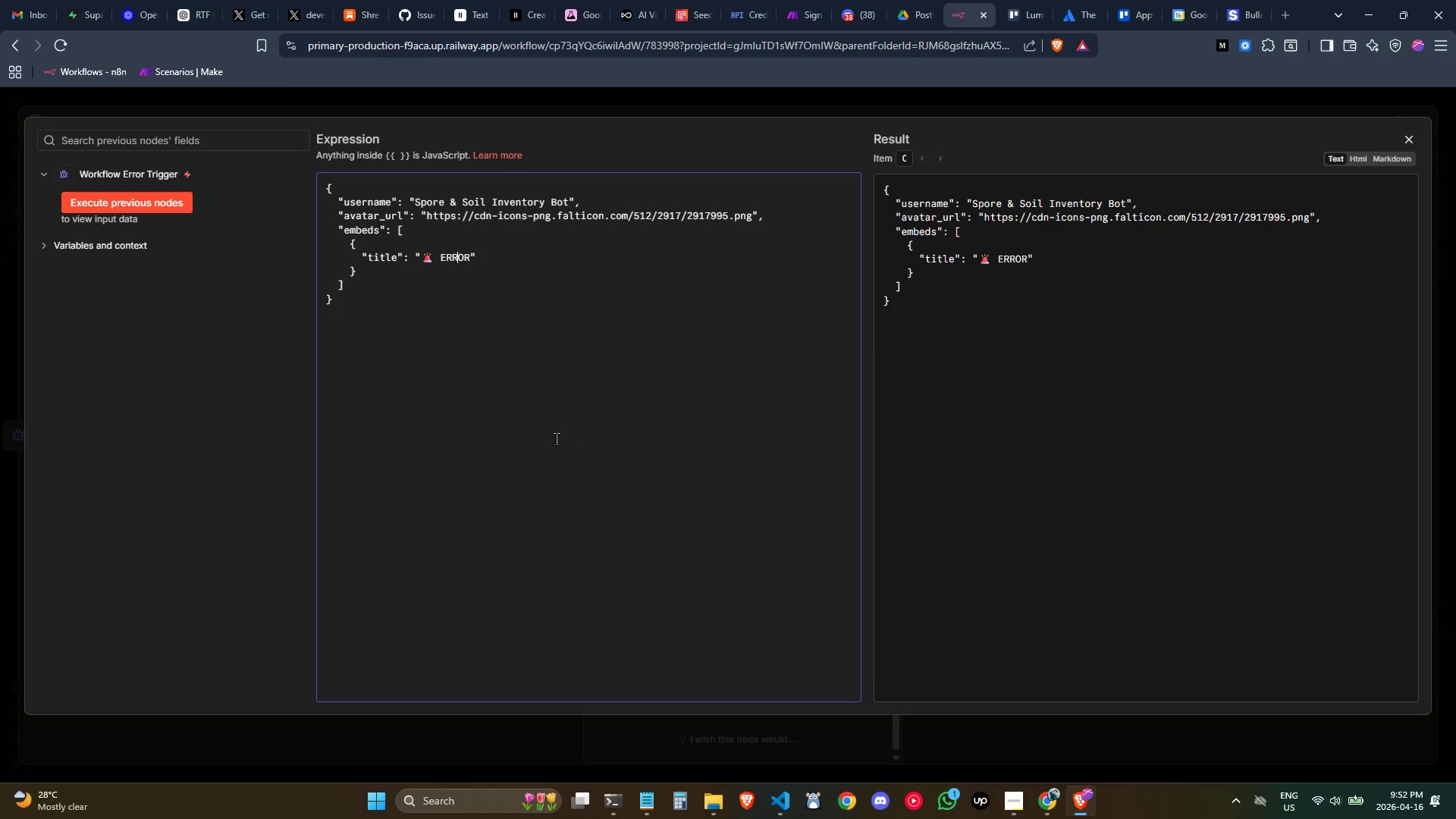 
key(ArrowLeft)
 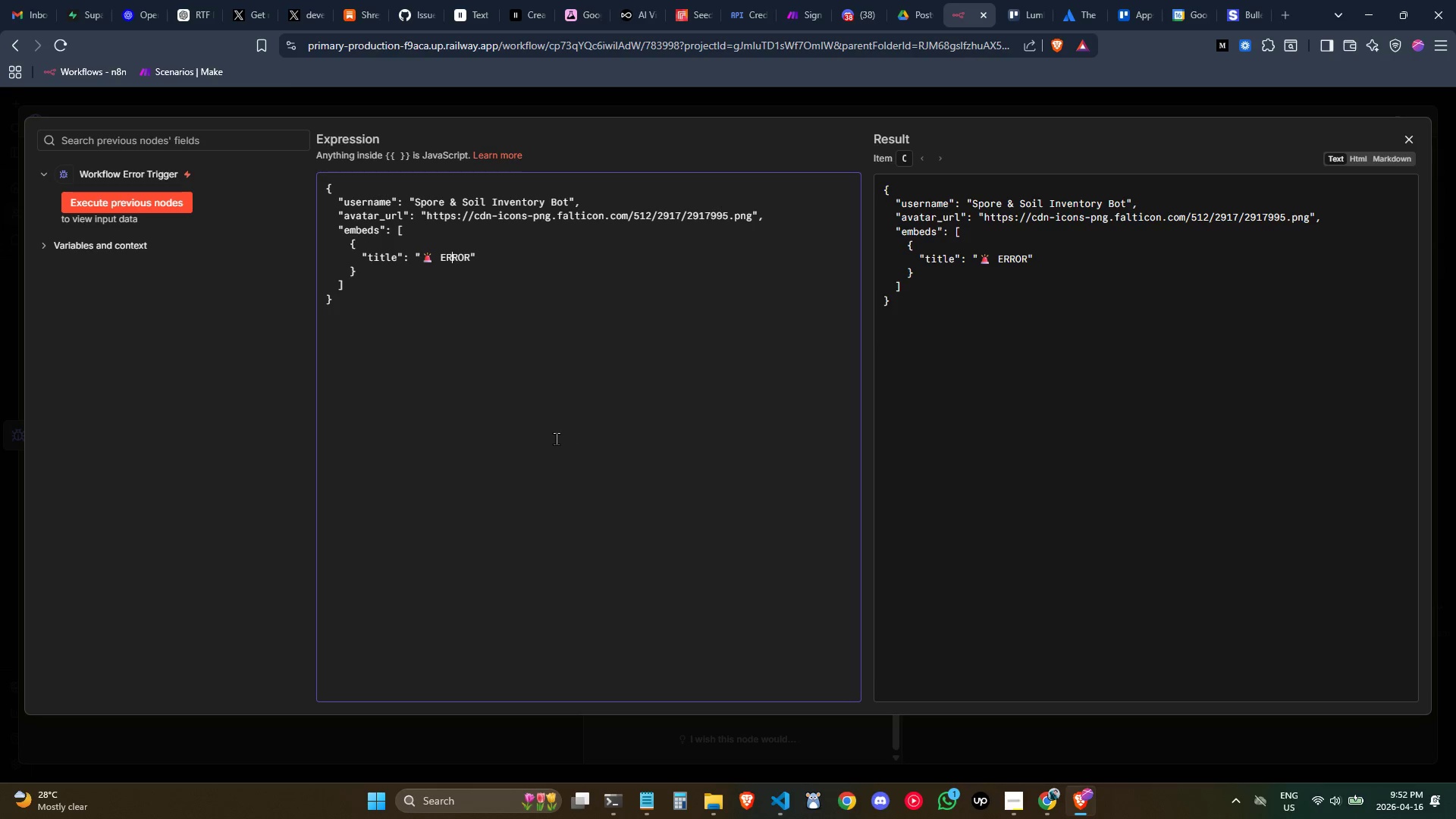 
key(ArrowLeft)
 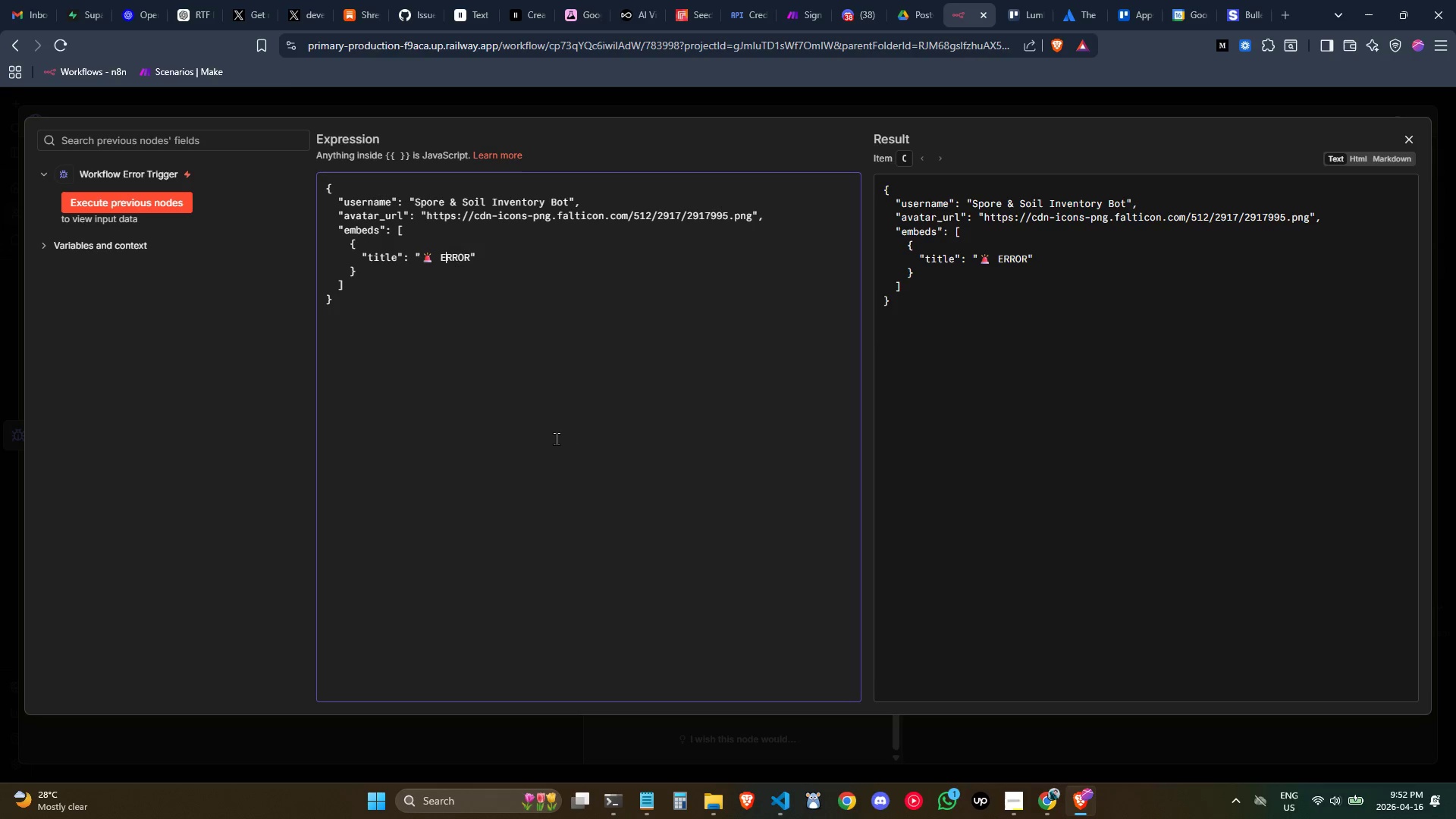 
key(ArrowLeft)
 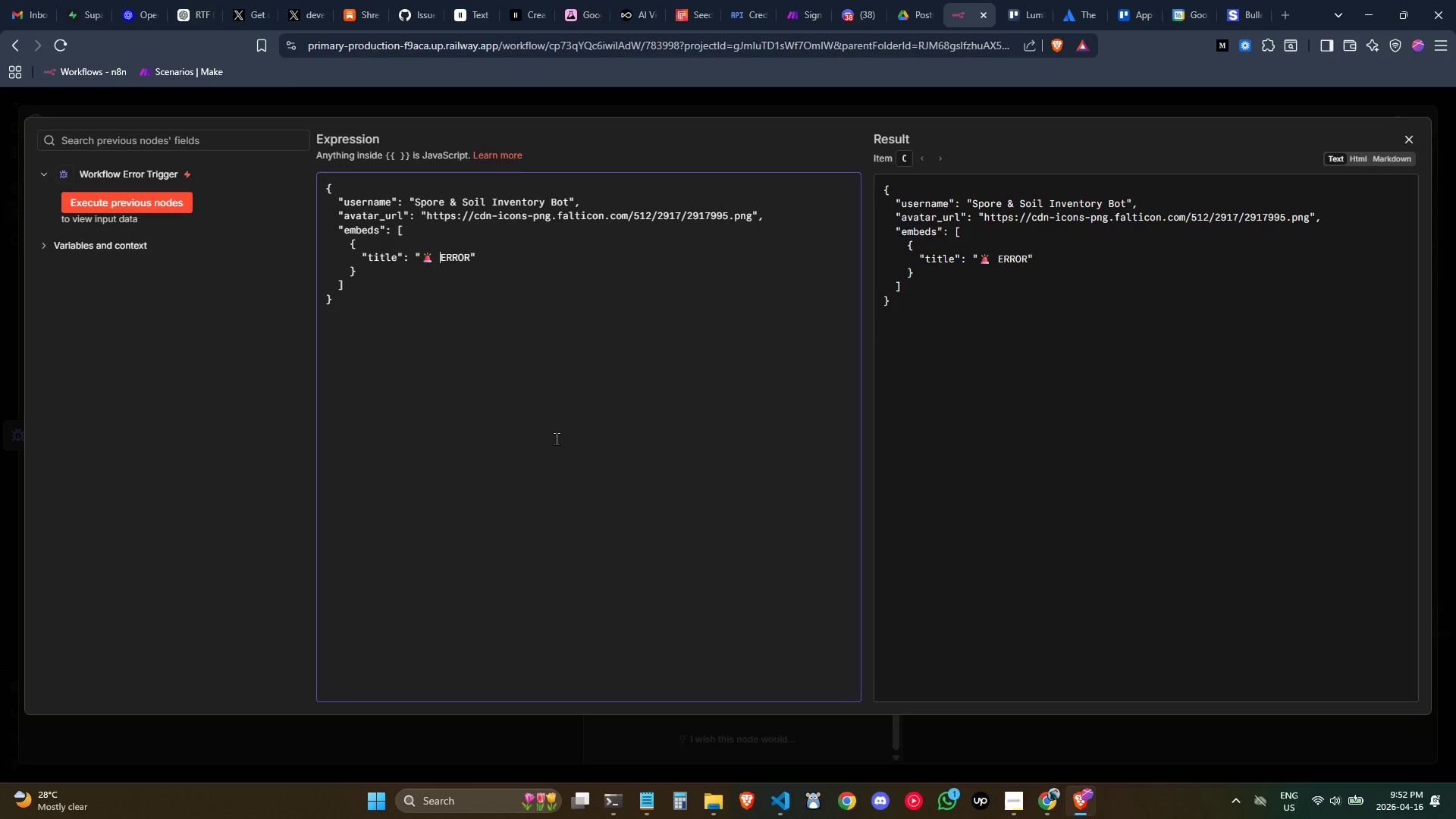 
key(ArrowLeft)
 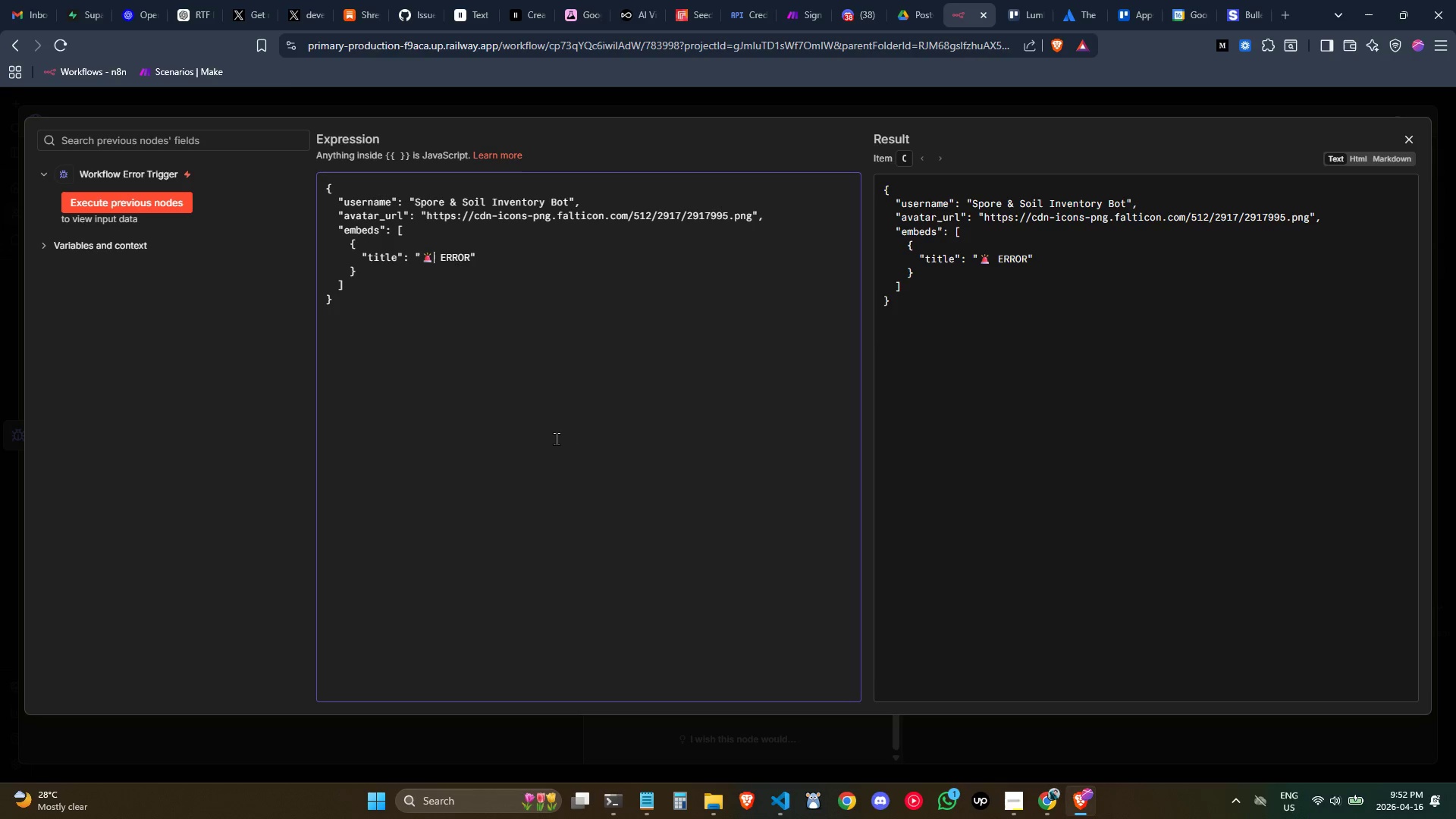 
key(ArrowLeft)
 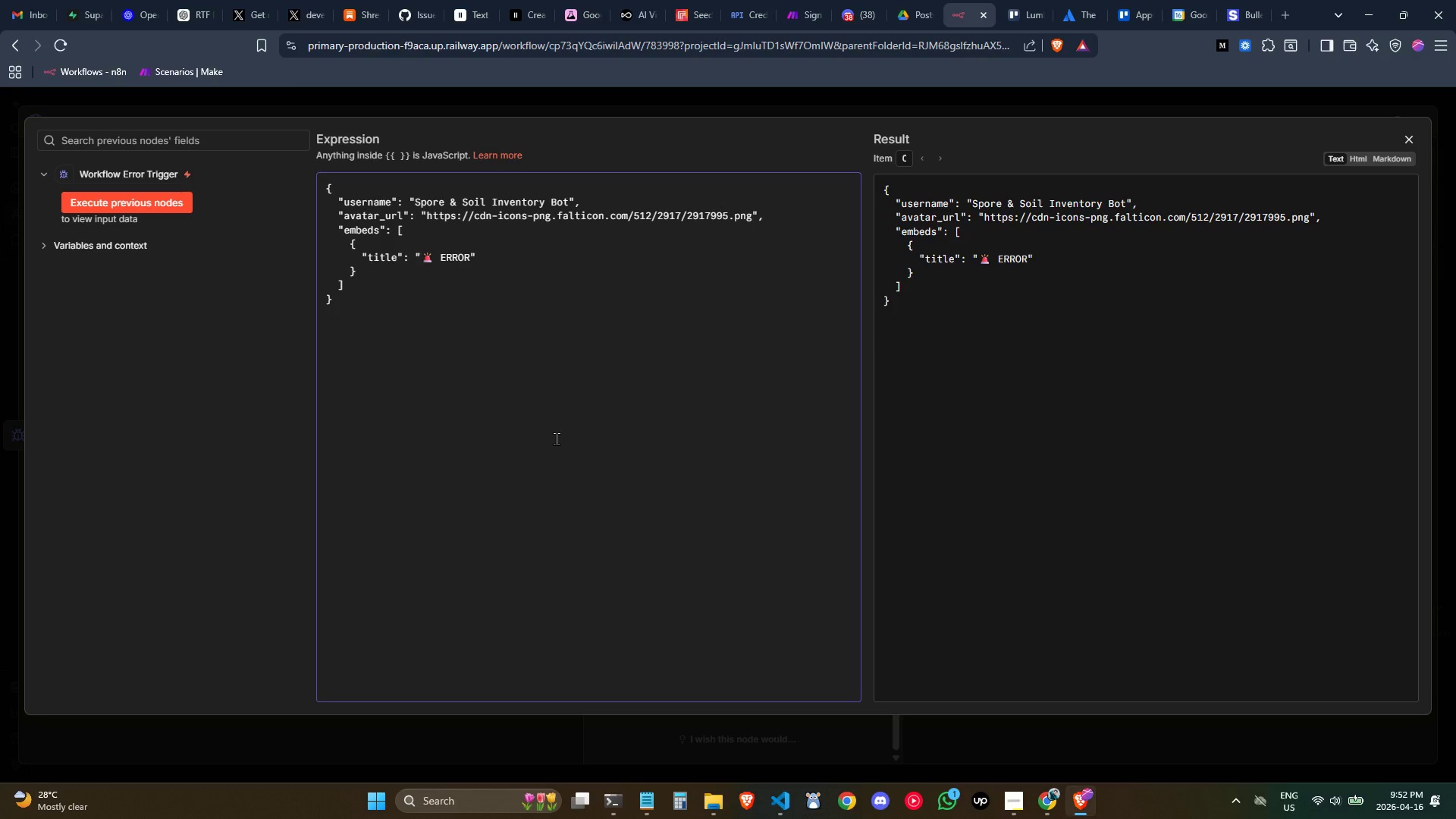 
key(ArrowRight)
 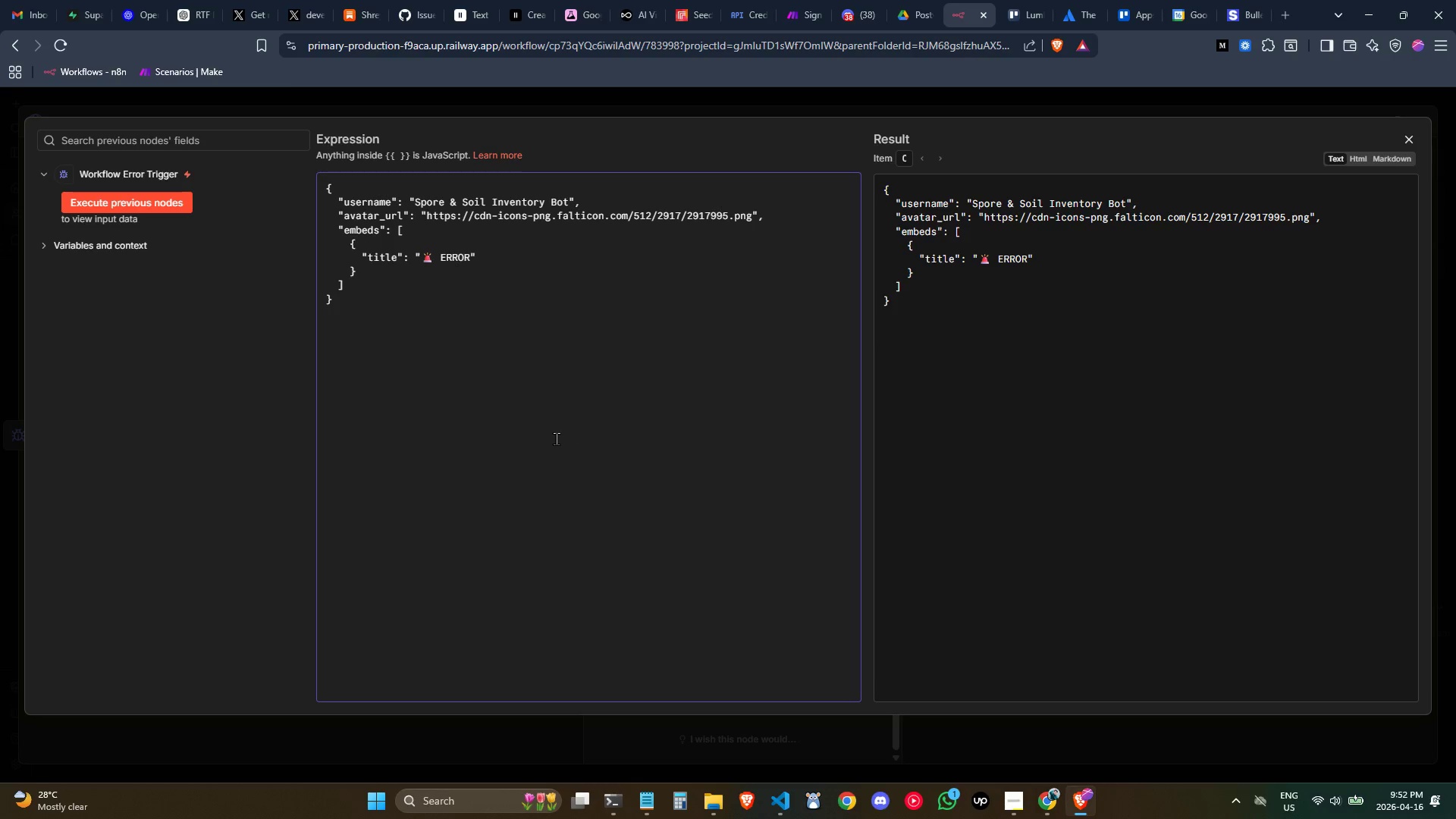 
key(Backspace)
 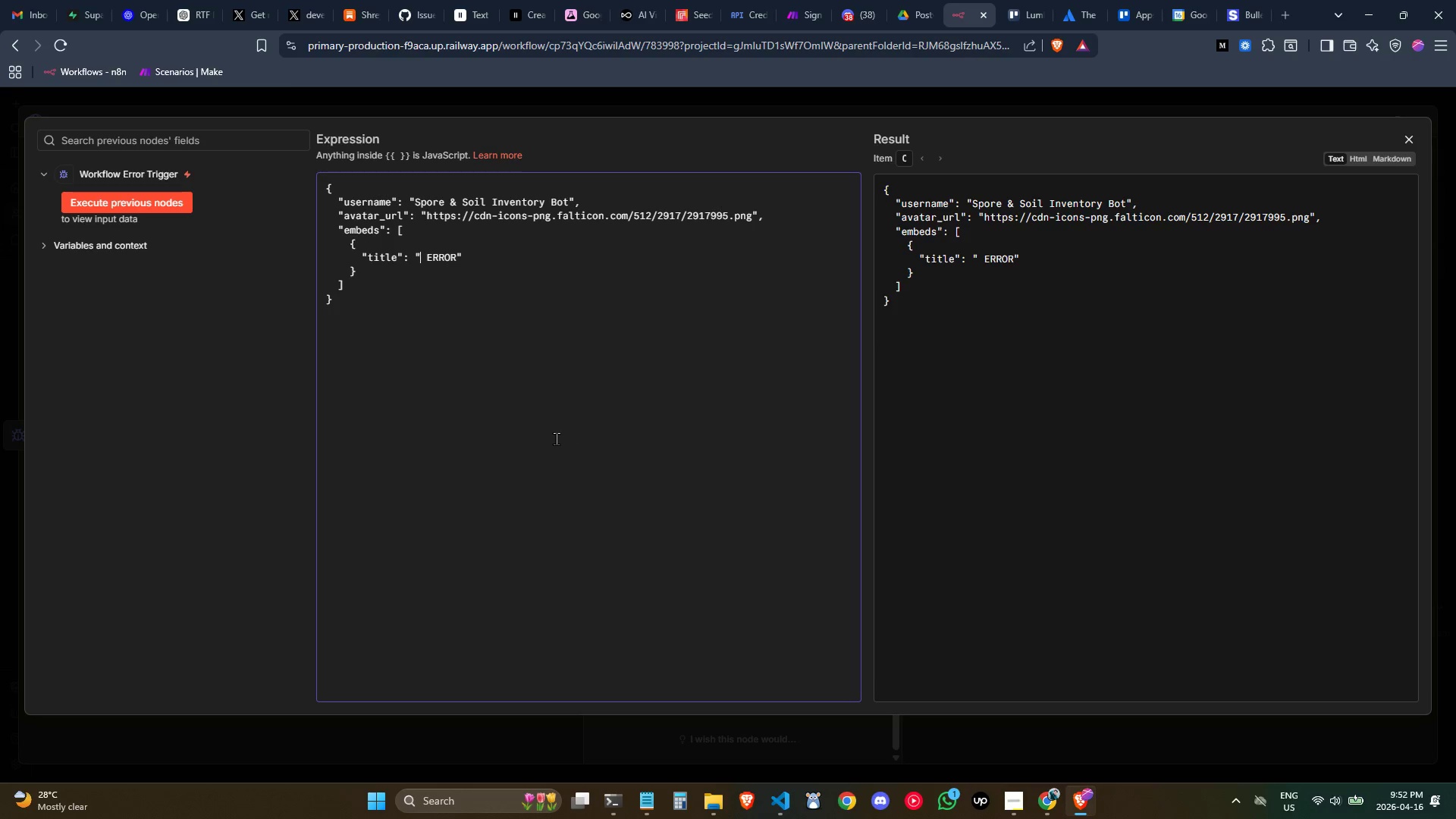 
key(Meta+Period)
 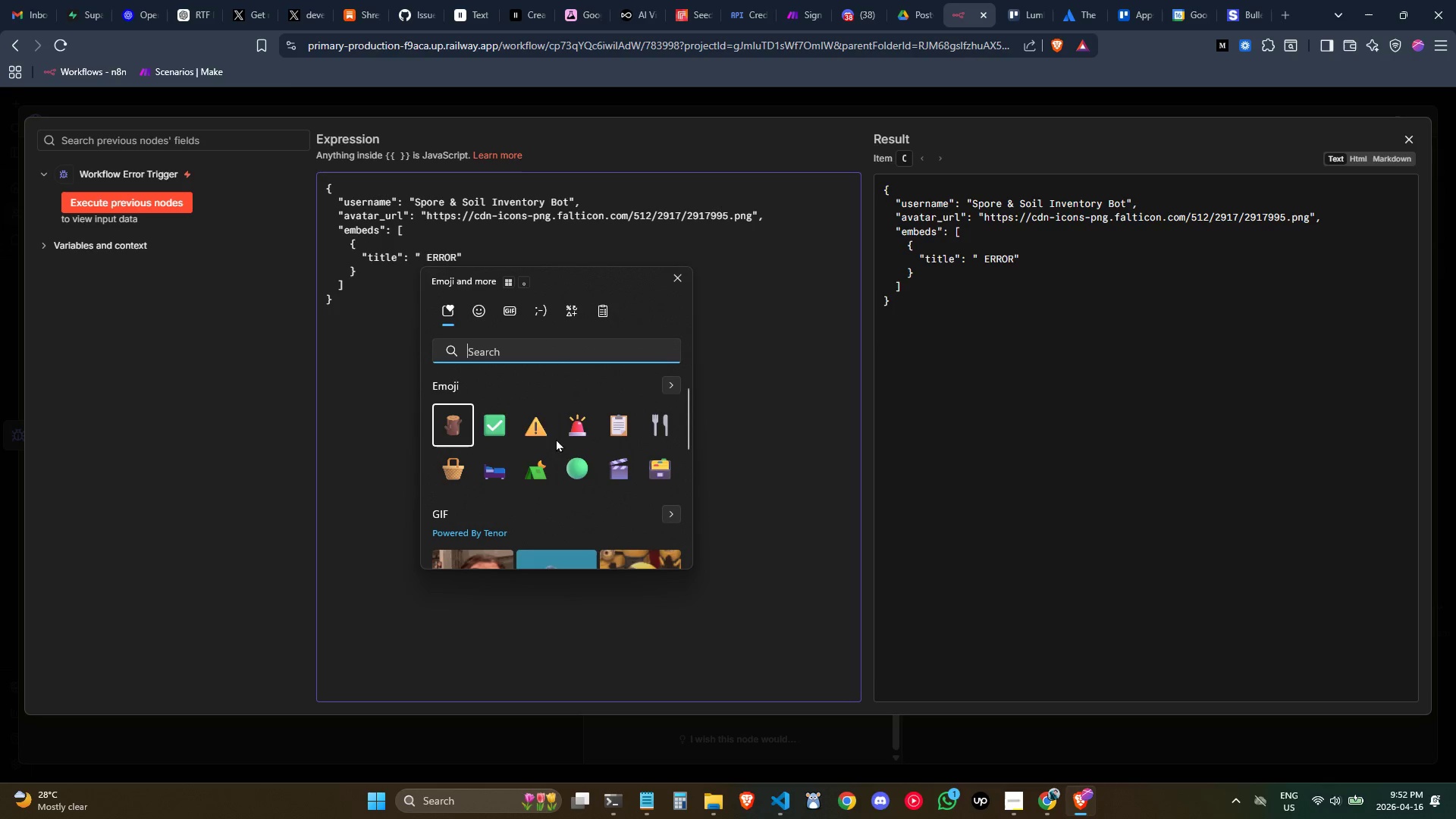 
left_click([548, 428])
 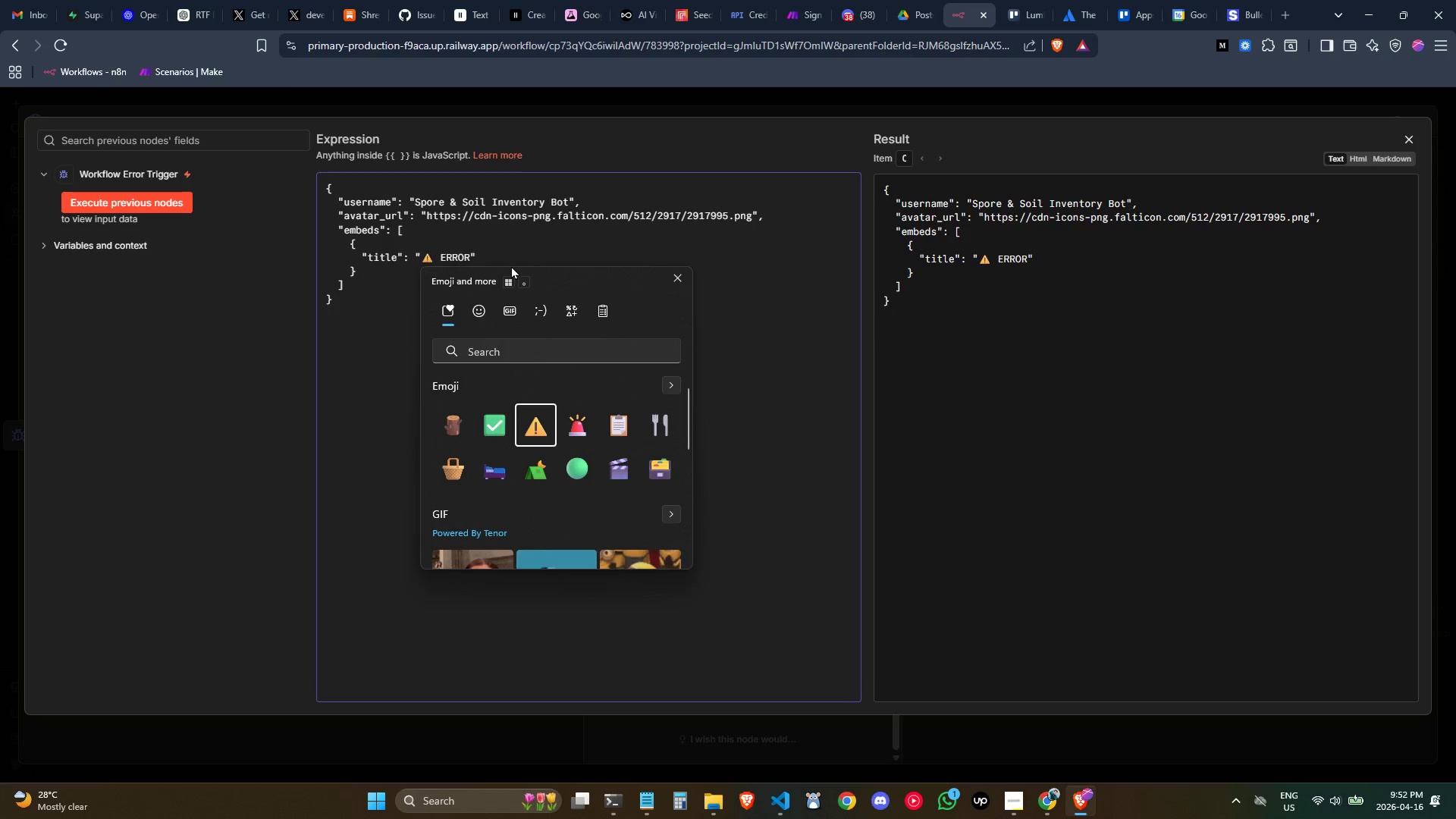 
double_click([505, 256])
 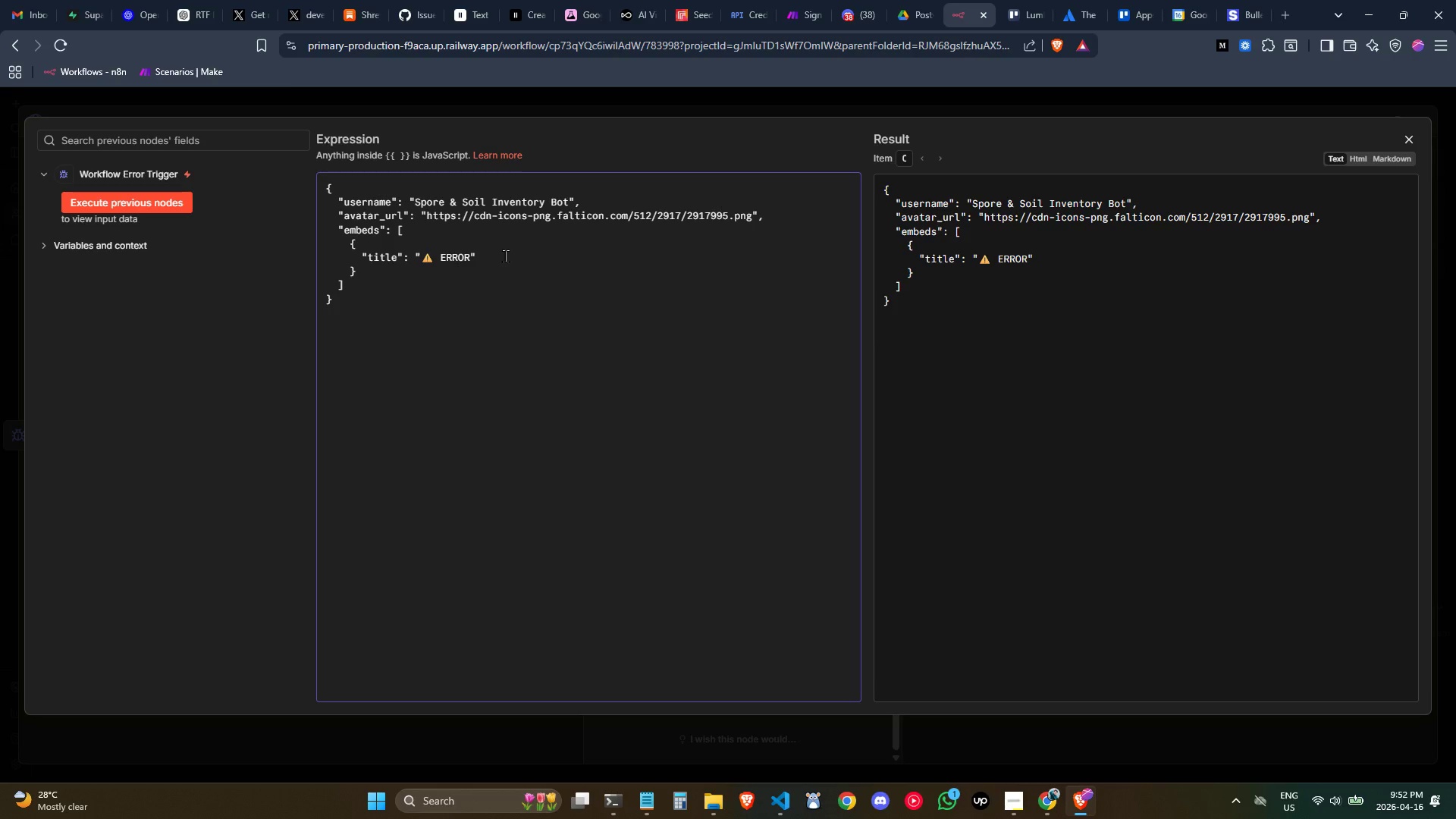 
key(ArrowLeft)
 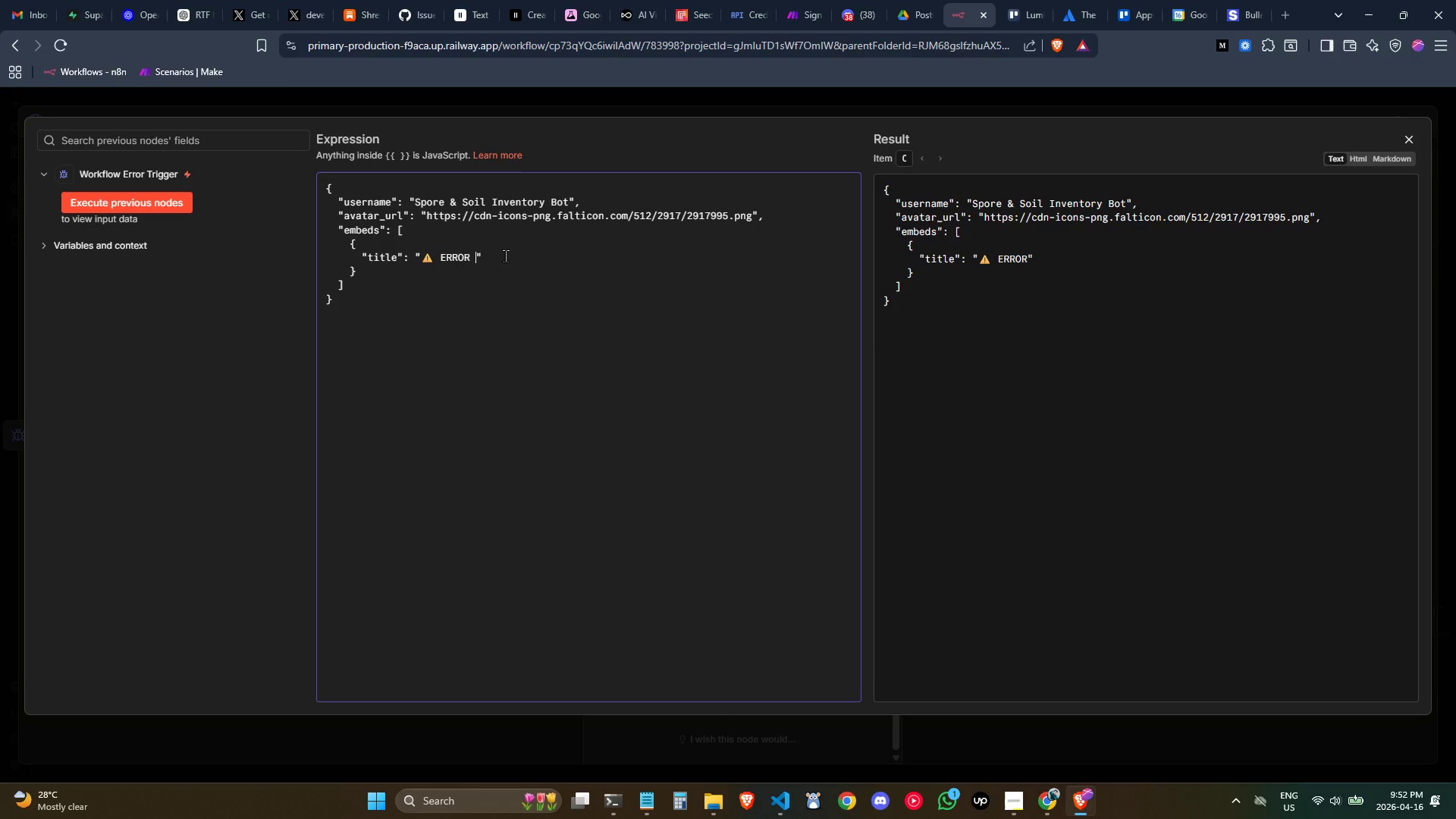 
key(Space)
 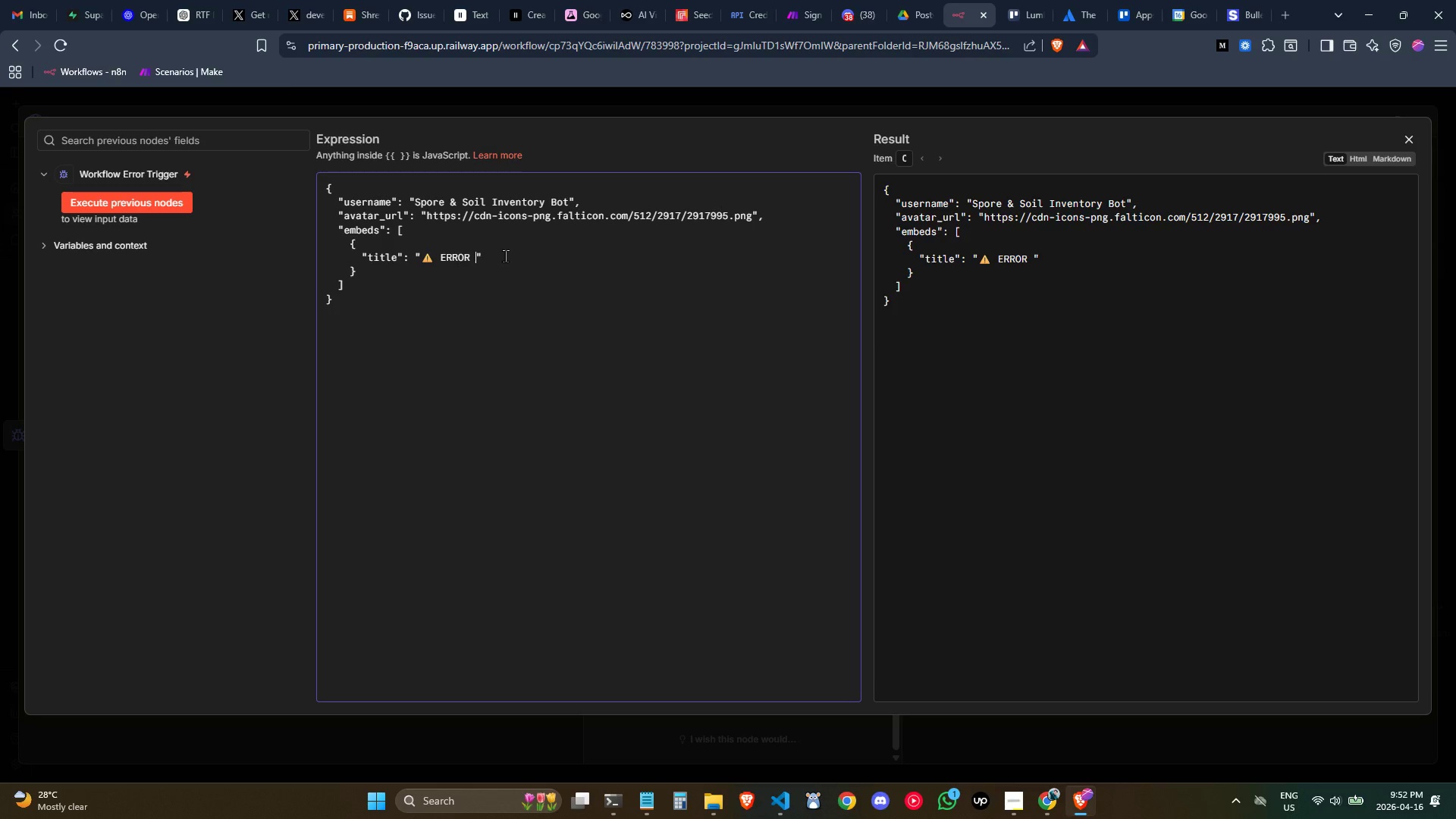 
wait(6.11)
 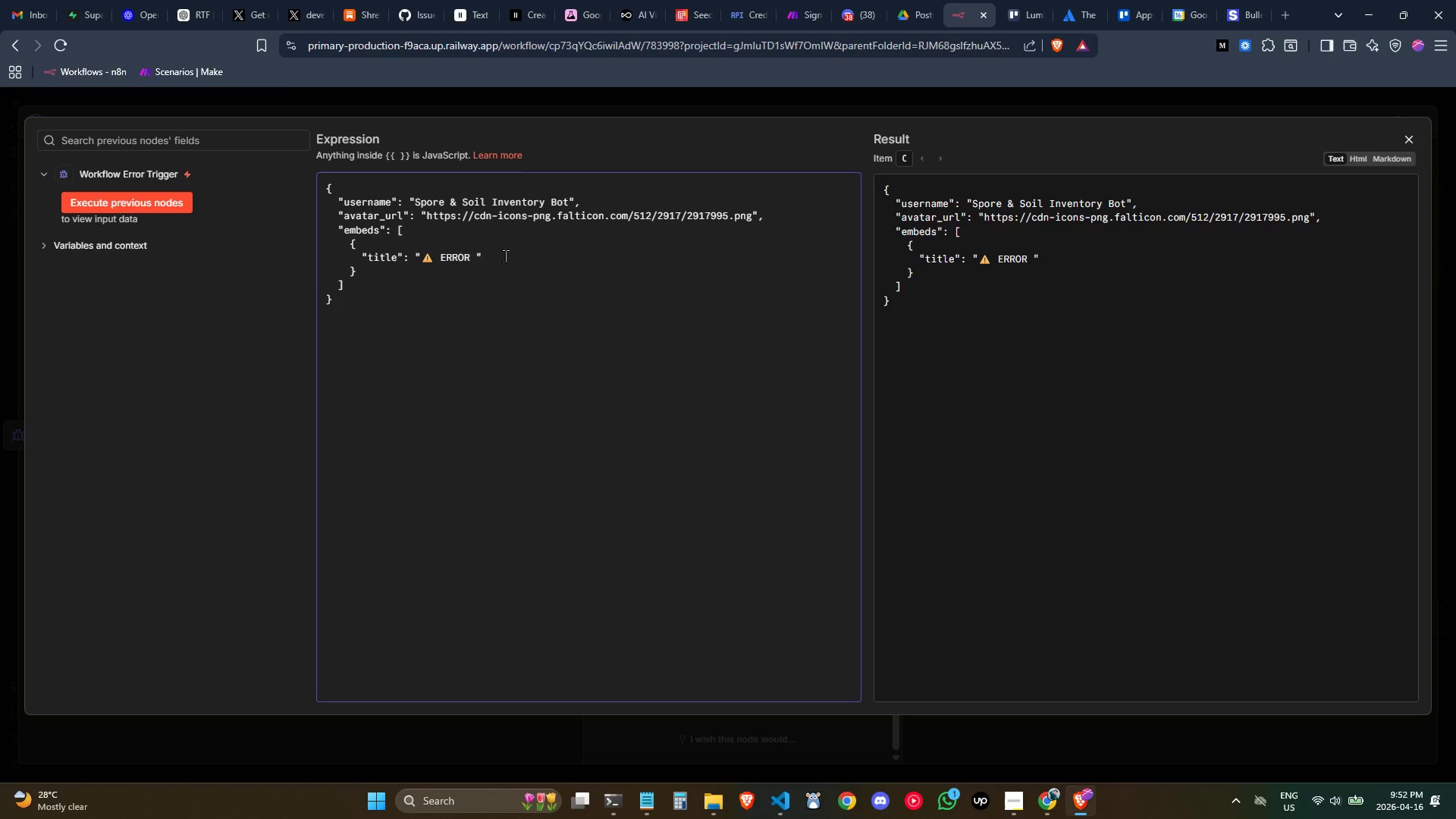 
key(Backspace)
type( )
key(Backspace)
key(Backspace)
key(Backspace)
key(Backspace)
key(Backspace)
key(Backspace)
type(WORKFLOW ERROR)
 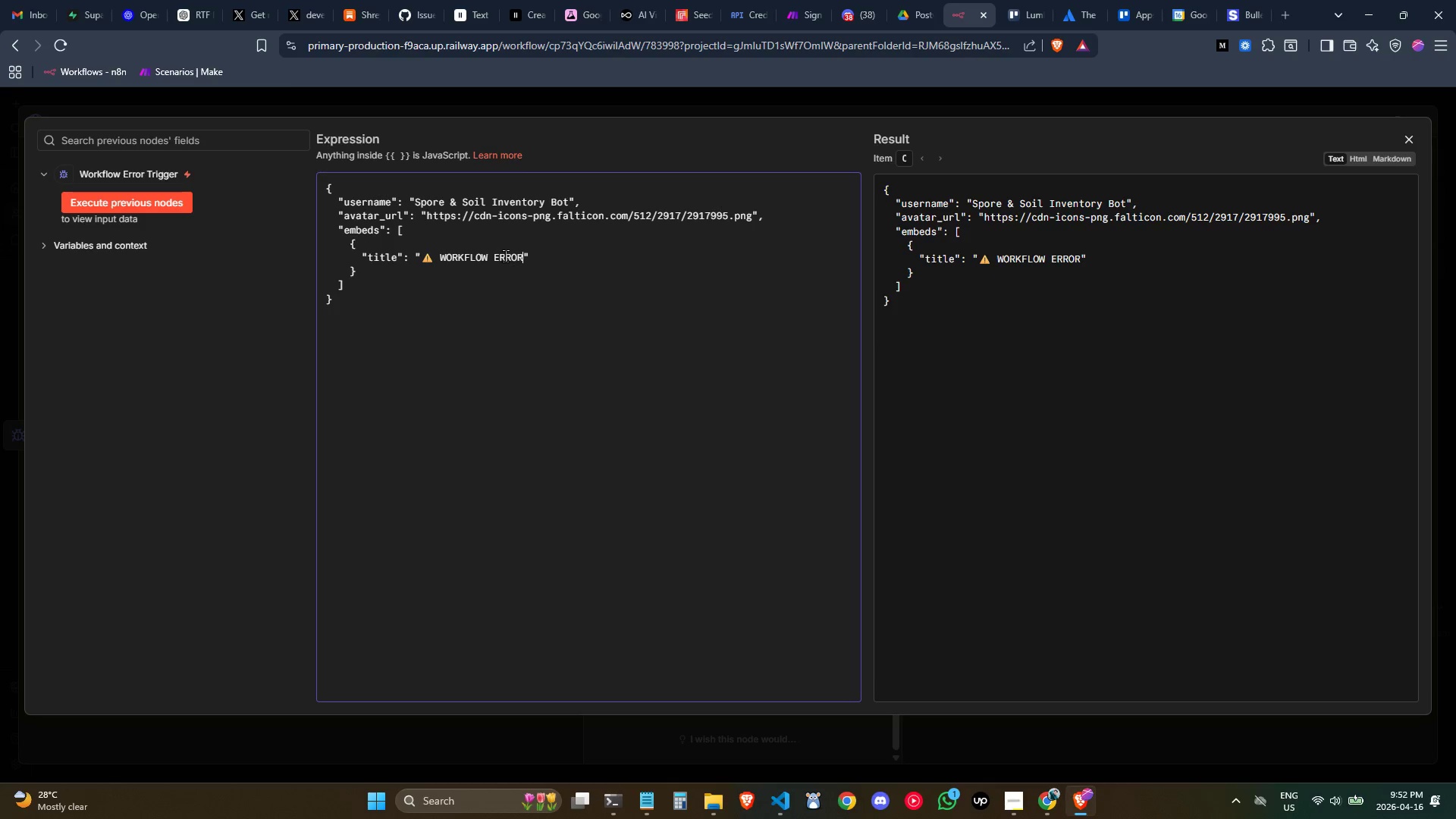 
wait(5.42)
 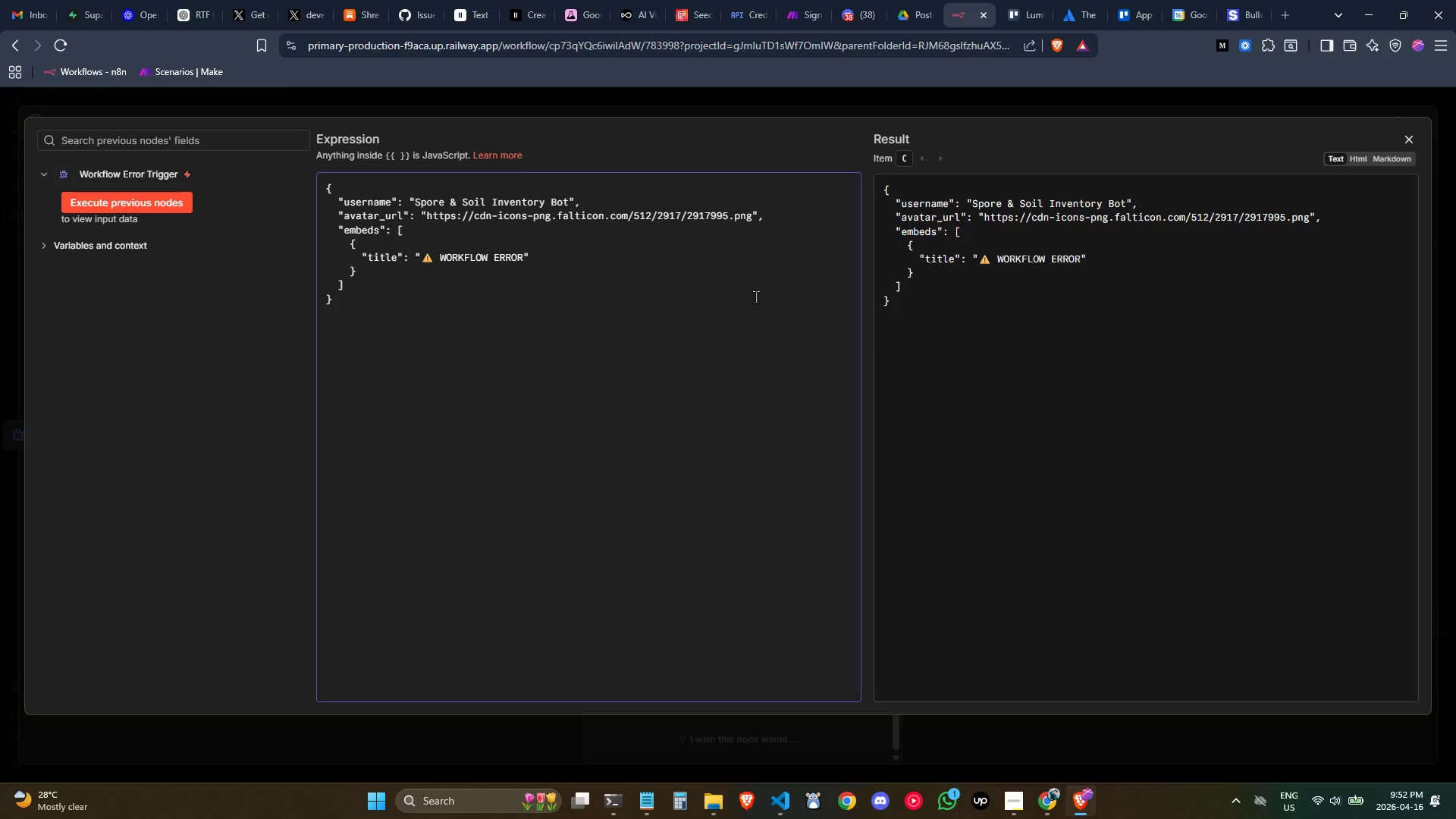 
left_click([563, 257])
 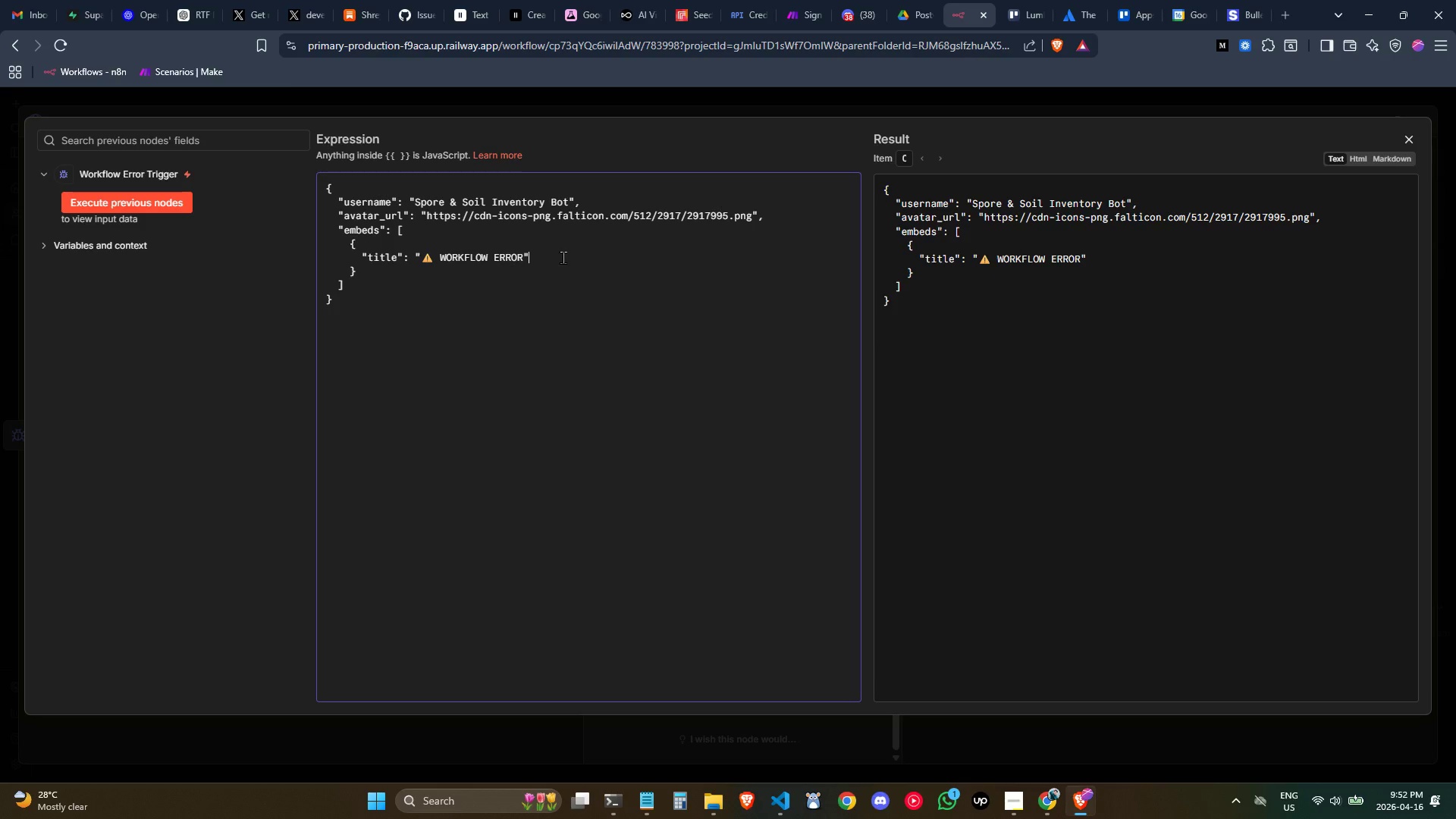 
key(Comma)
 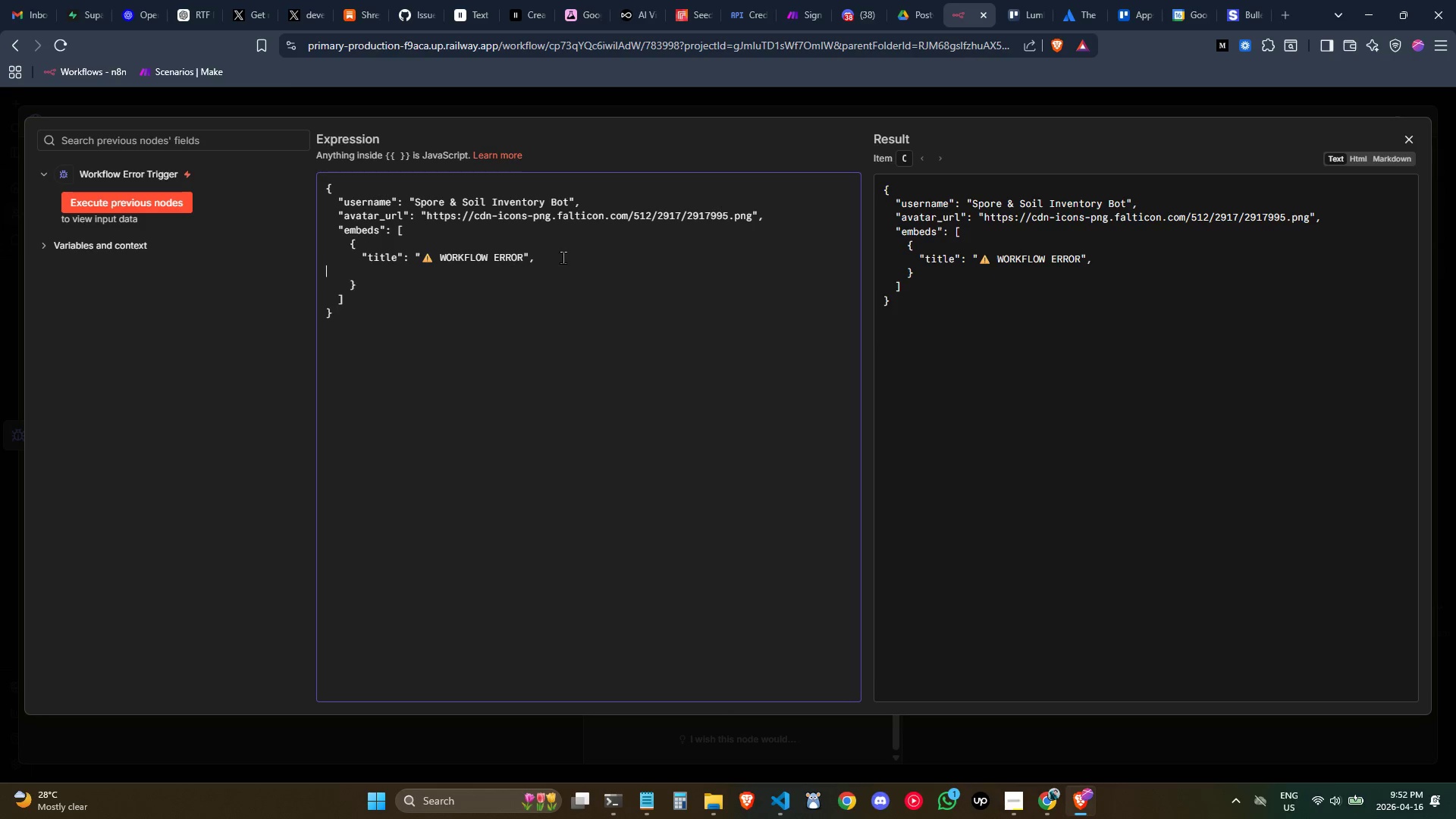 
key(Enter)
 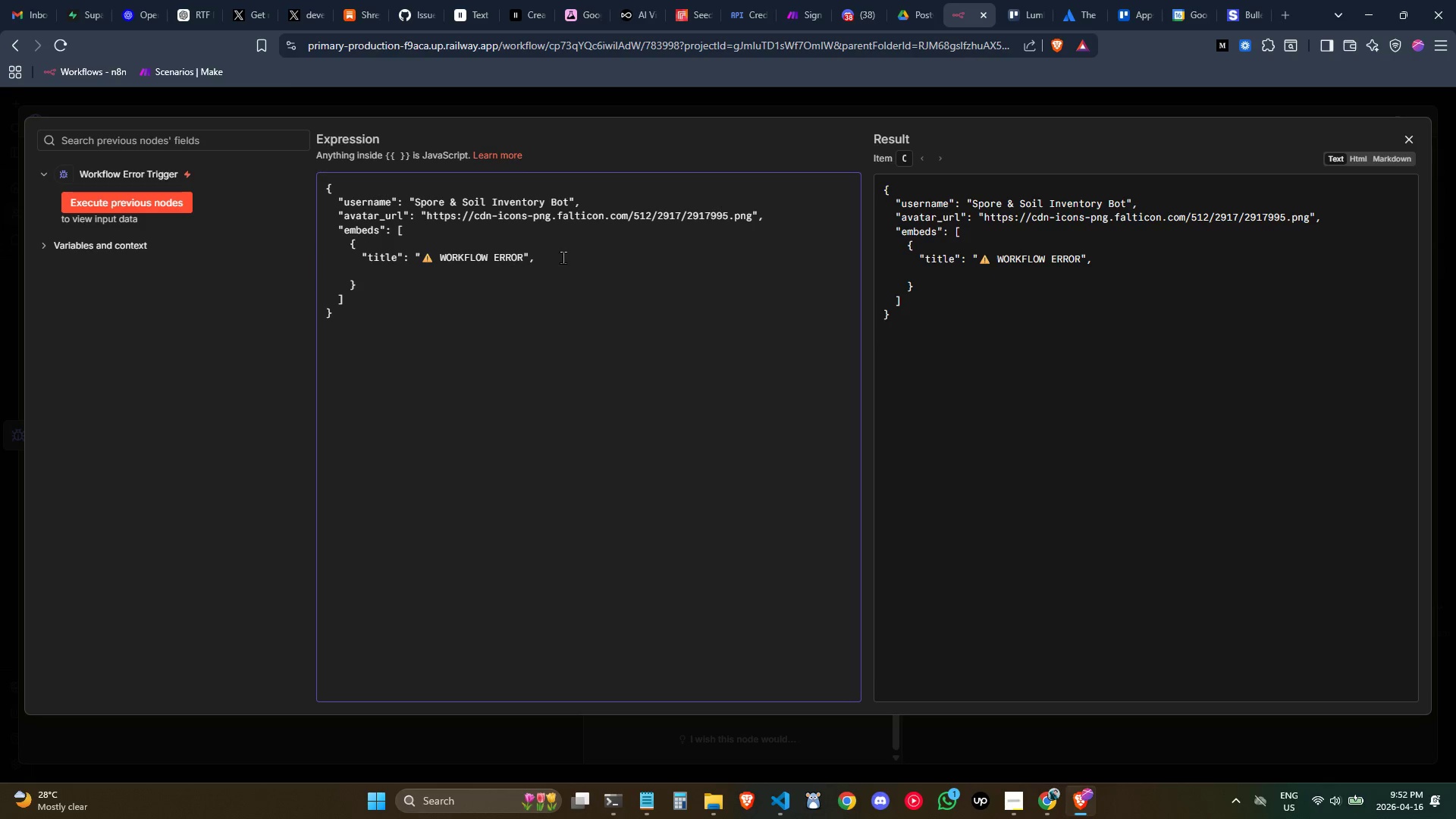 
key(Tab)
key(Tab)
key(Tab)
type("decription)
 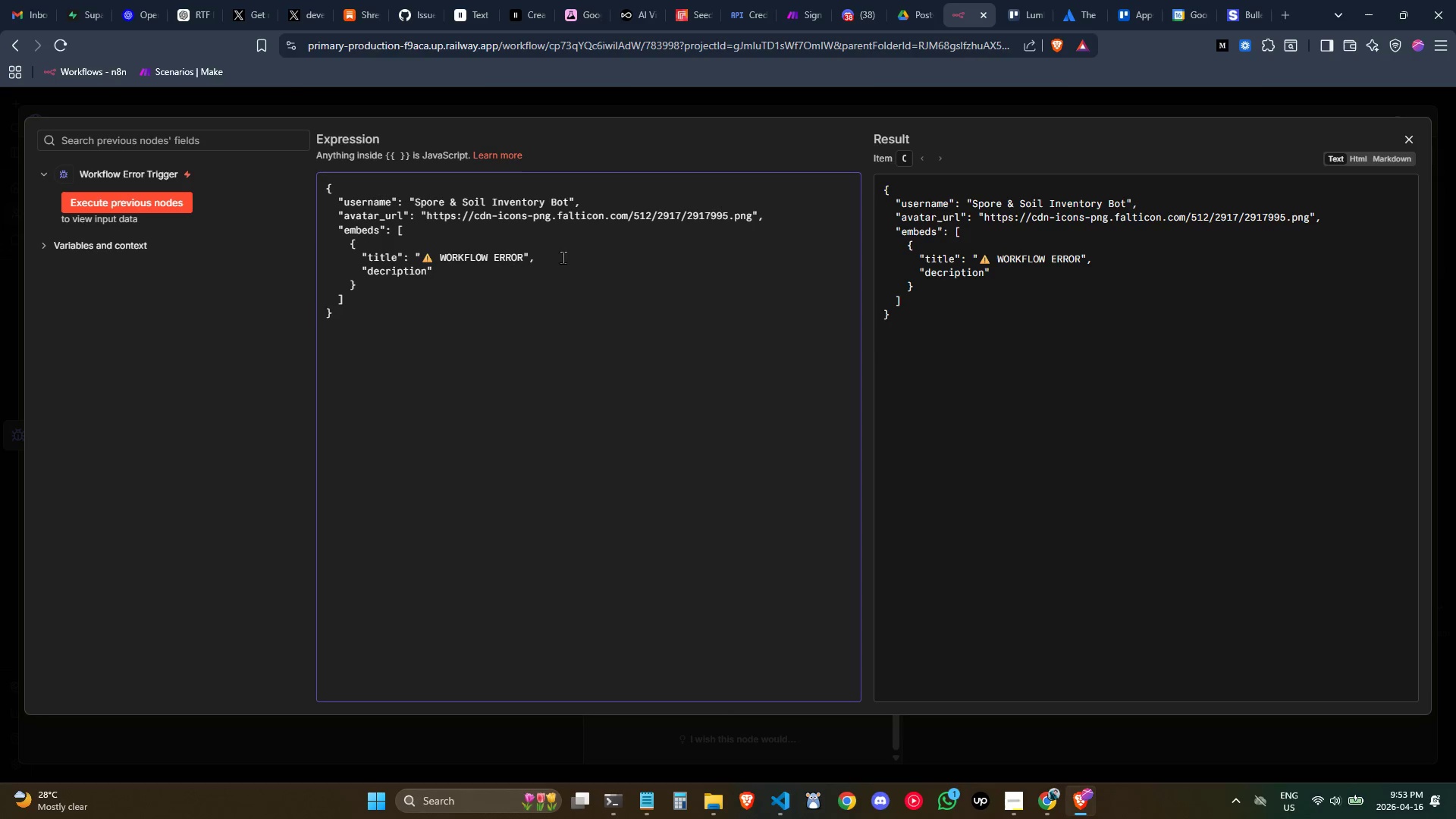 
key(ArrowRight)
 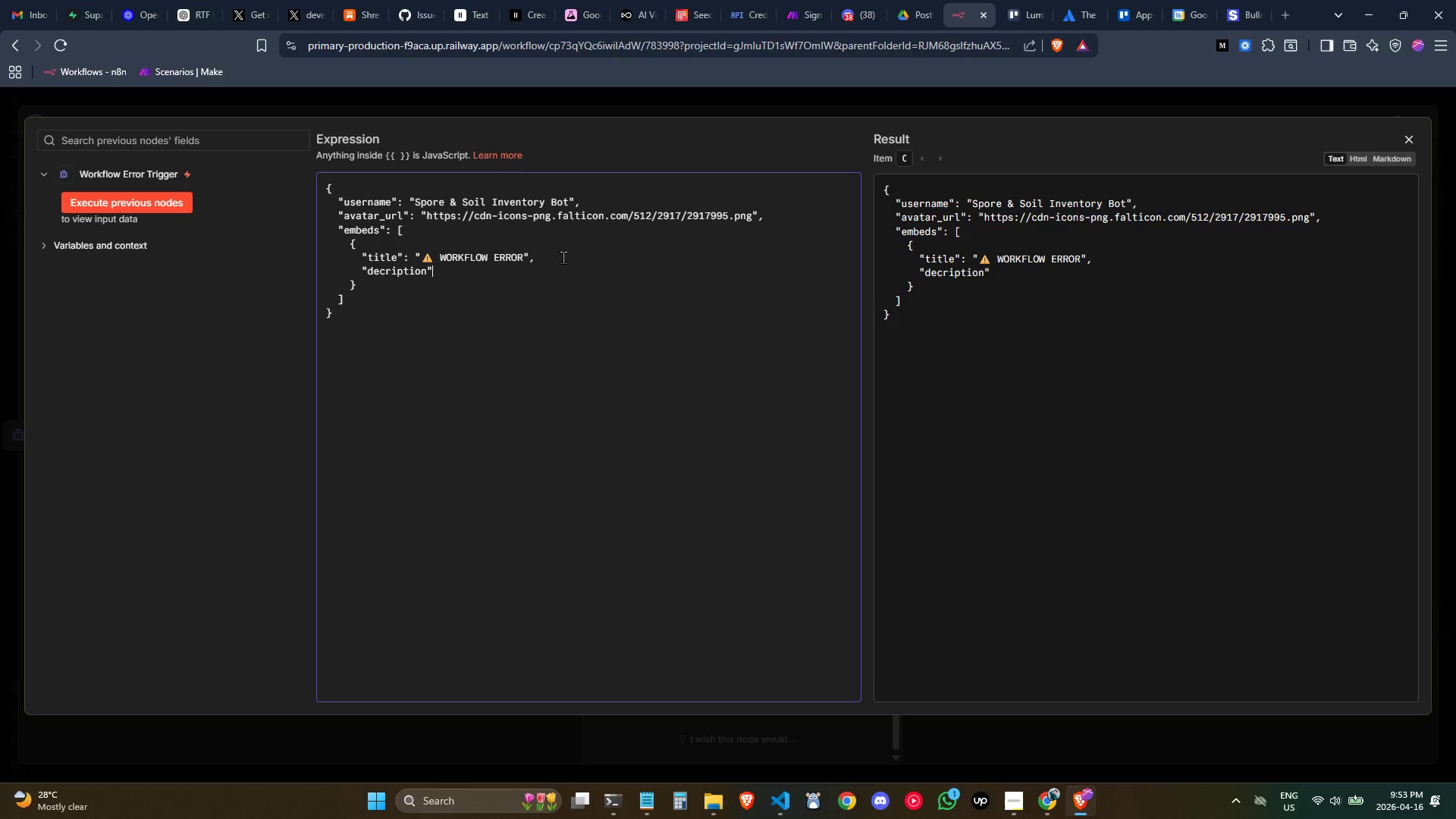 
key(Shift+Semicolon)
 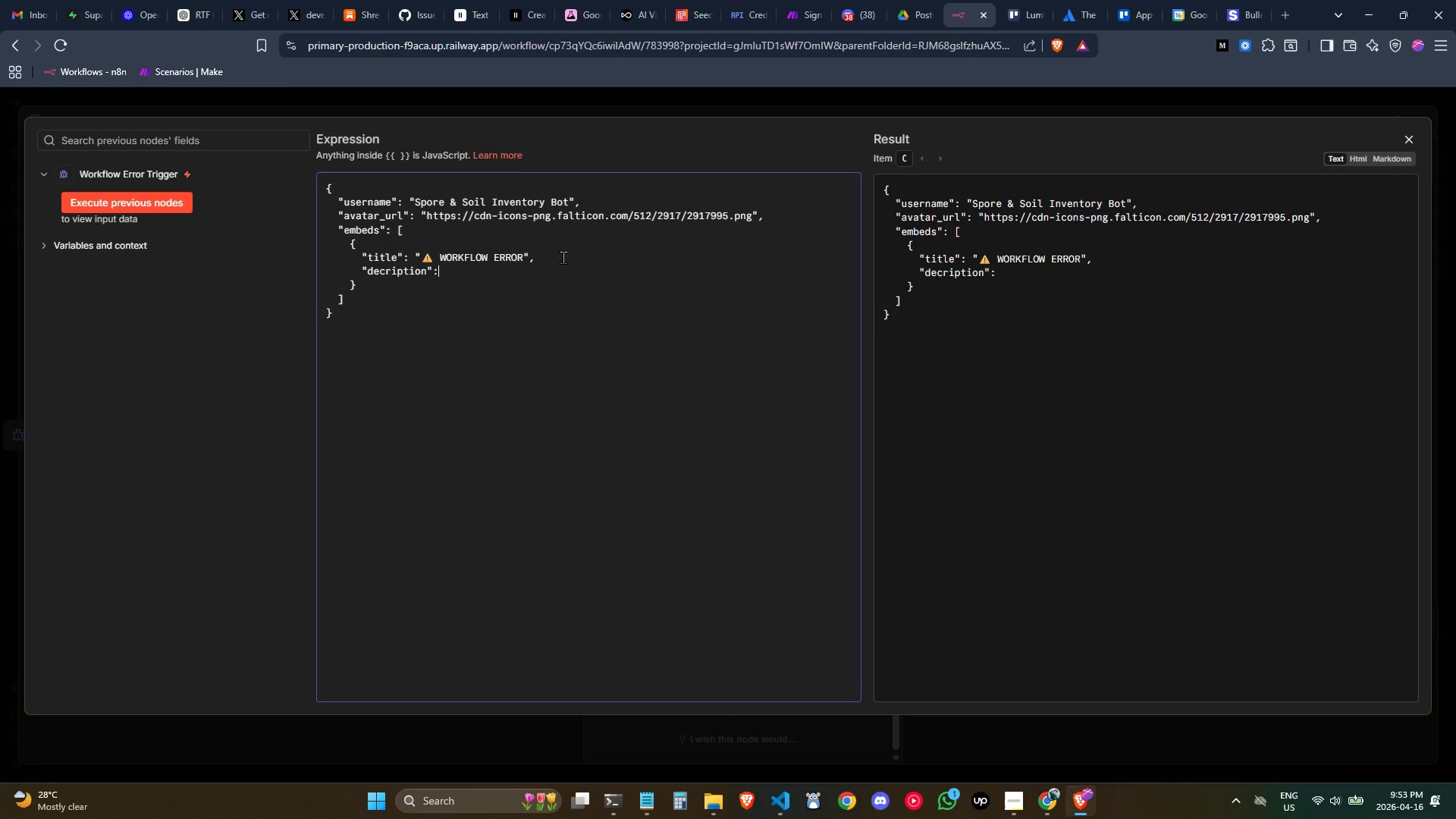 
key(Space)
 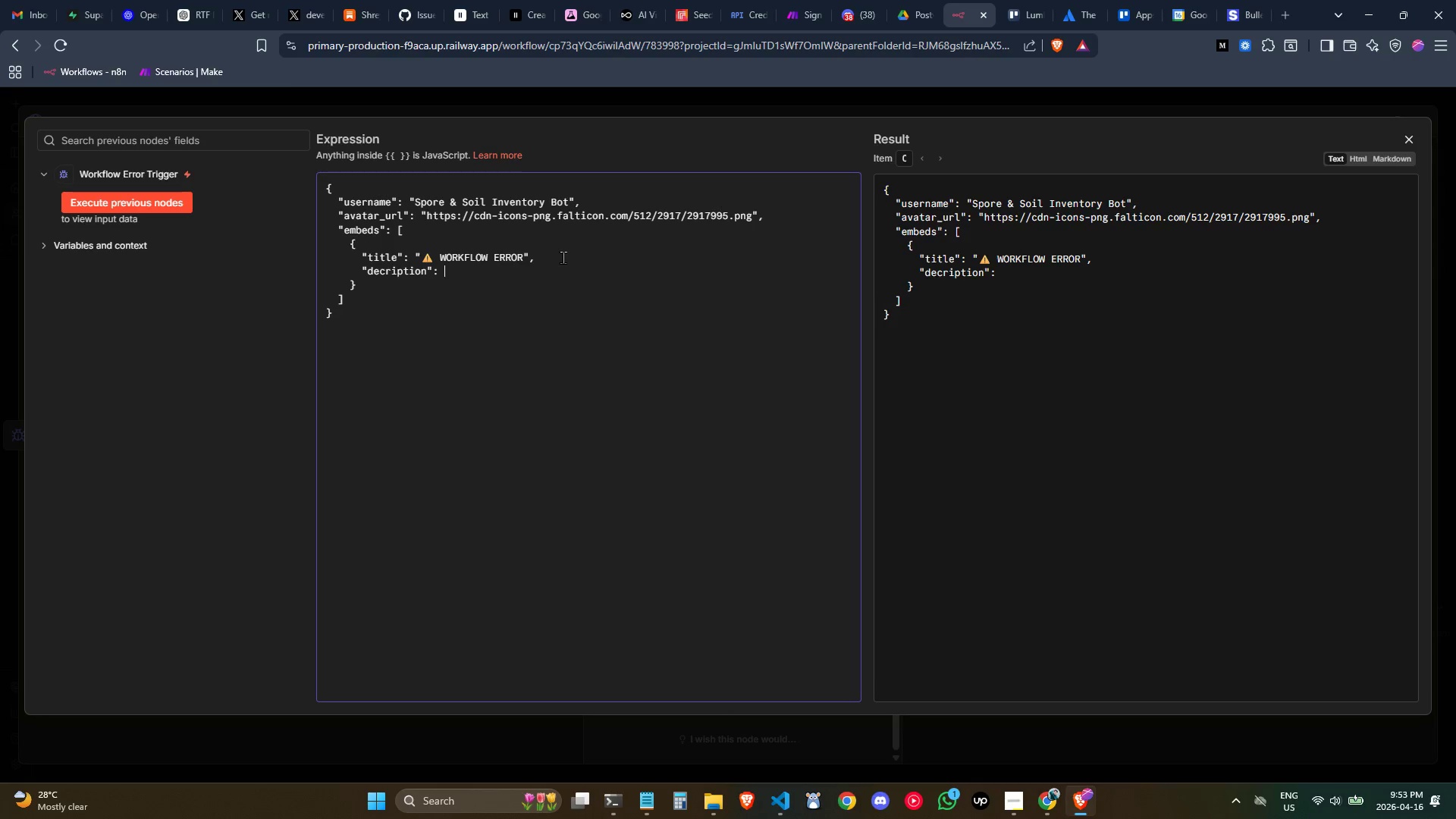 
key(Shift+Quote)
 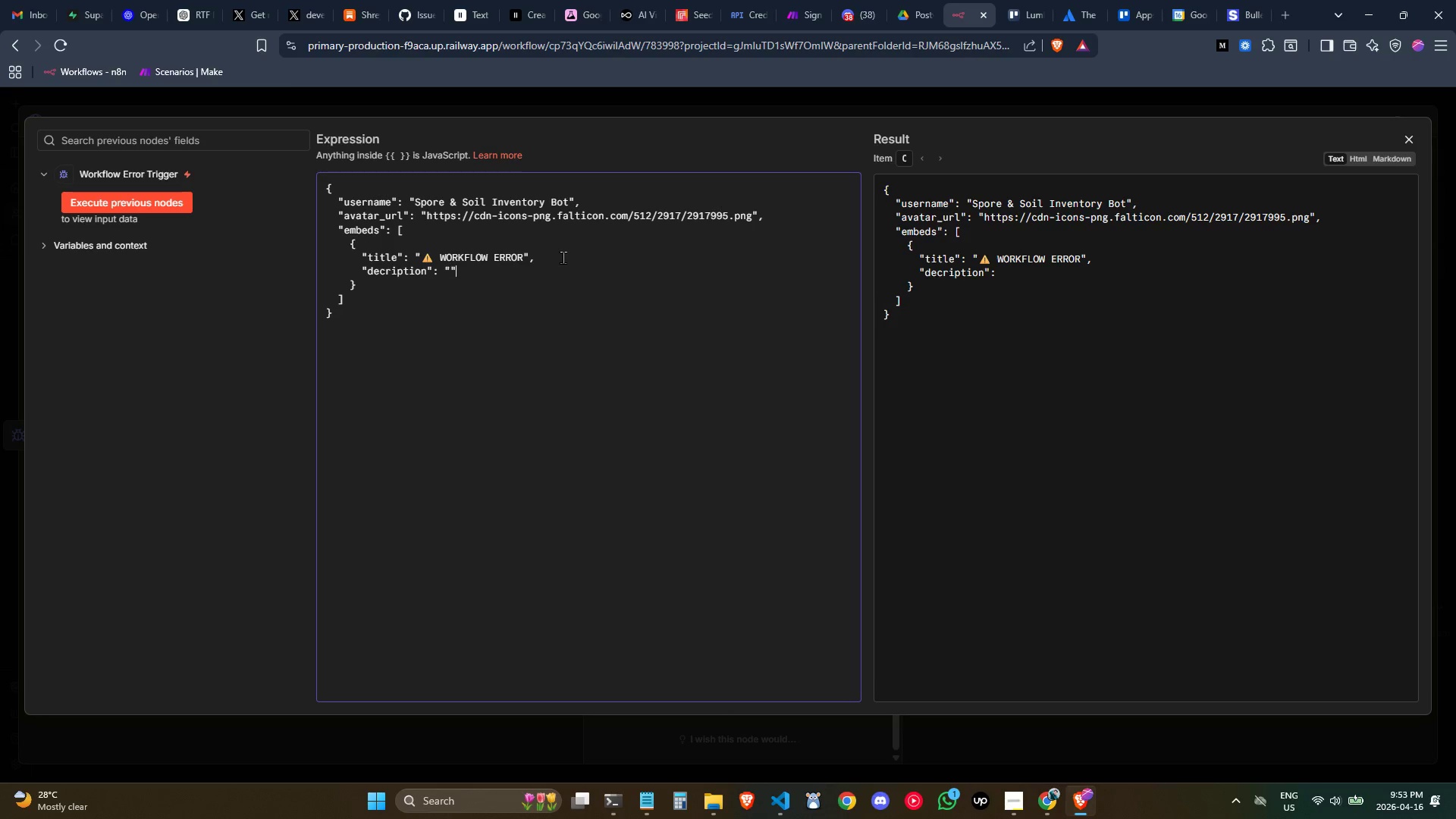 
key(Shift+Quote)
 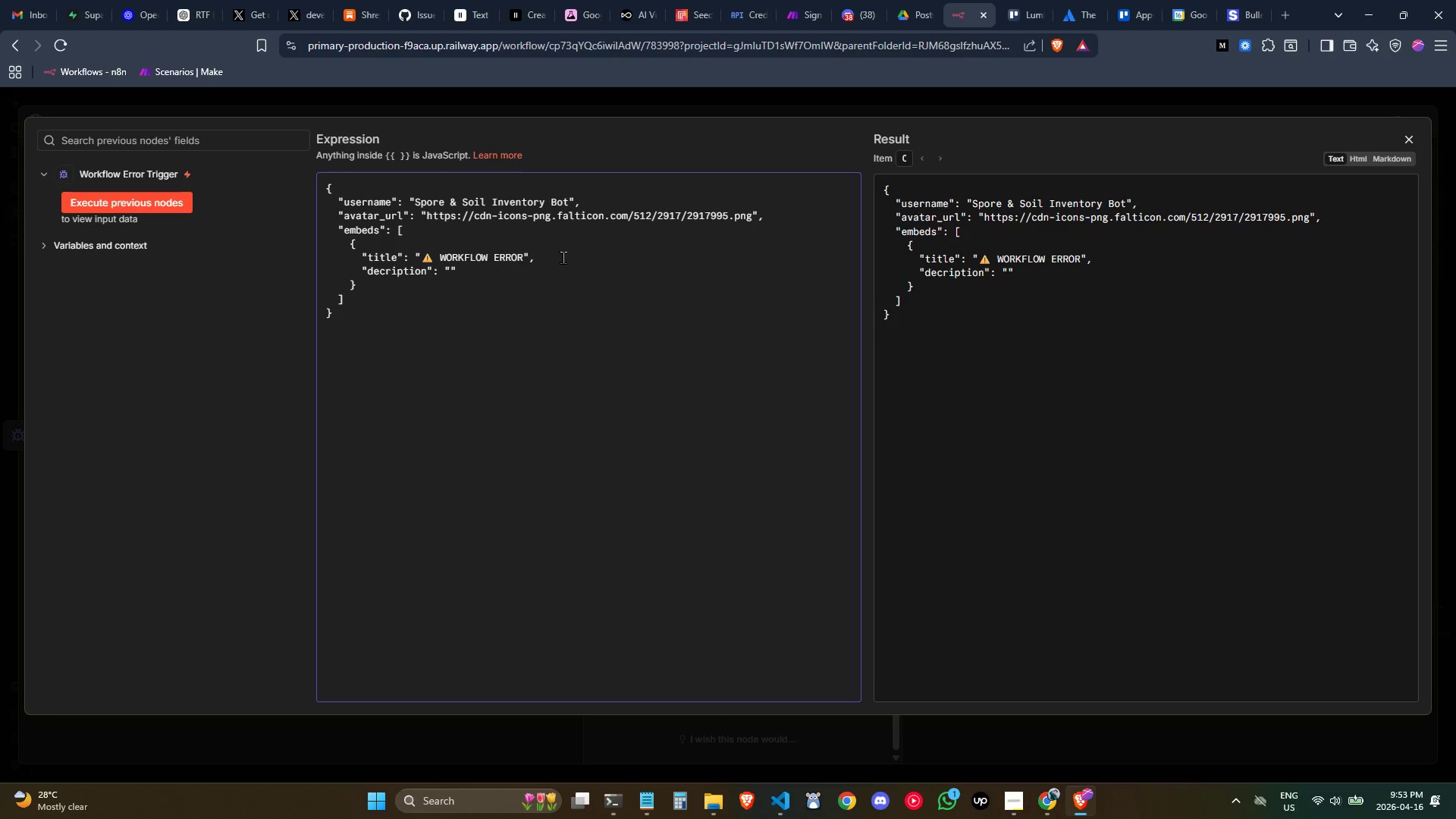 
key(ArrowLeft)
 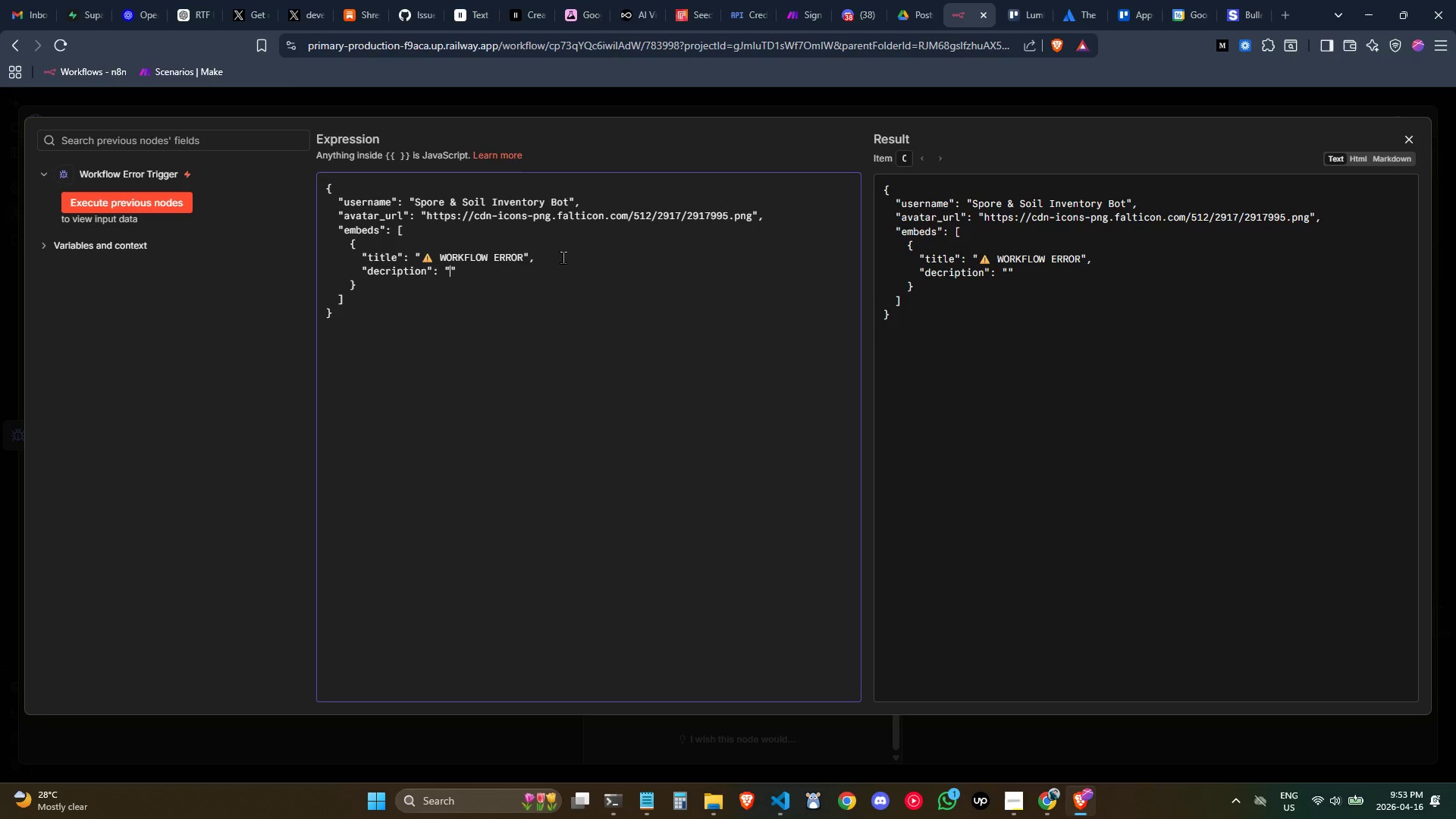 
type(Teh)
key(Backspace)
key(Backspace)
type(here was n)
key(Backspace)
type(an error in your work)
key(Backspace)
type(kflow )
 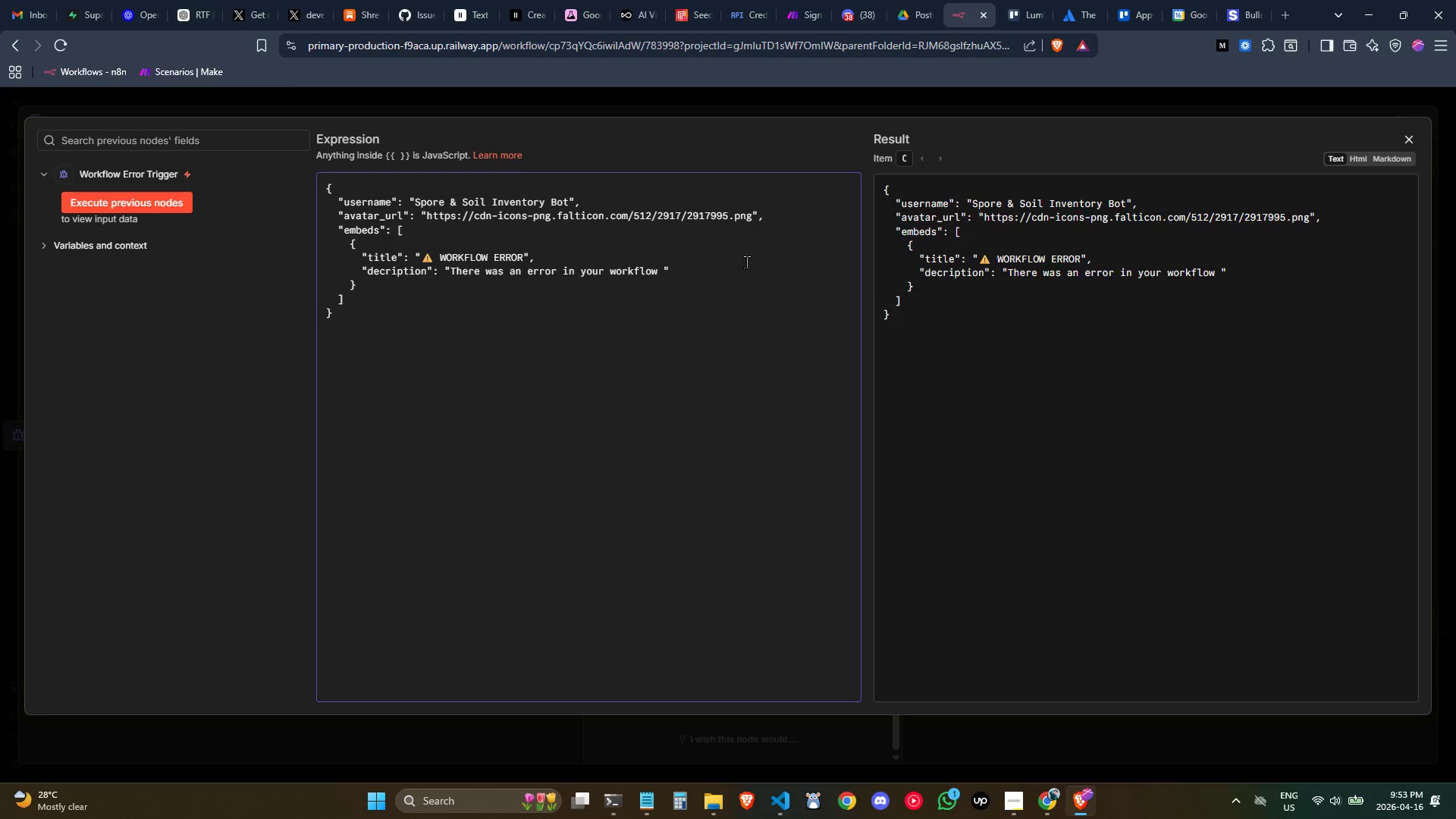 
wait(29.81)
 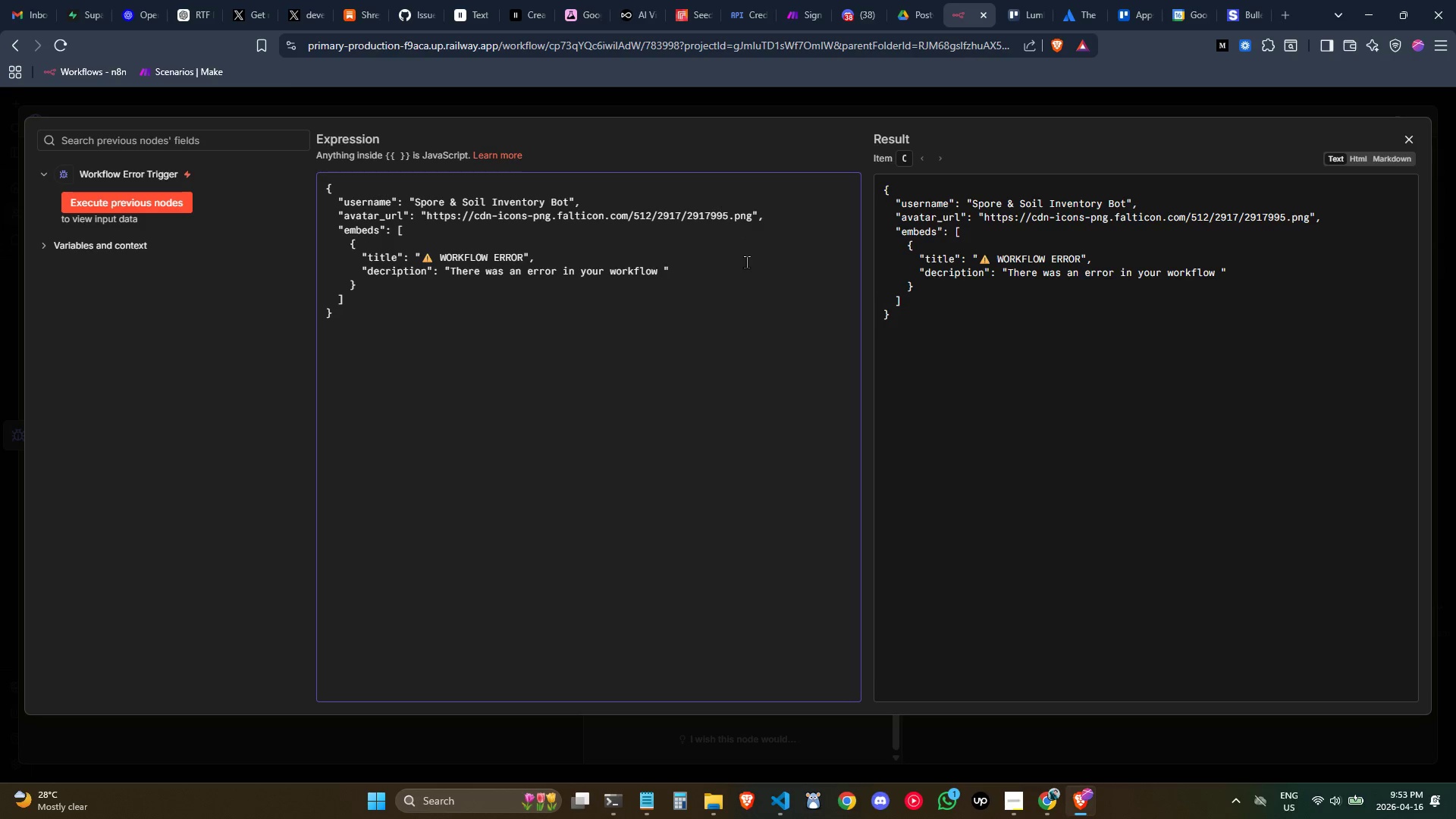 
key(Backspace)
type(, please see error )
 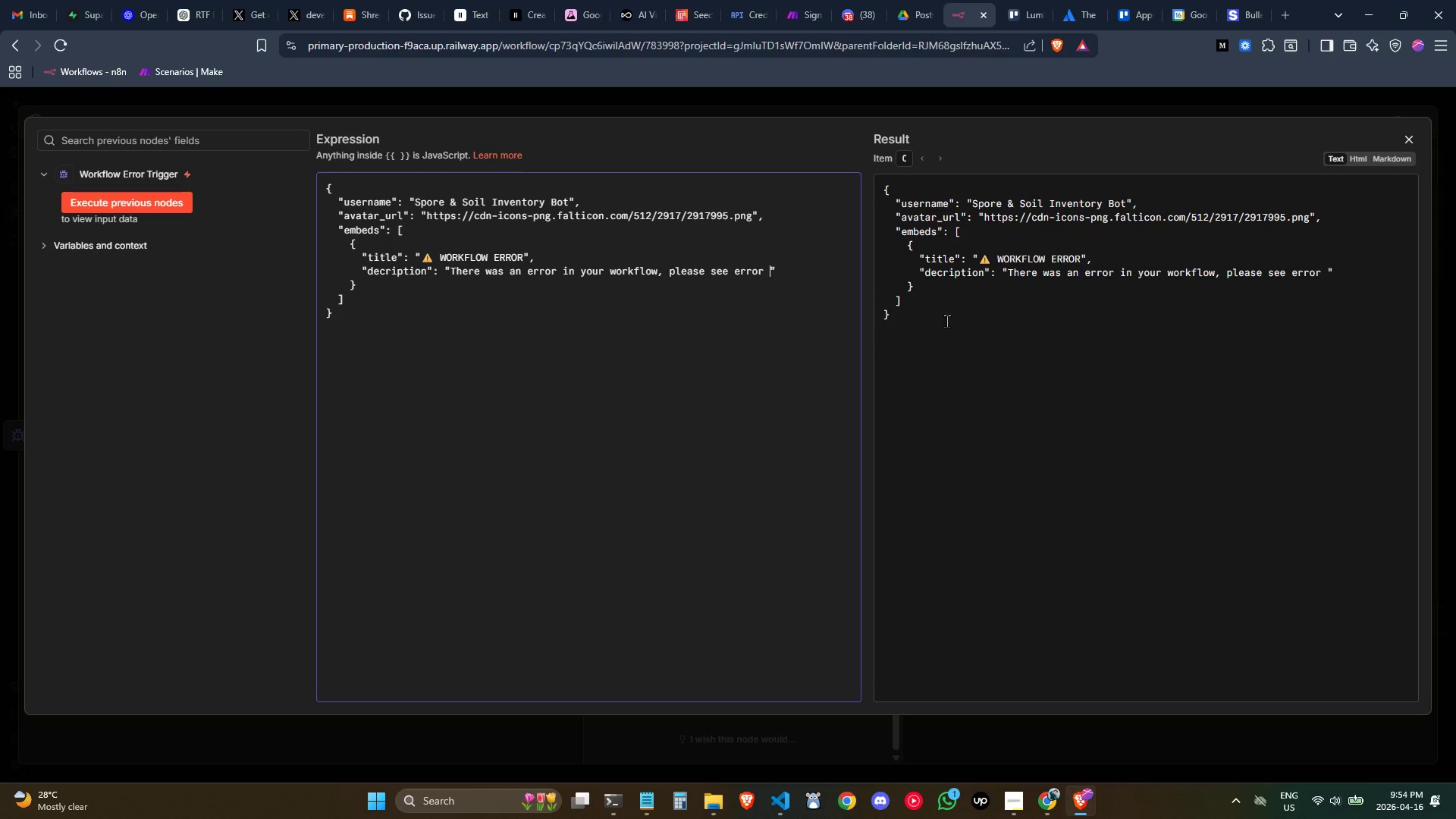 
type(details)
 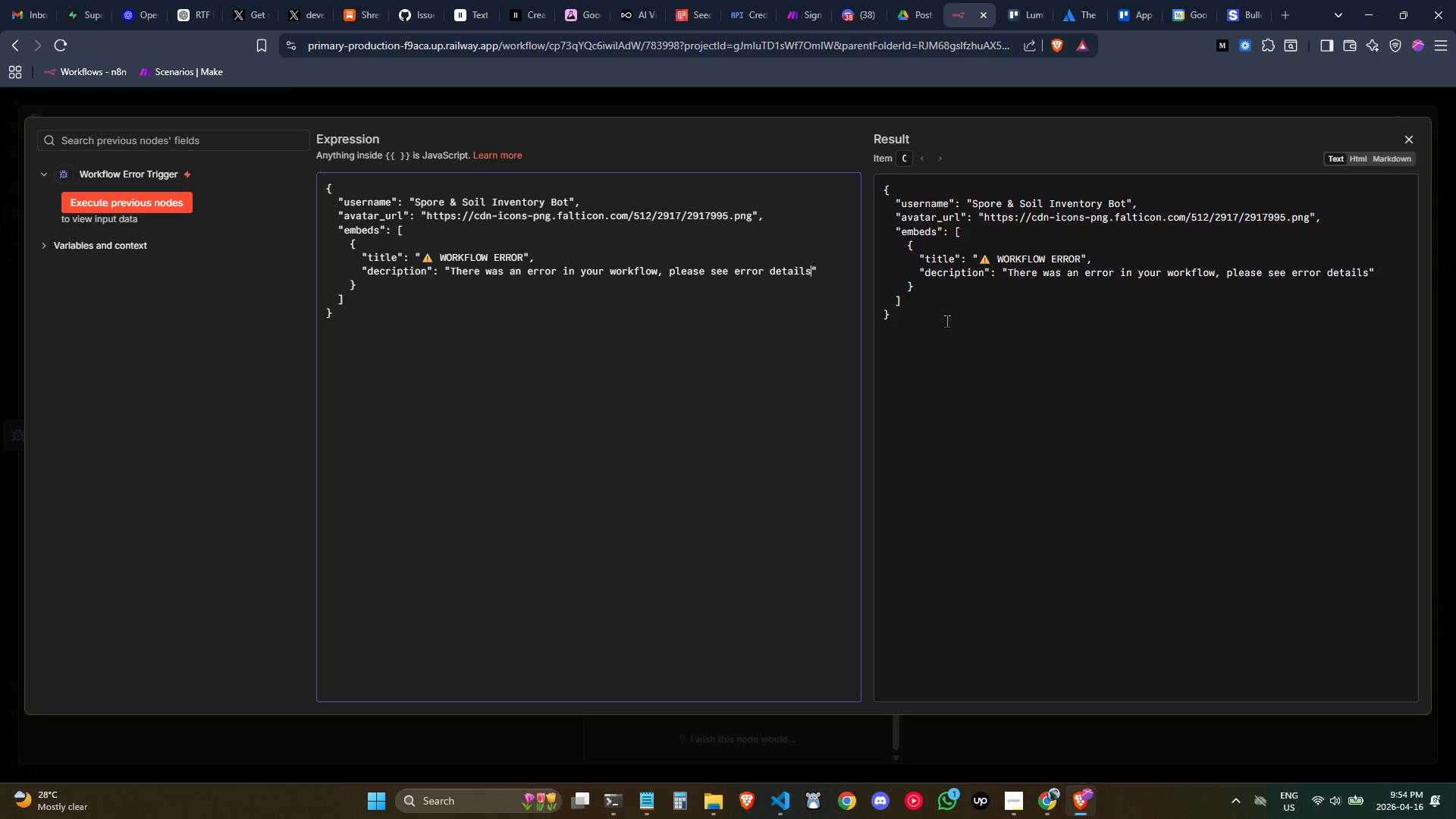 
key(ArrowRight)
 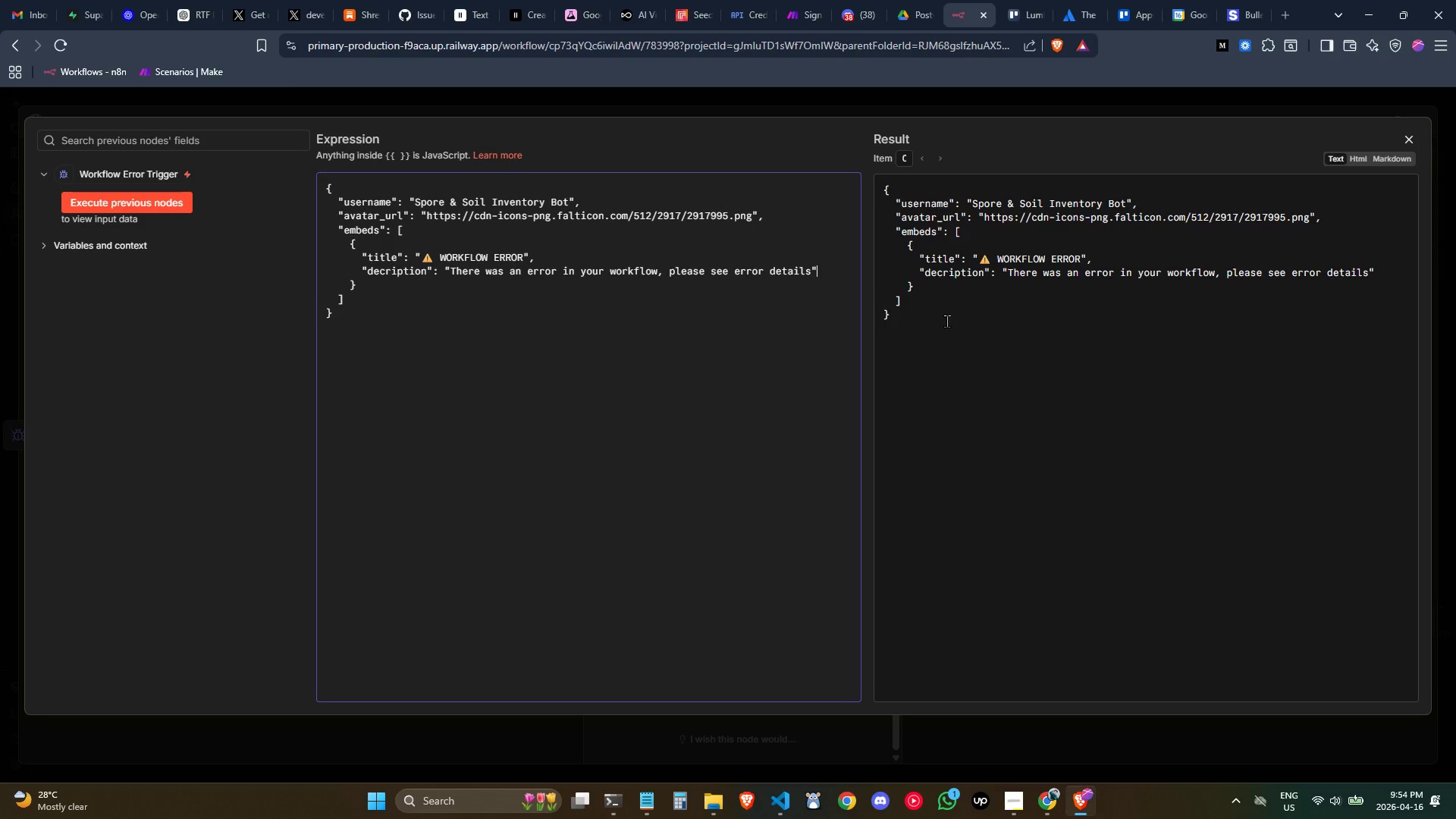 
key(Comma)
 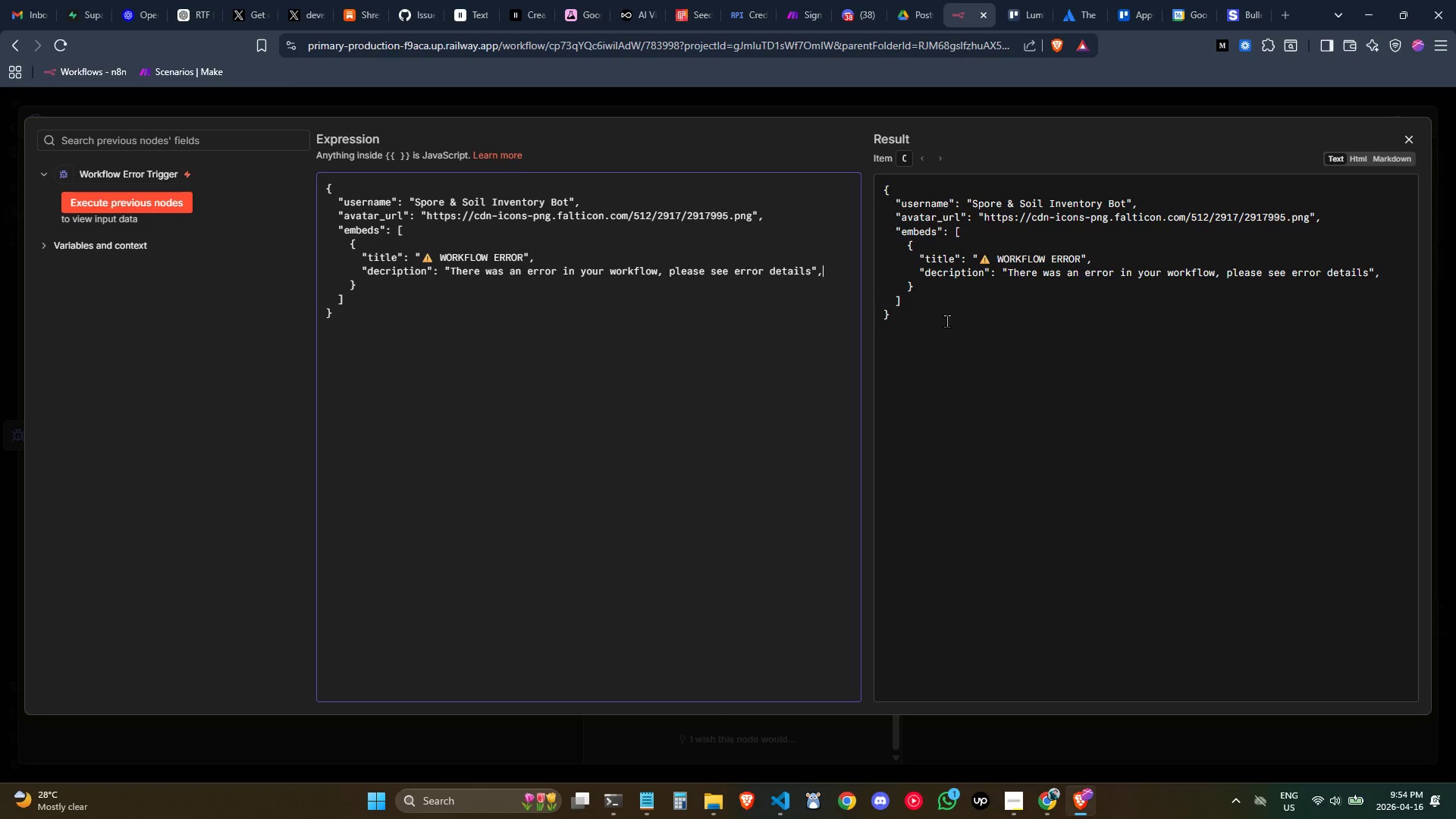 
key(Shift+ShiftRight)
 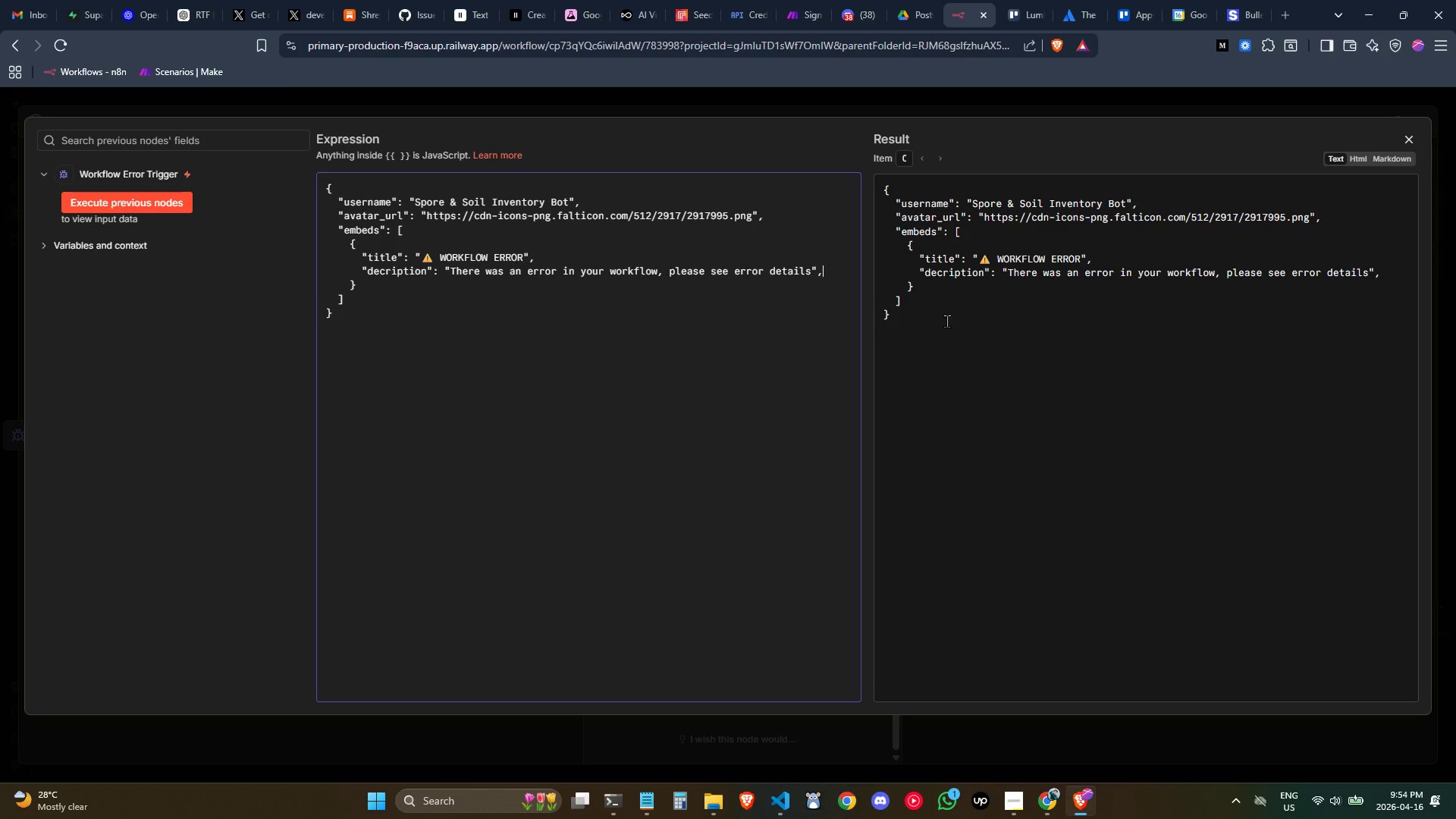 
key(Enter)
 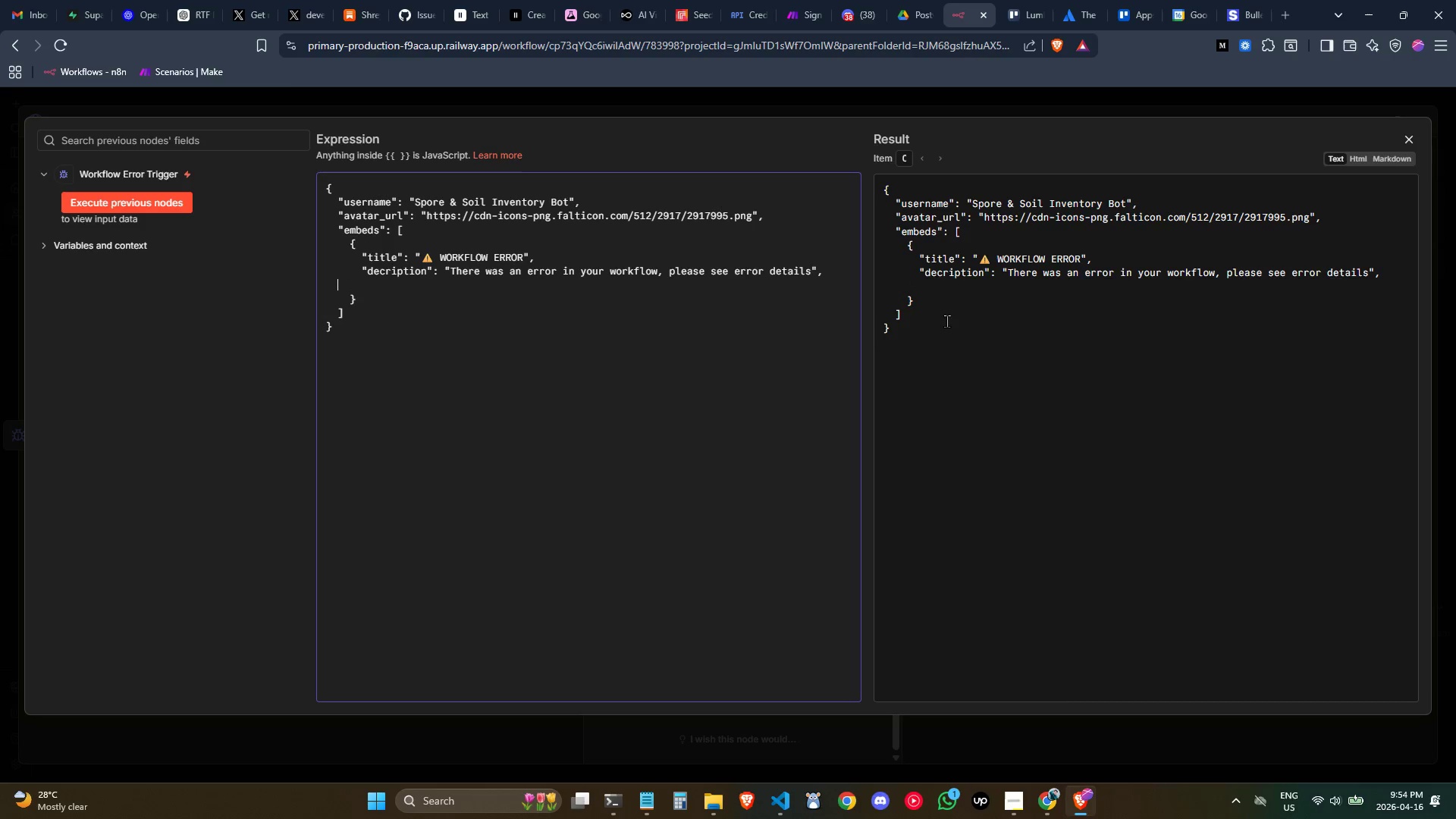 
key(Tab)
key(Tab)
key(Tab)
key(Tab)
key(Backspace)
type("fields)
 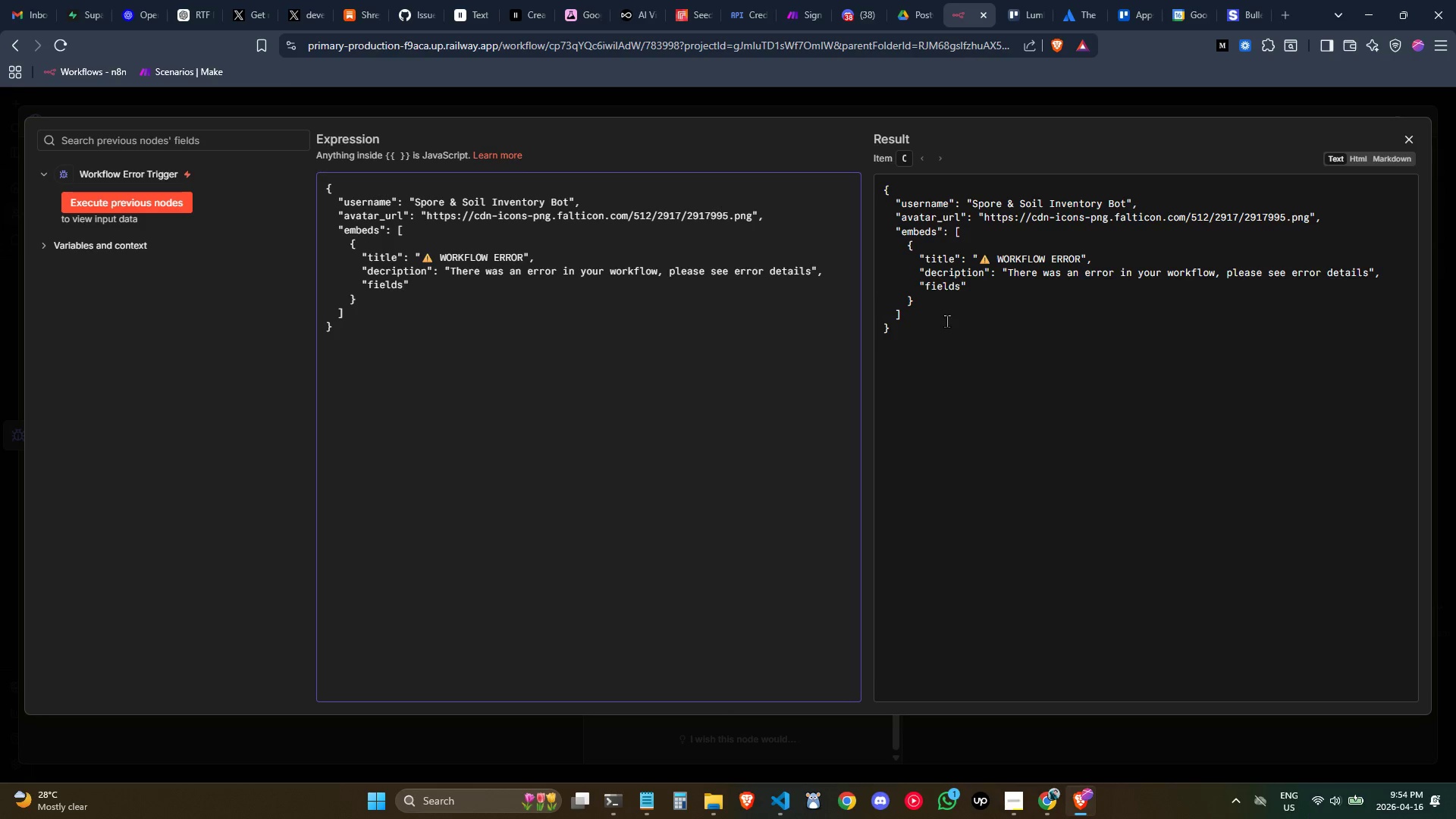 
key(ArrowRight)
 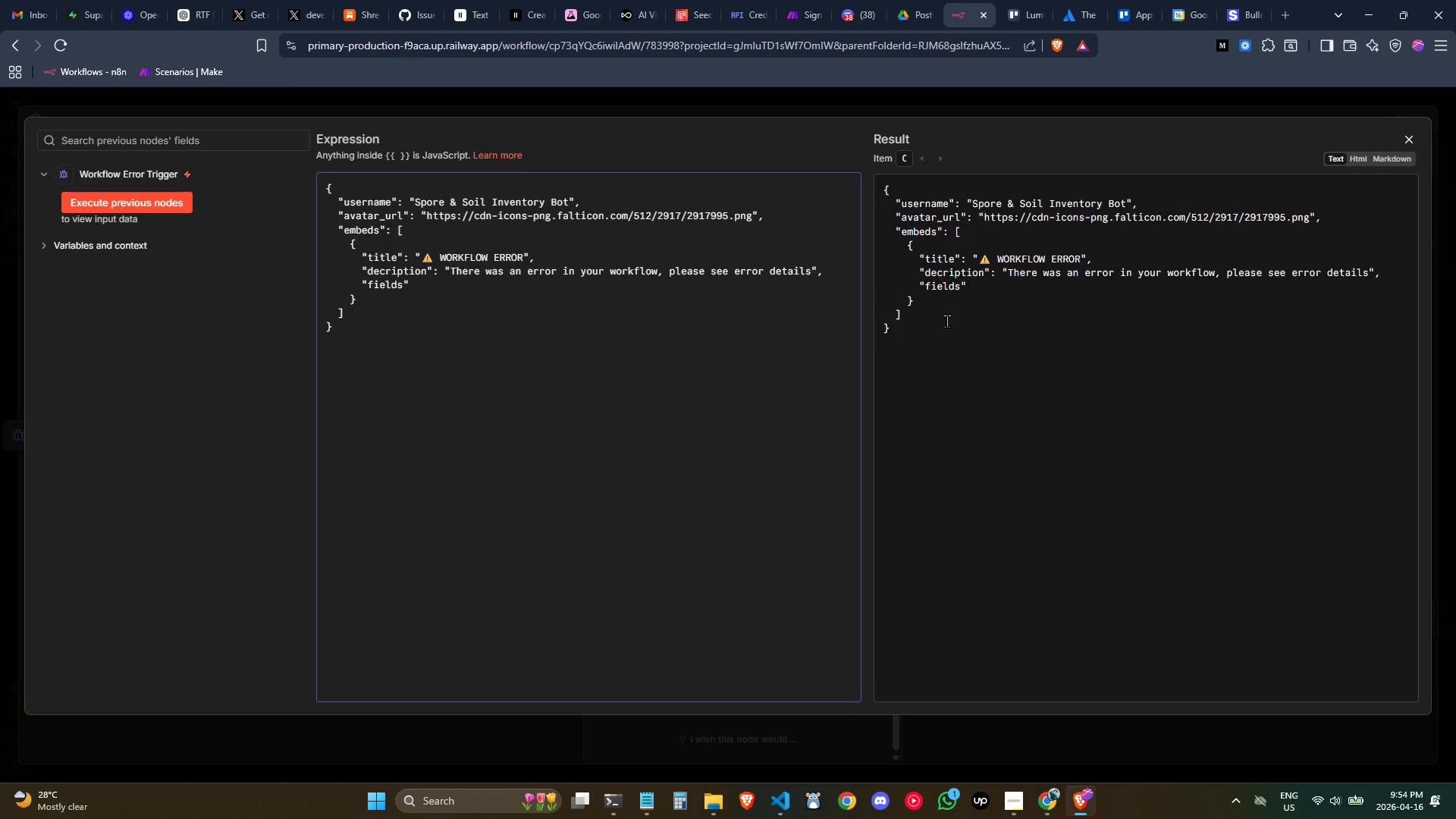 
key(Shift+Semicolon)
 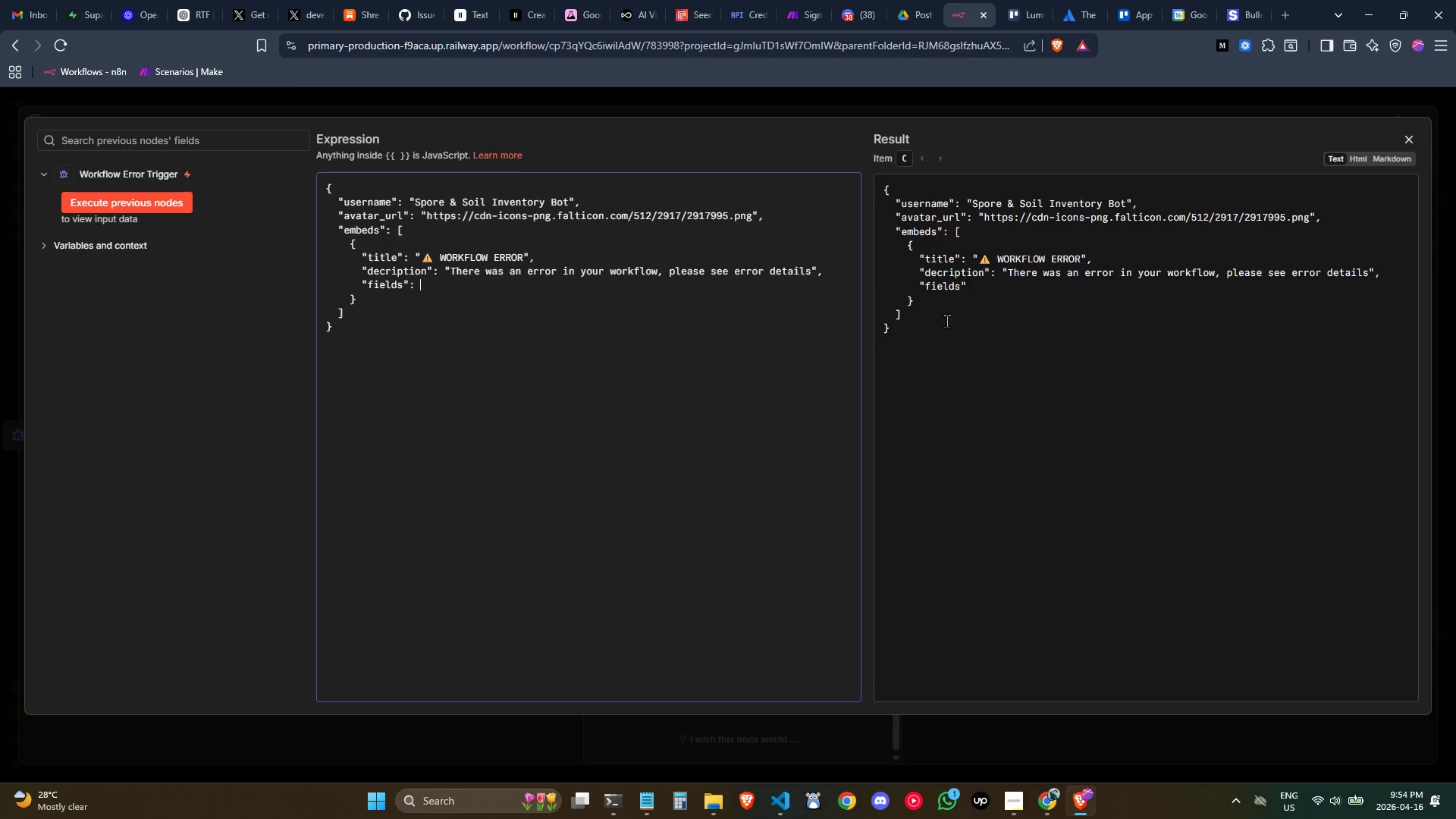 
key(Space)
 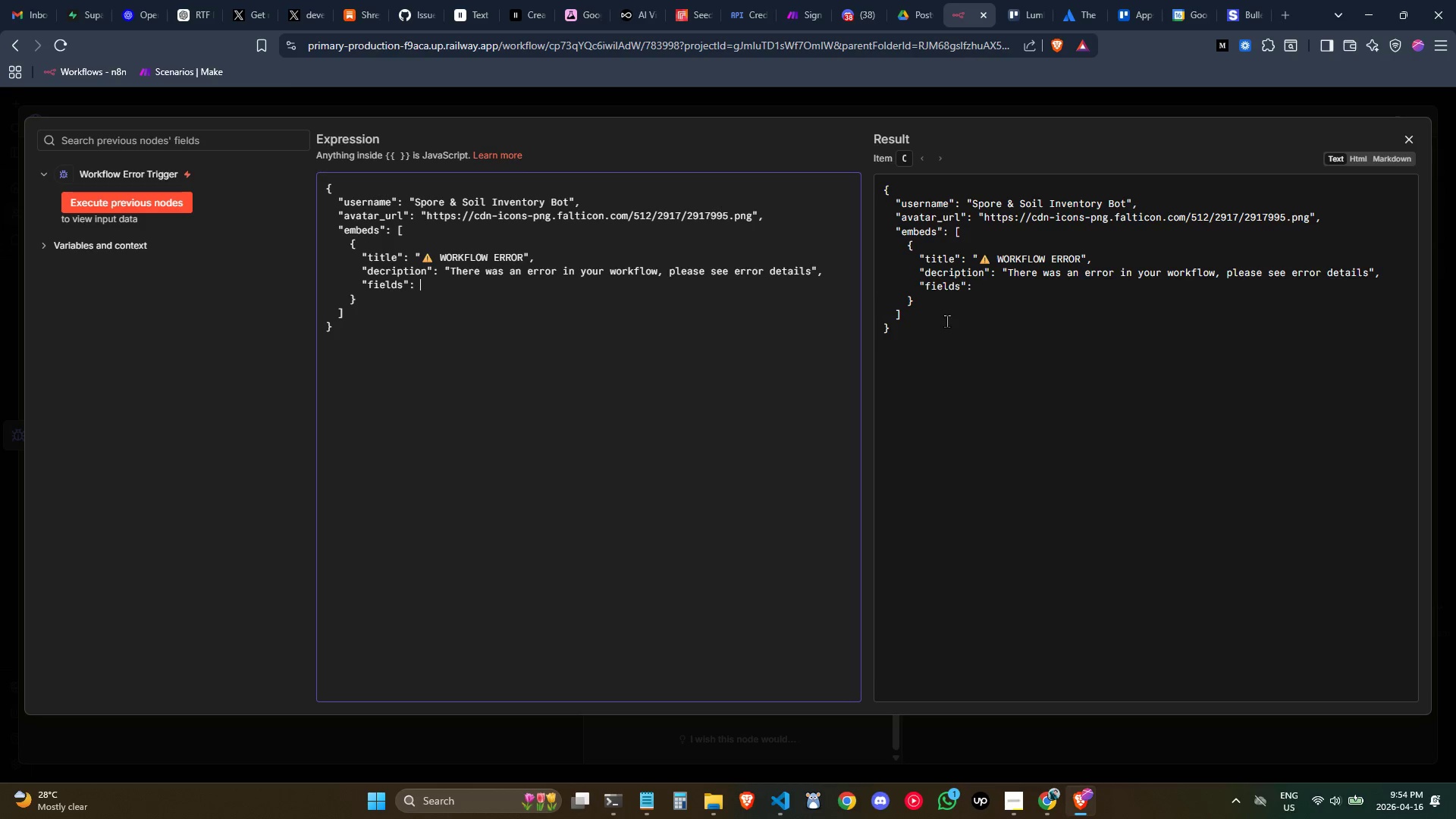 
key(Shift+BracketLeft)
 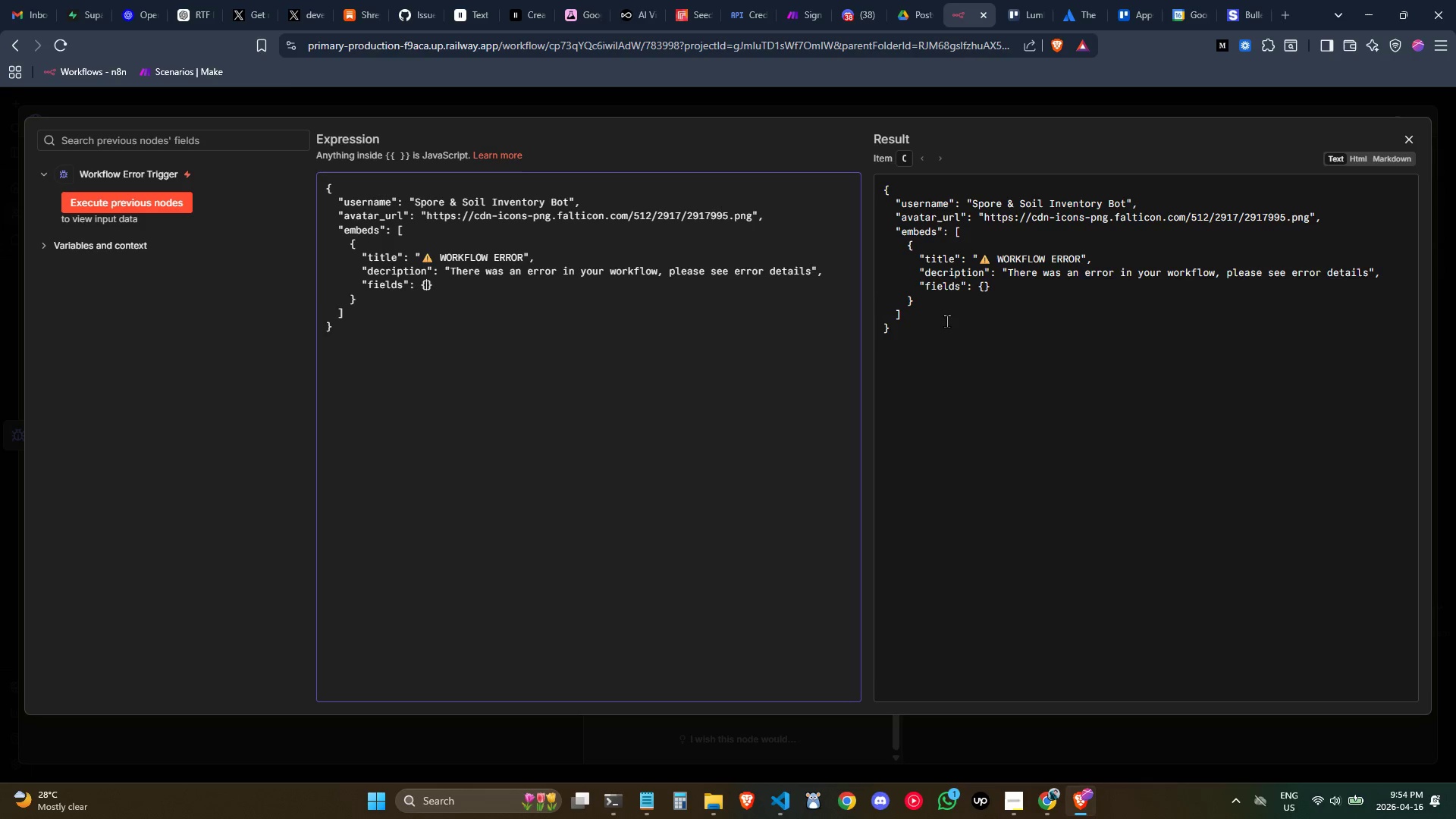 
key(Enter)
 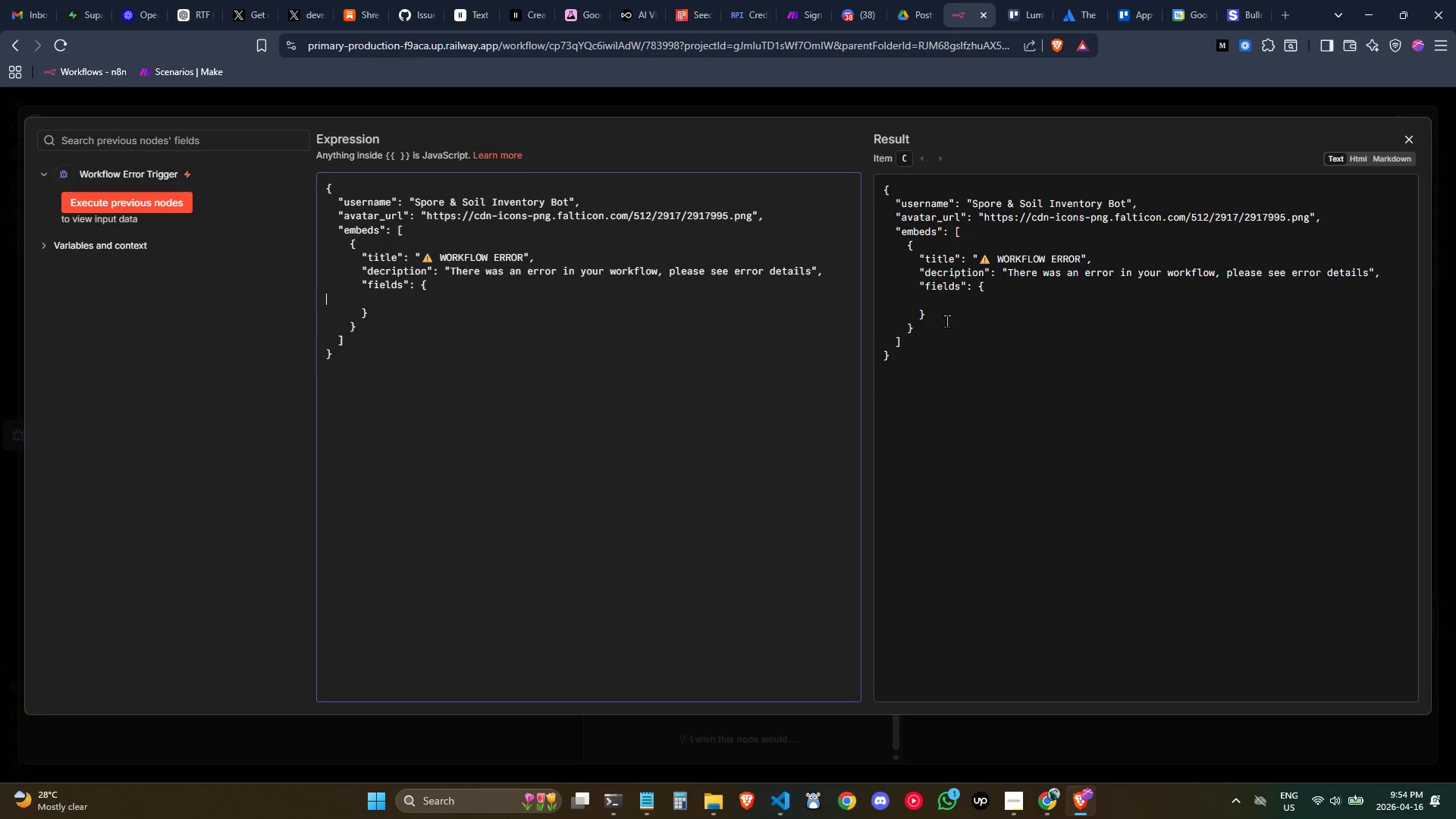 
key(Tab)
 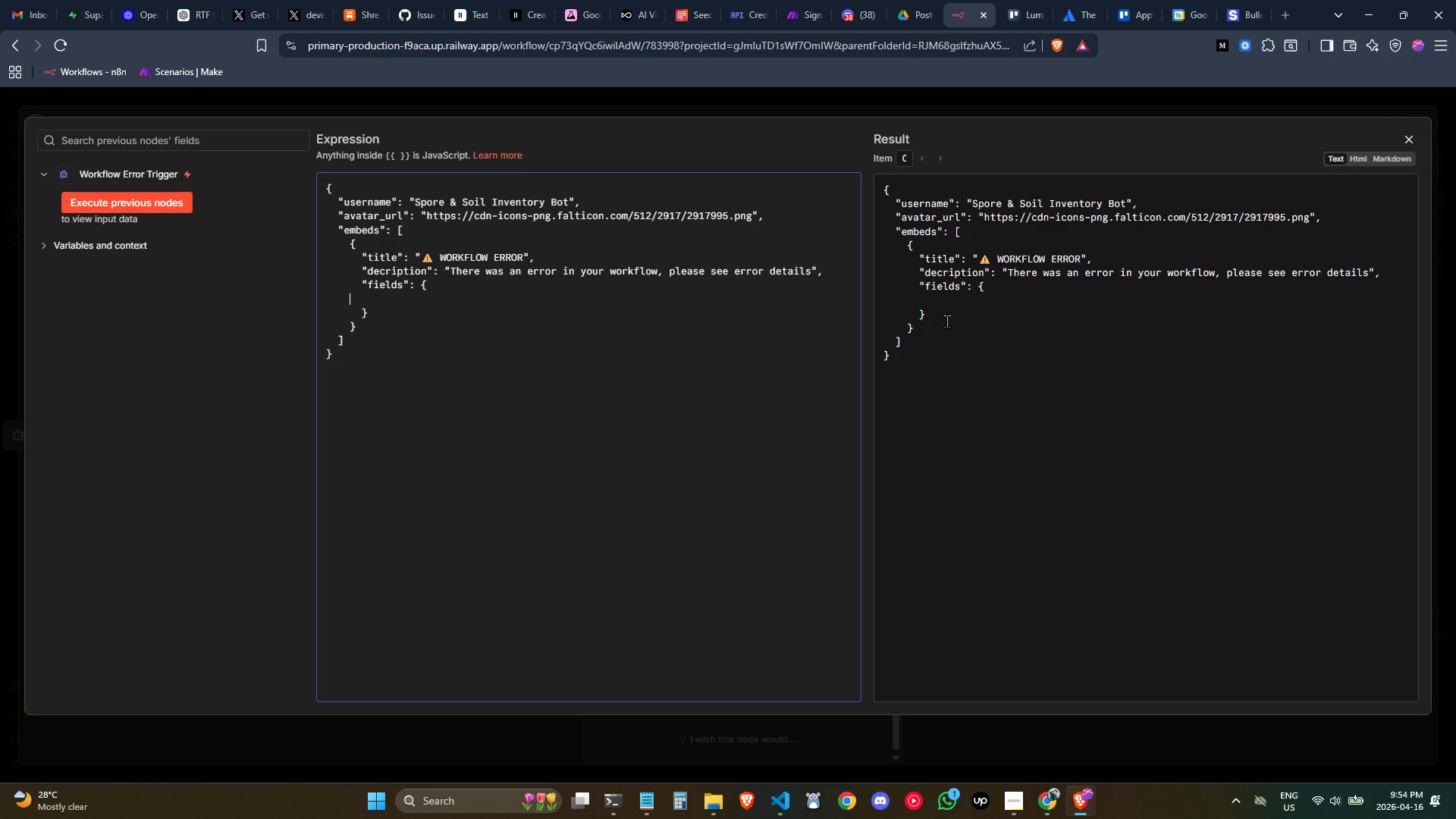 
key(Tab)
 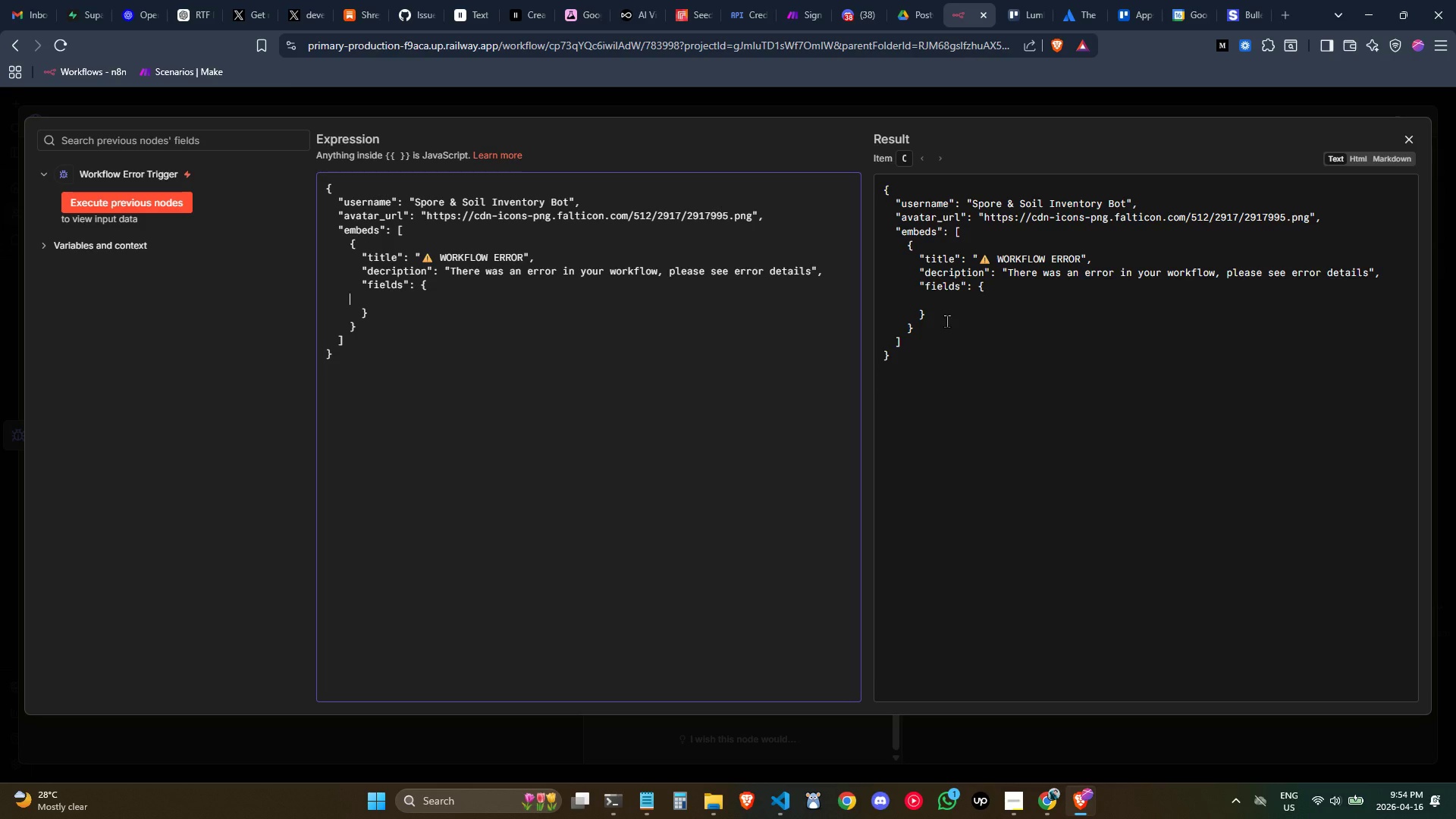 
hold_key(key=ShiftLeft, duration=0.52)
 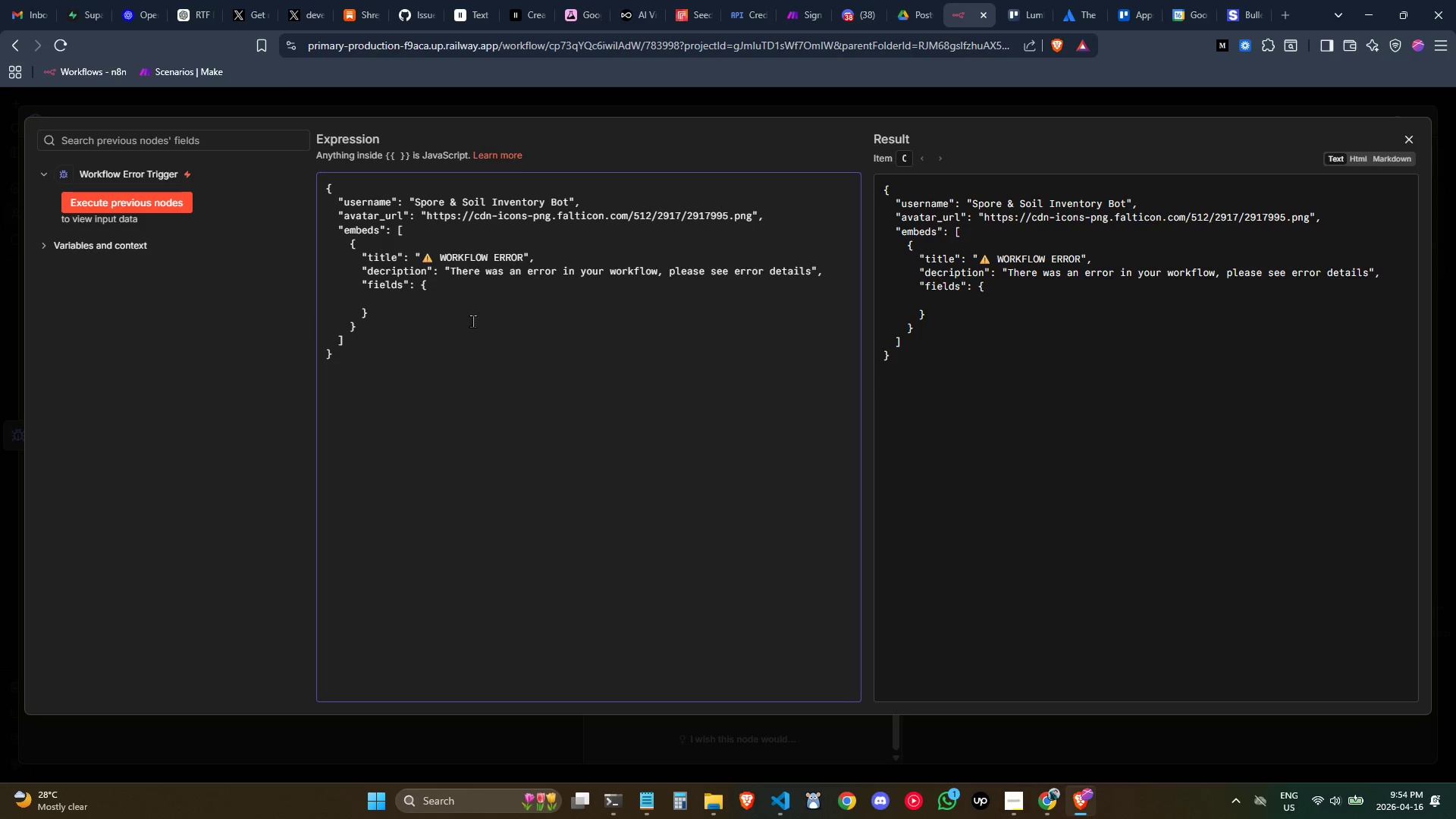 
left_click_drag(start_coordinate=[424, 315], to_coordinate=[420, 285])
 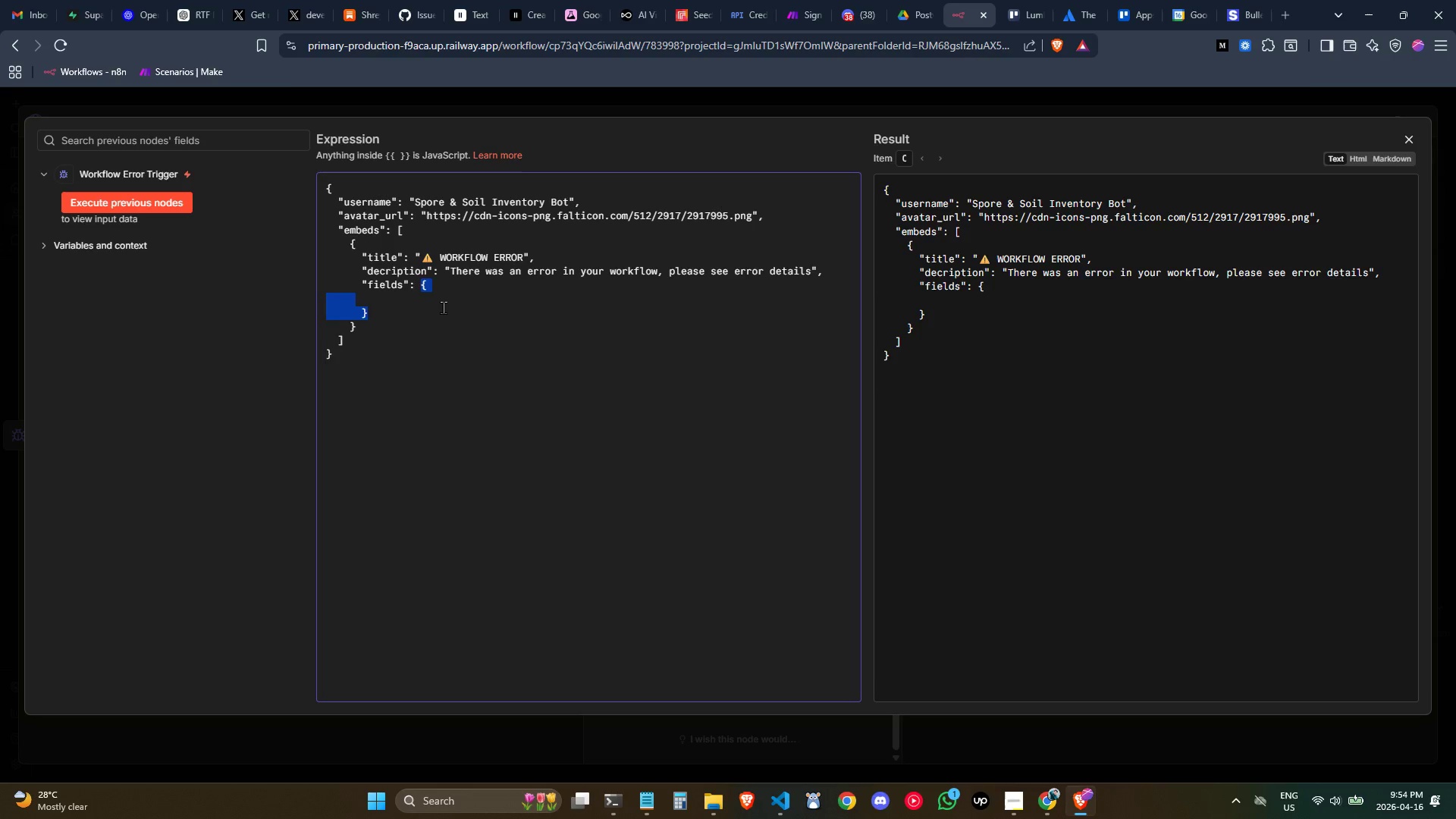 
key(Backspace)
 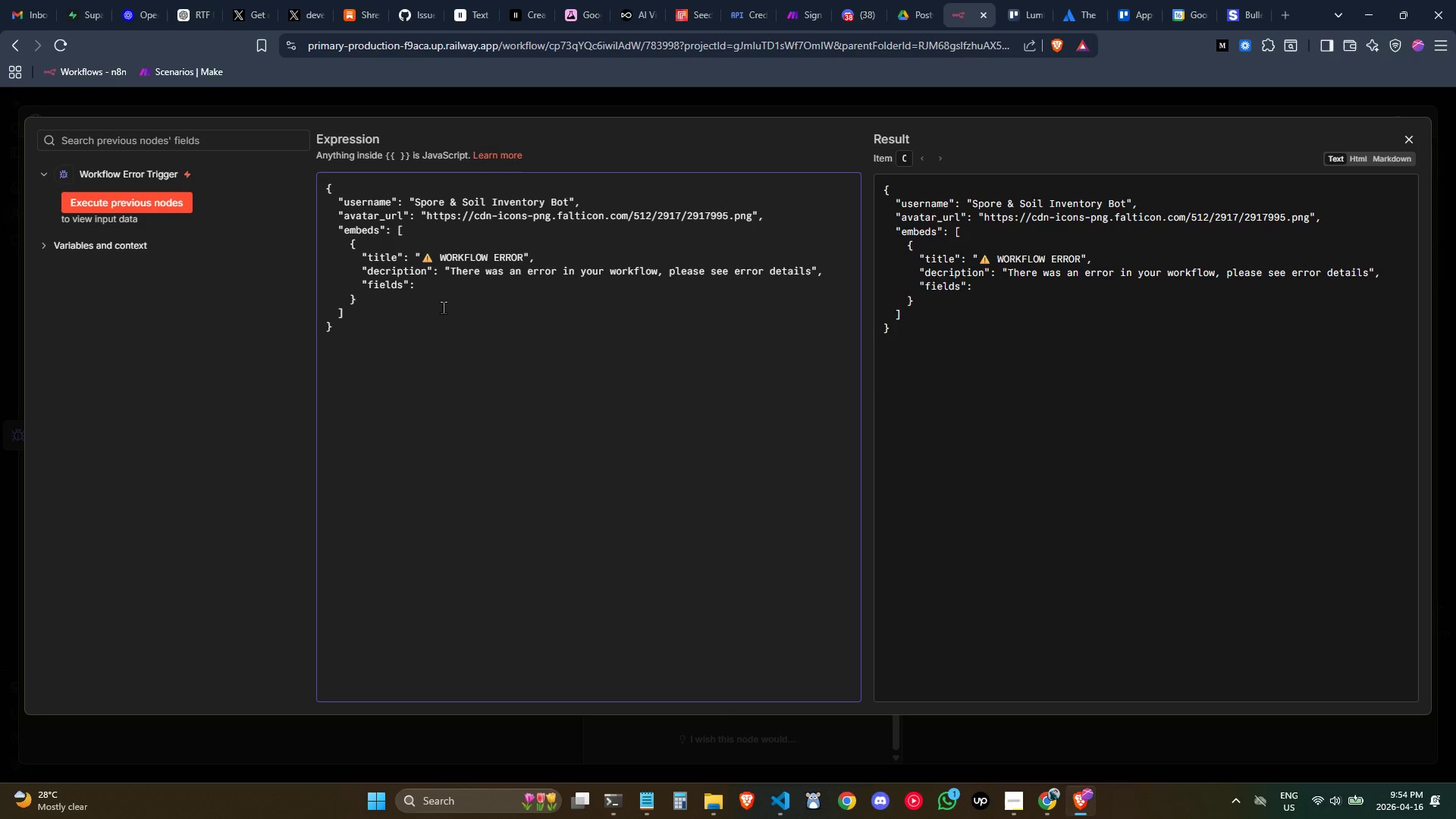 
key(Shift+ShiftLeft)
 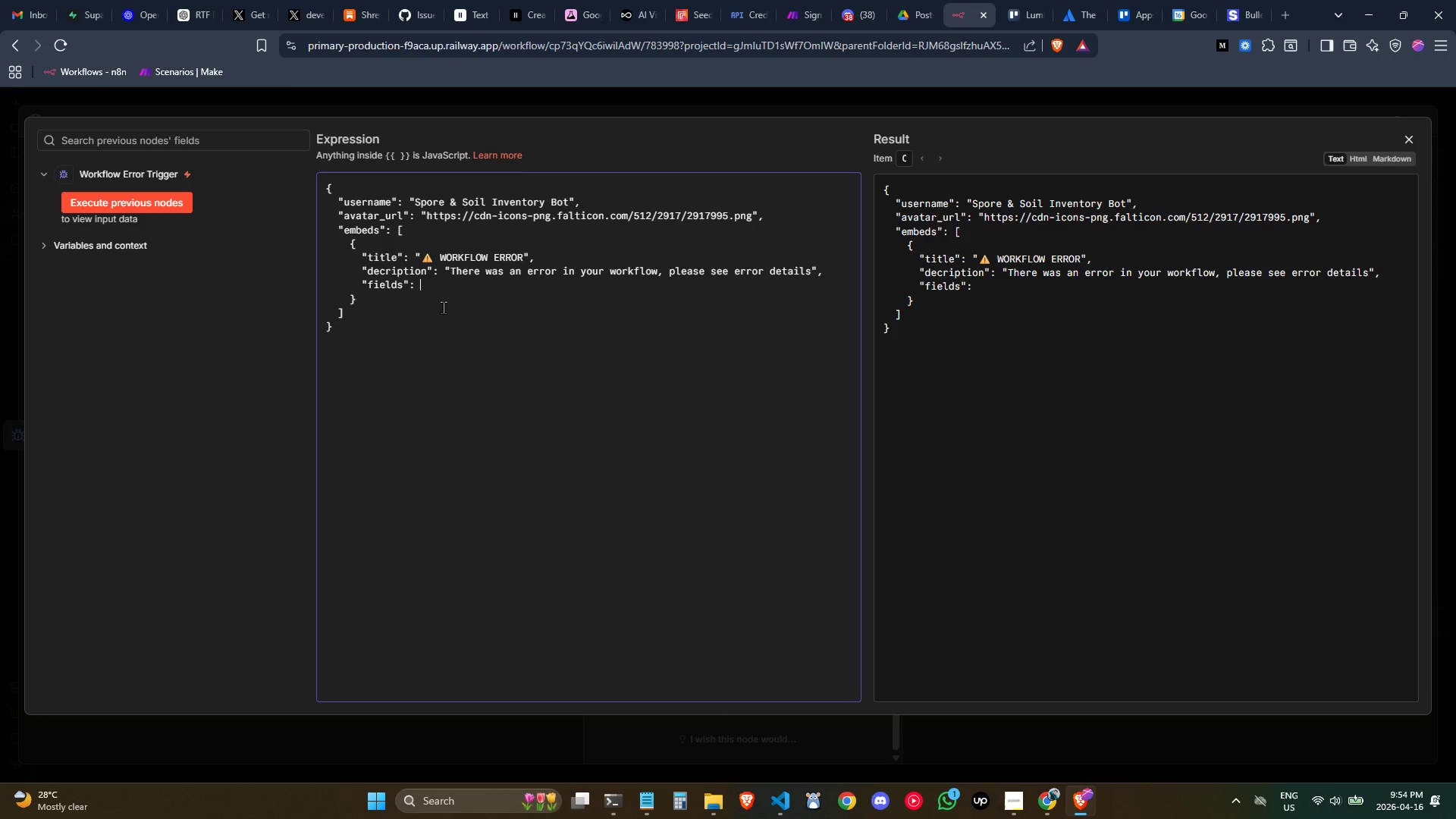 
key(BracketLeft)
 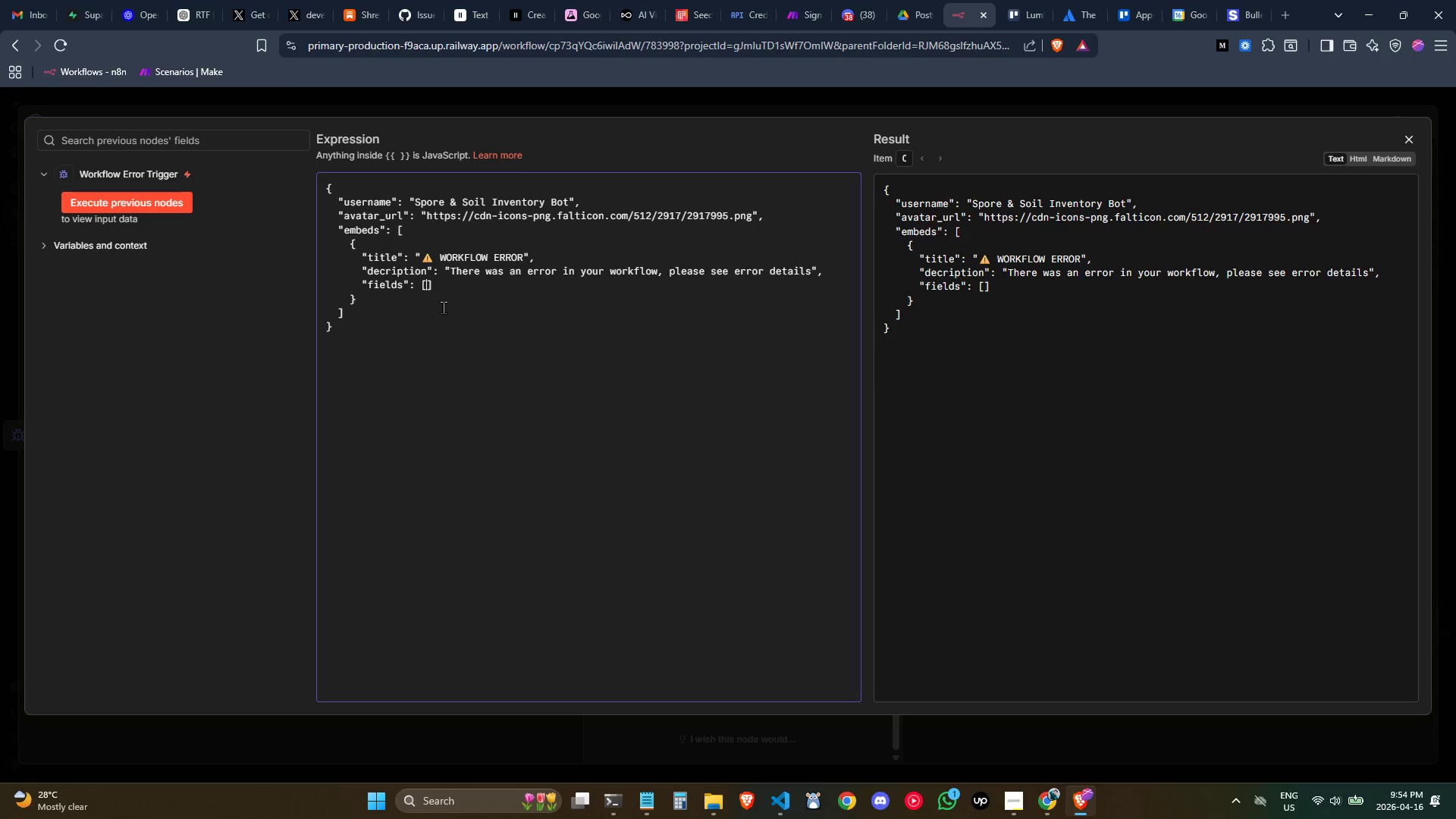 
key(Enter)
 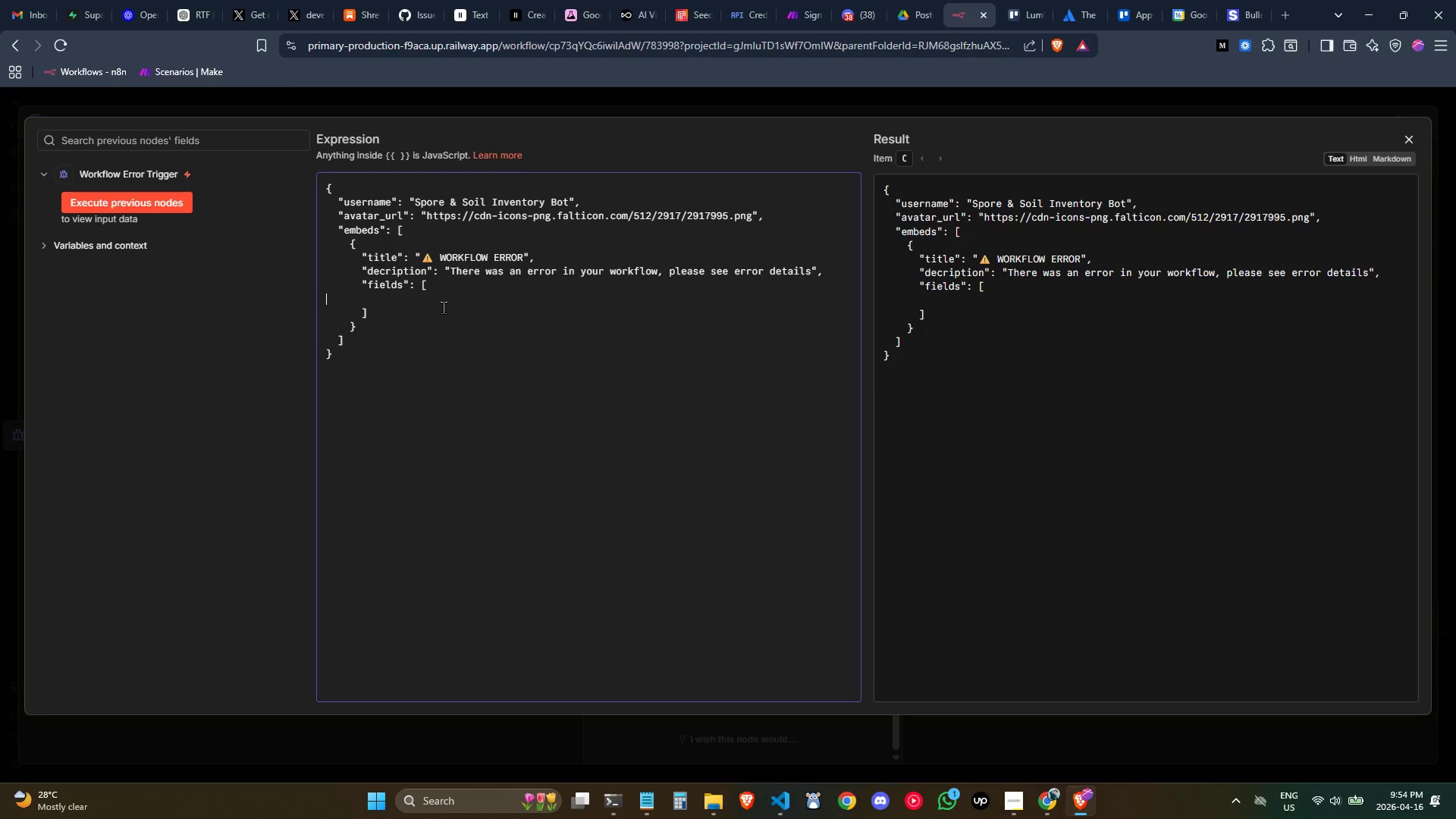 
key(Tab)
 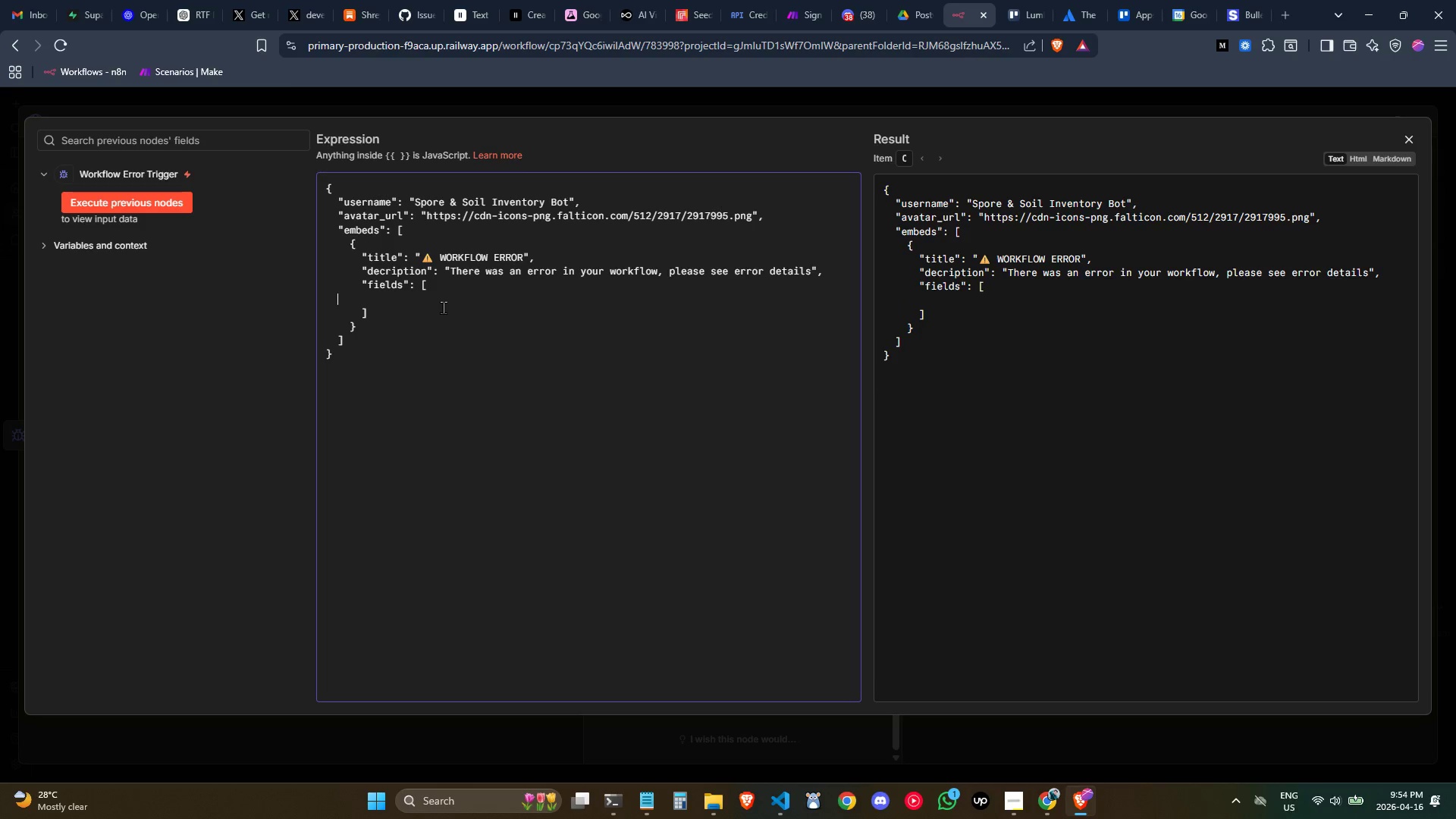 
key(Tab)
 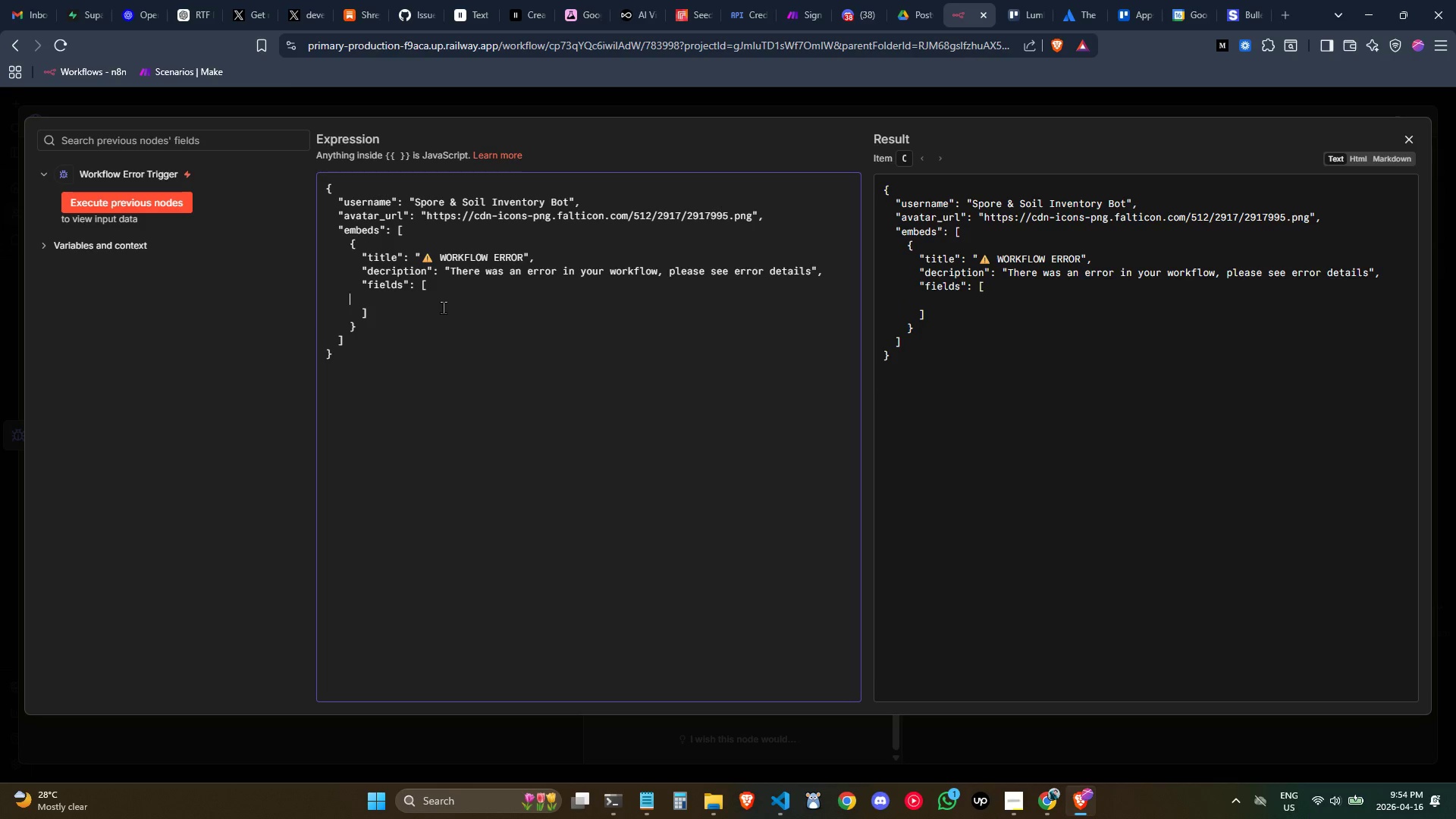 
key(Tab)
 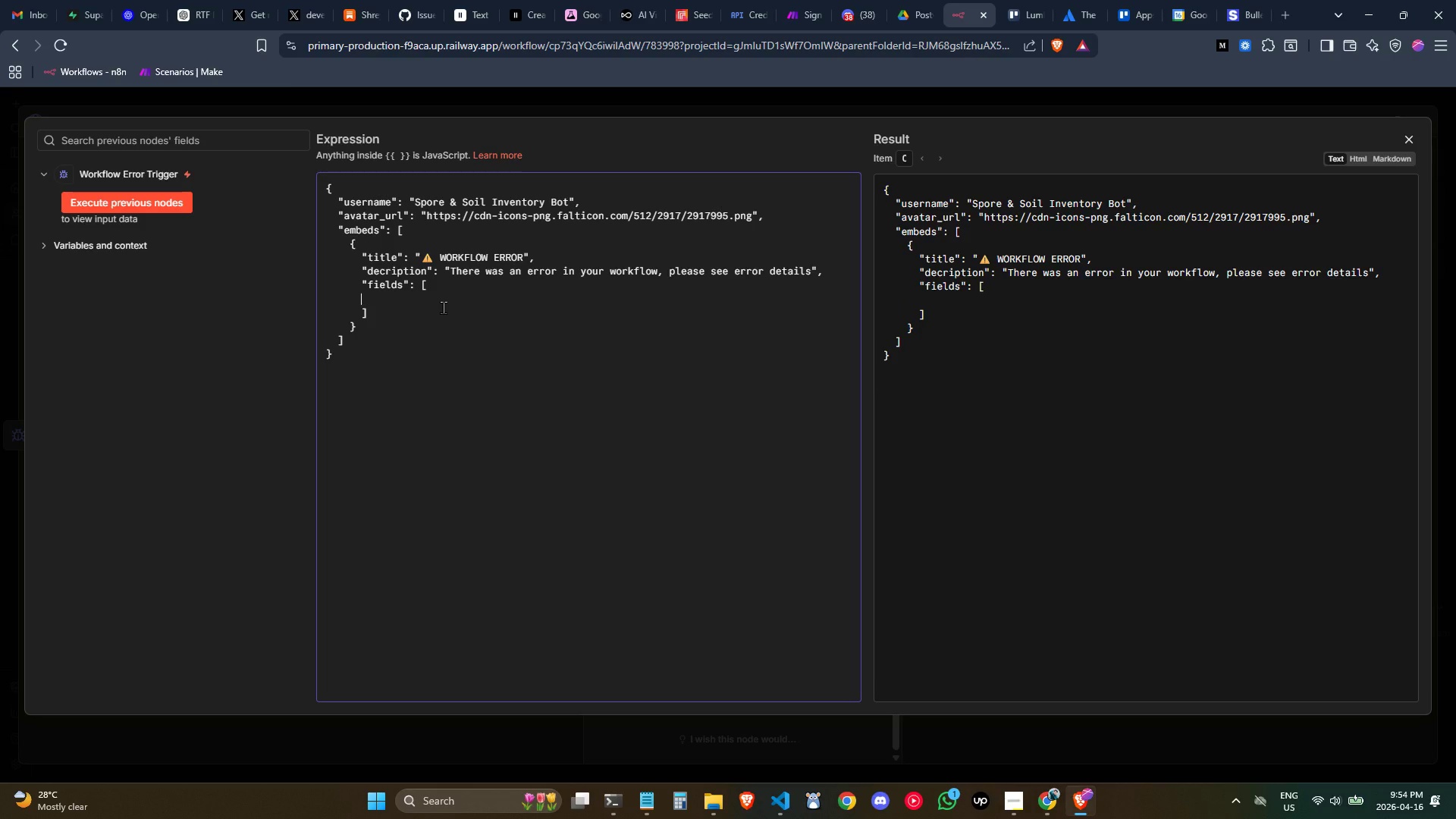 
key(Tab)
 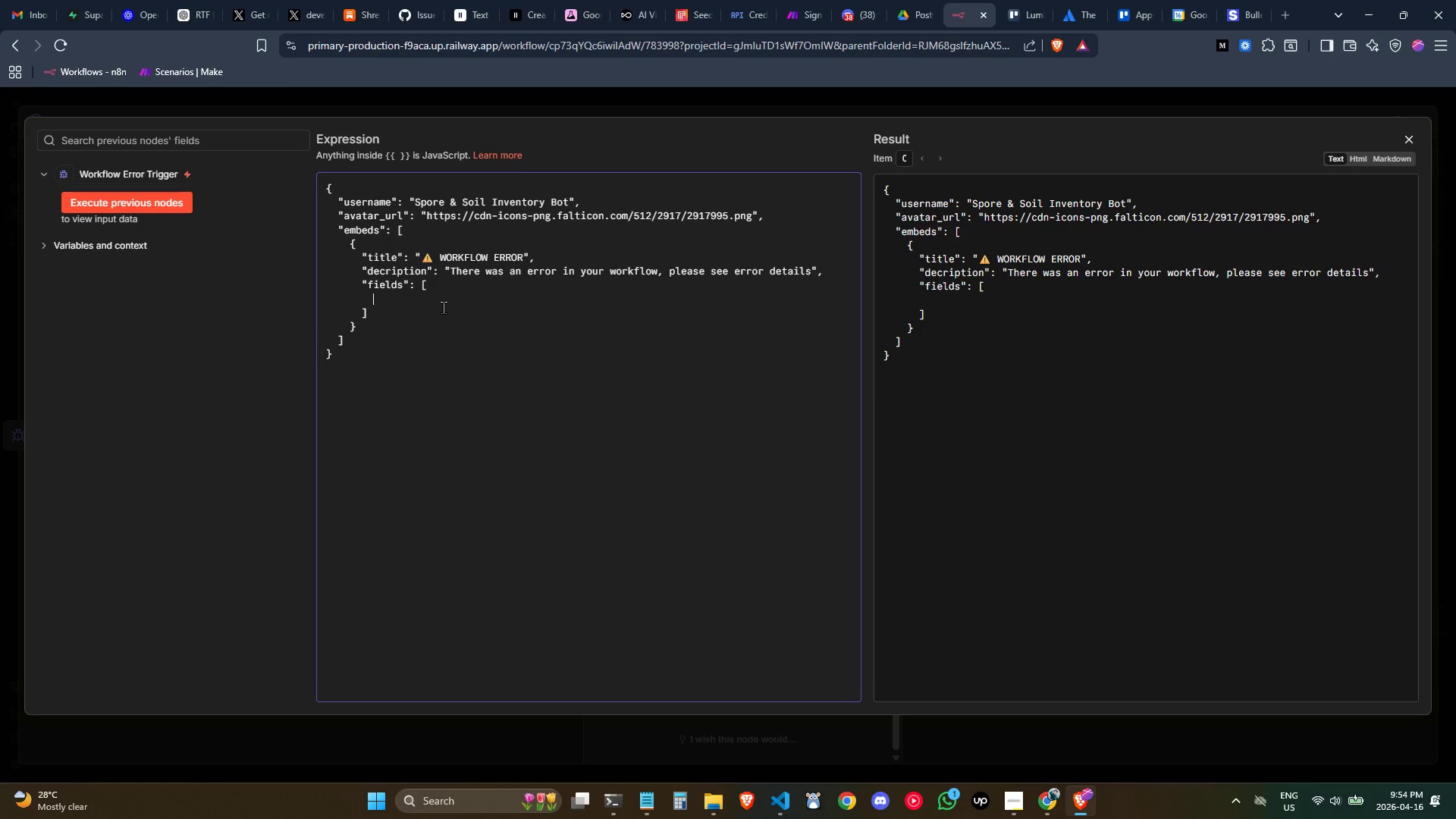 
key(Shift+BracketLeft)
 